 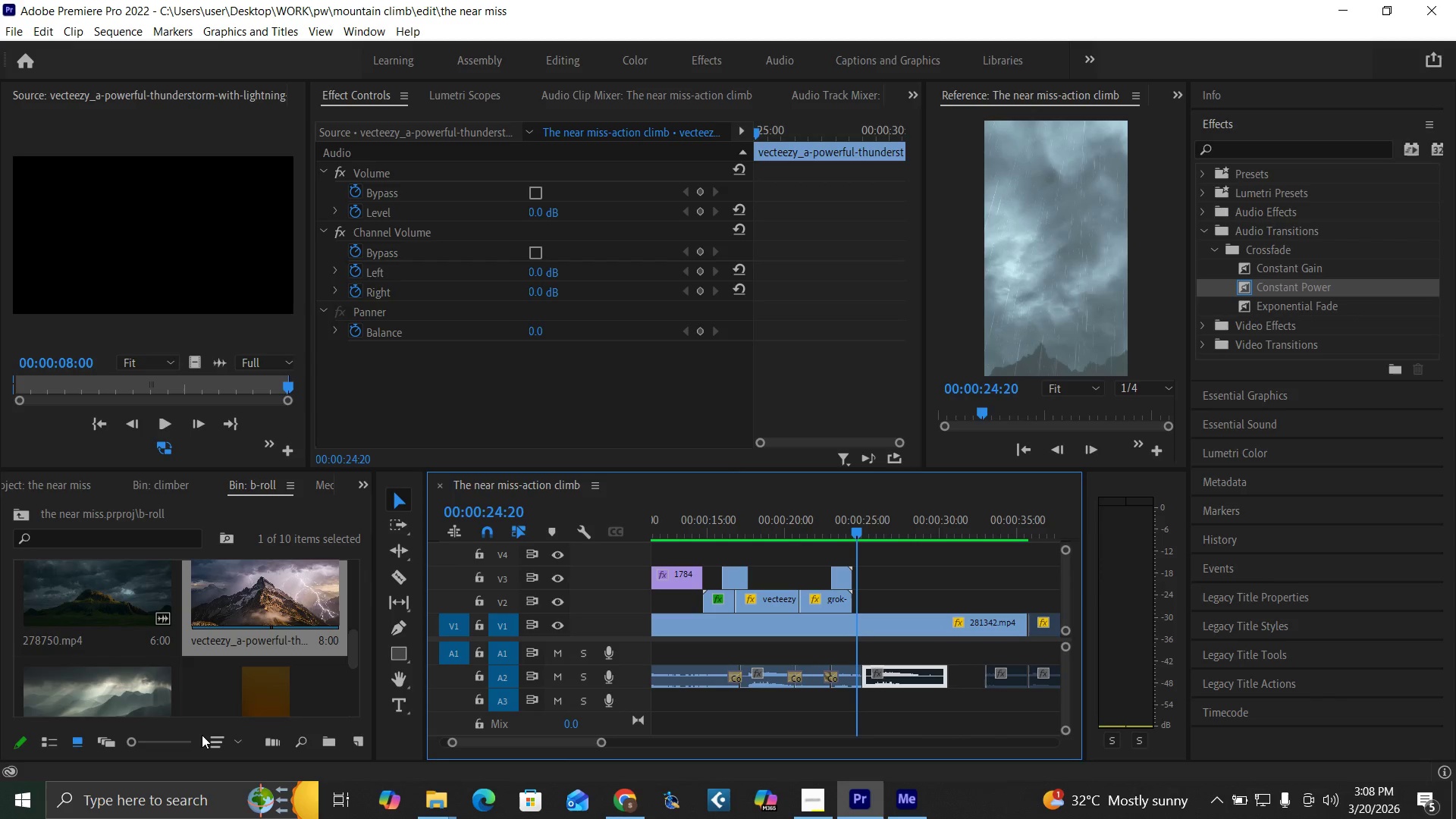 
double_click([122, 694])
 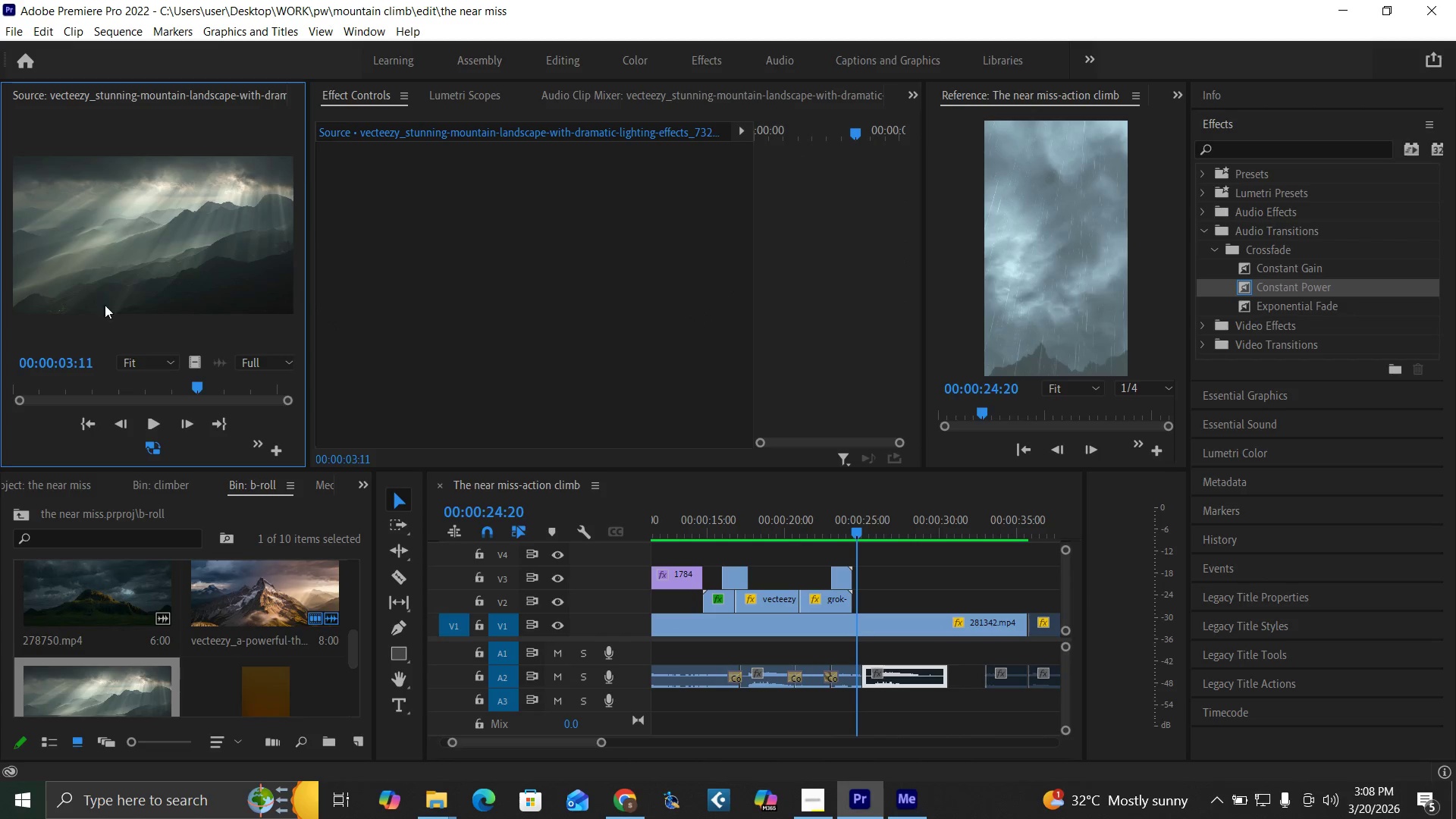 
left_click_drag(start_coordinate=[59, 384], to_coordinate=[31, 409])
 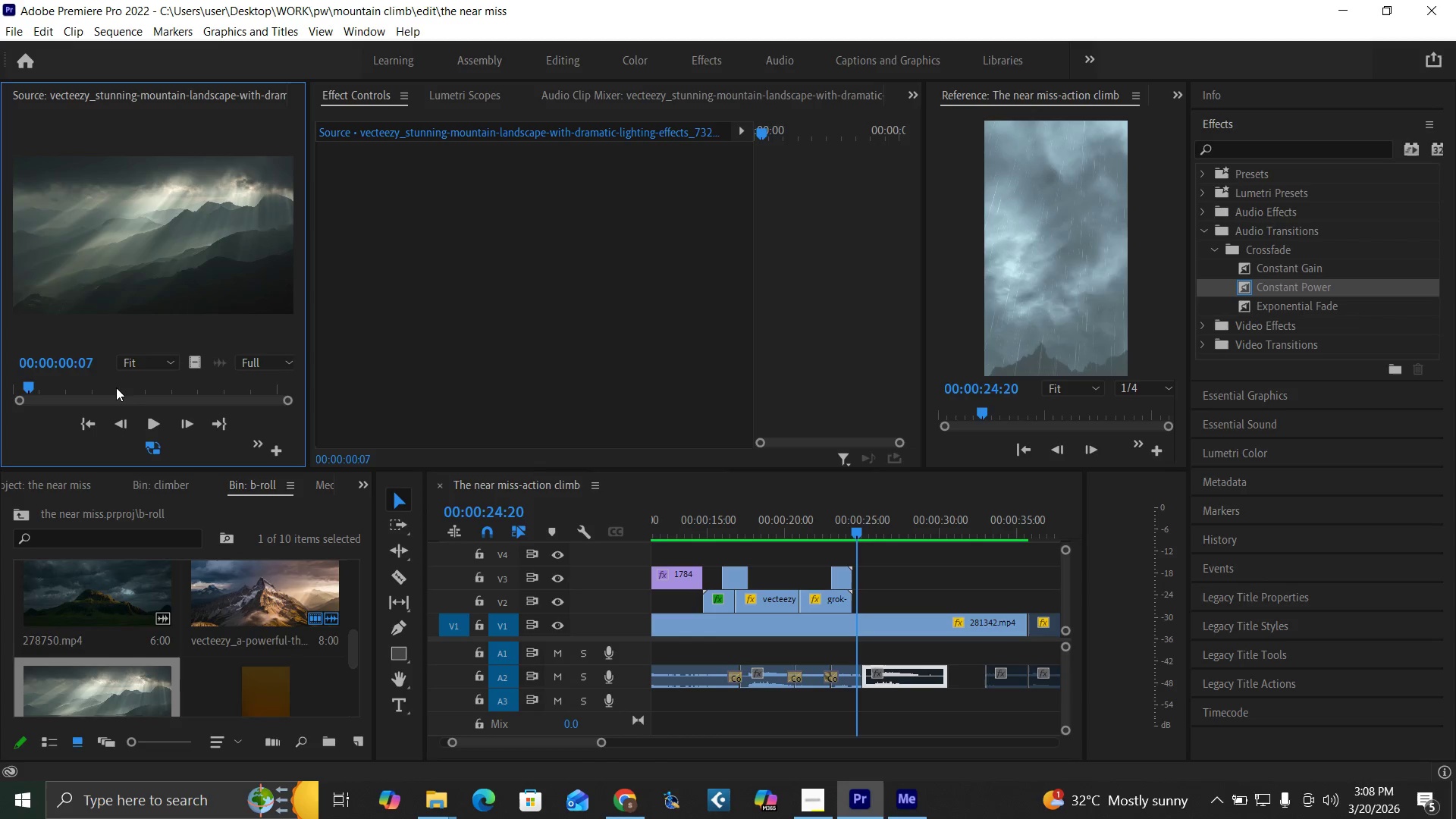 
key(I)
 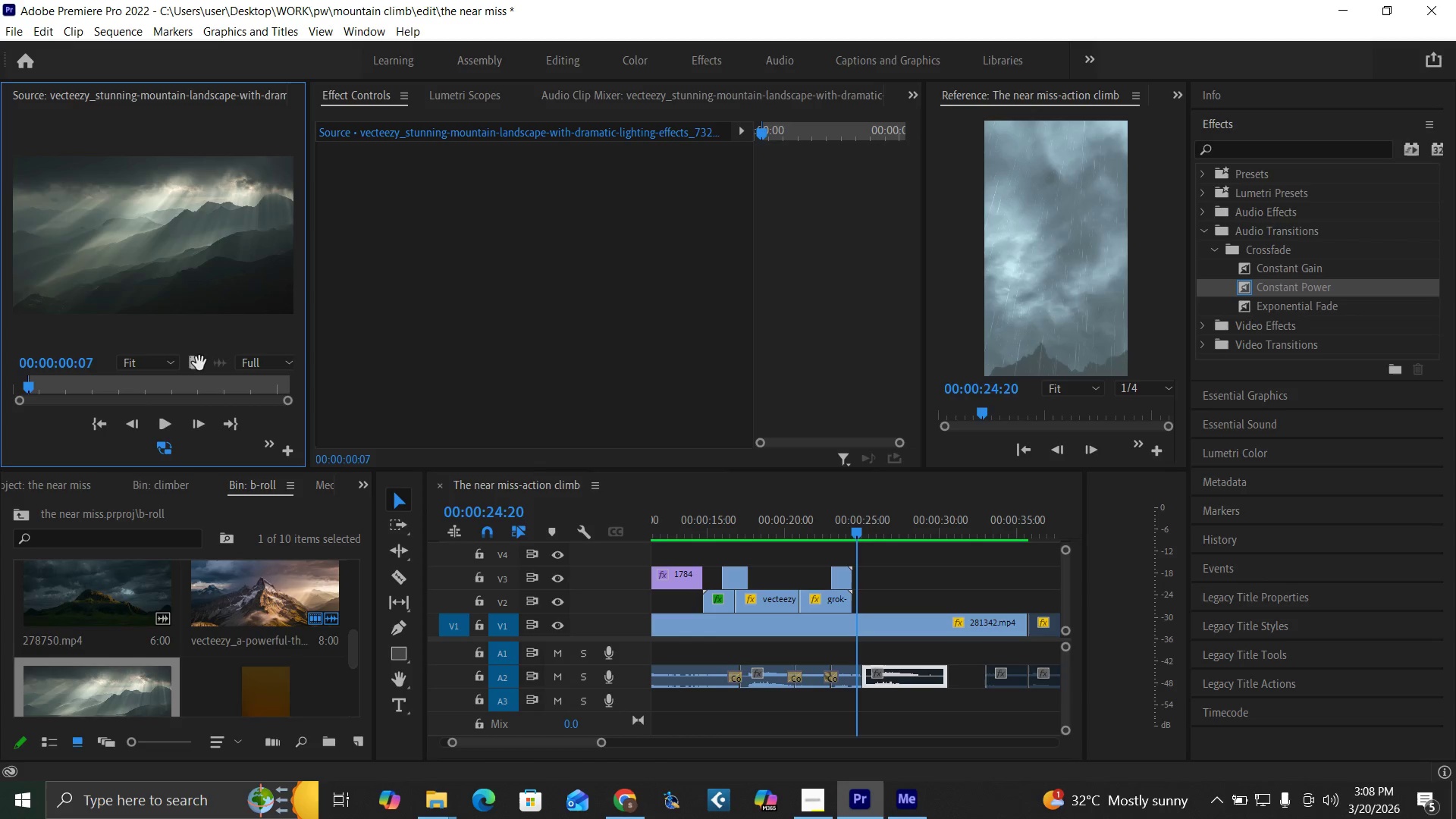 
left_click_drag(start_coordinate=[200, 363], to_coordinate=[857, 599])
 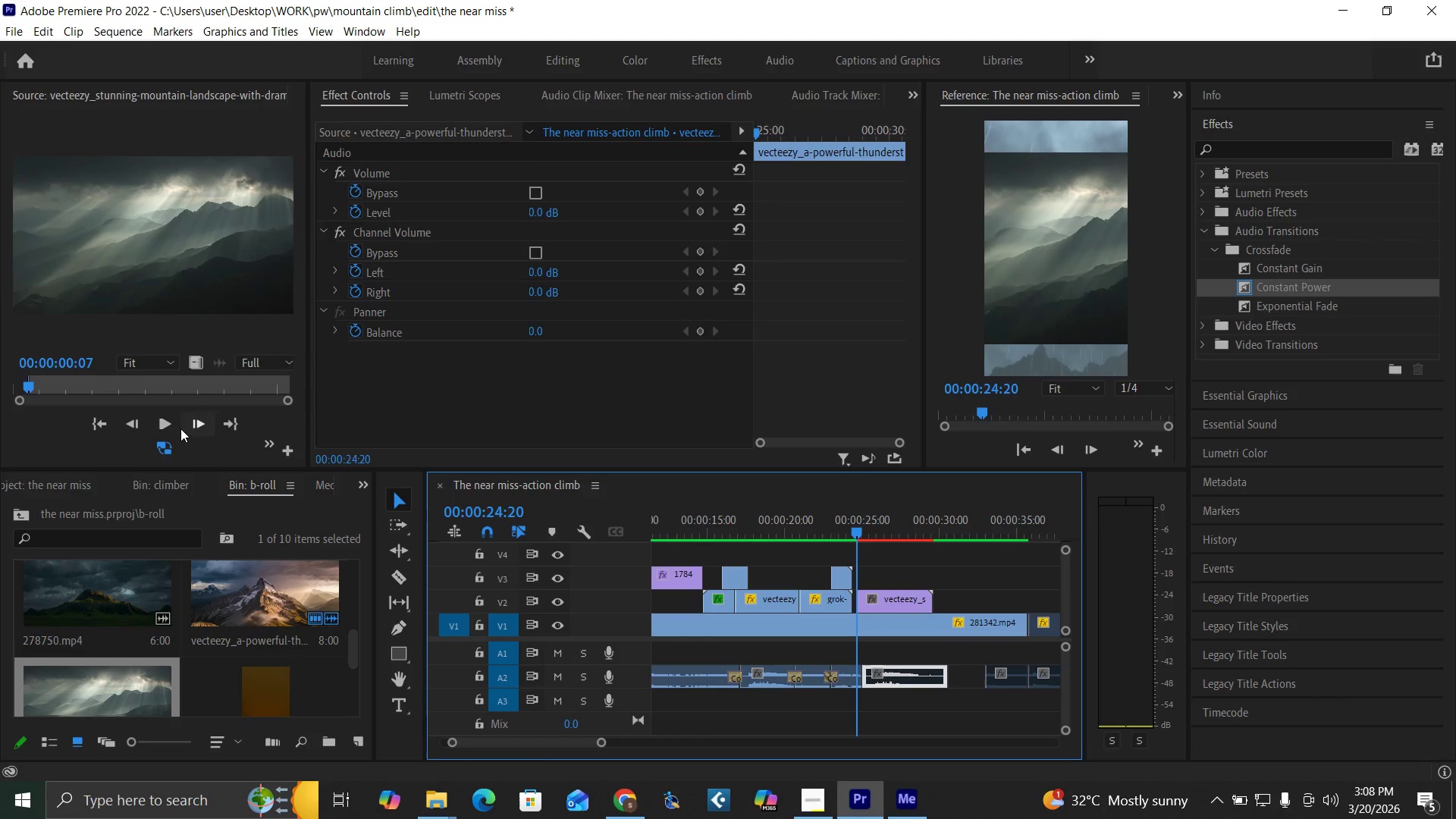 
left_click([172, 421])
 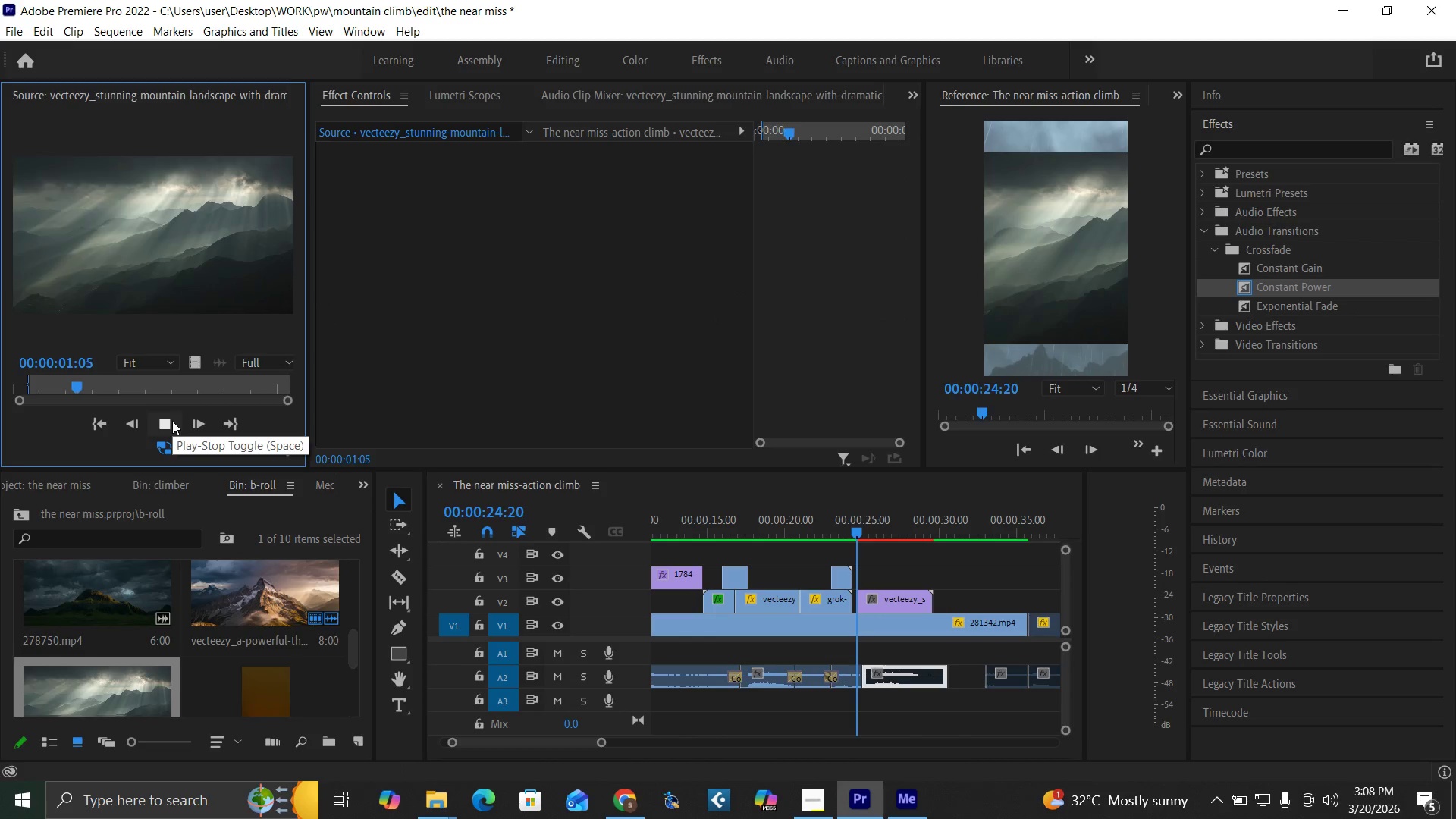 
left_click([172, 421])
 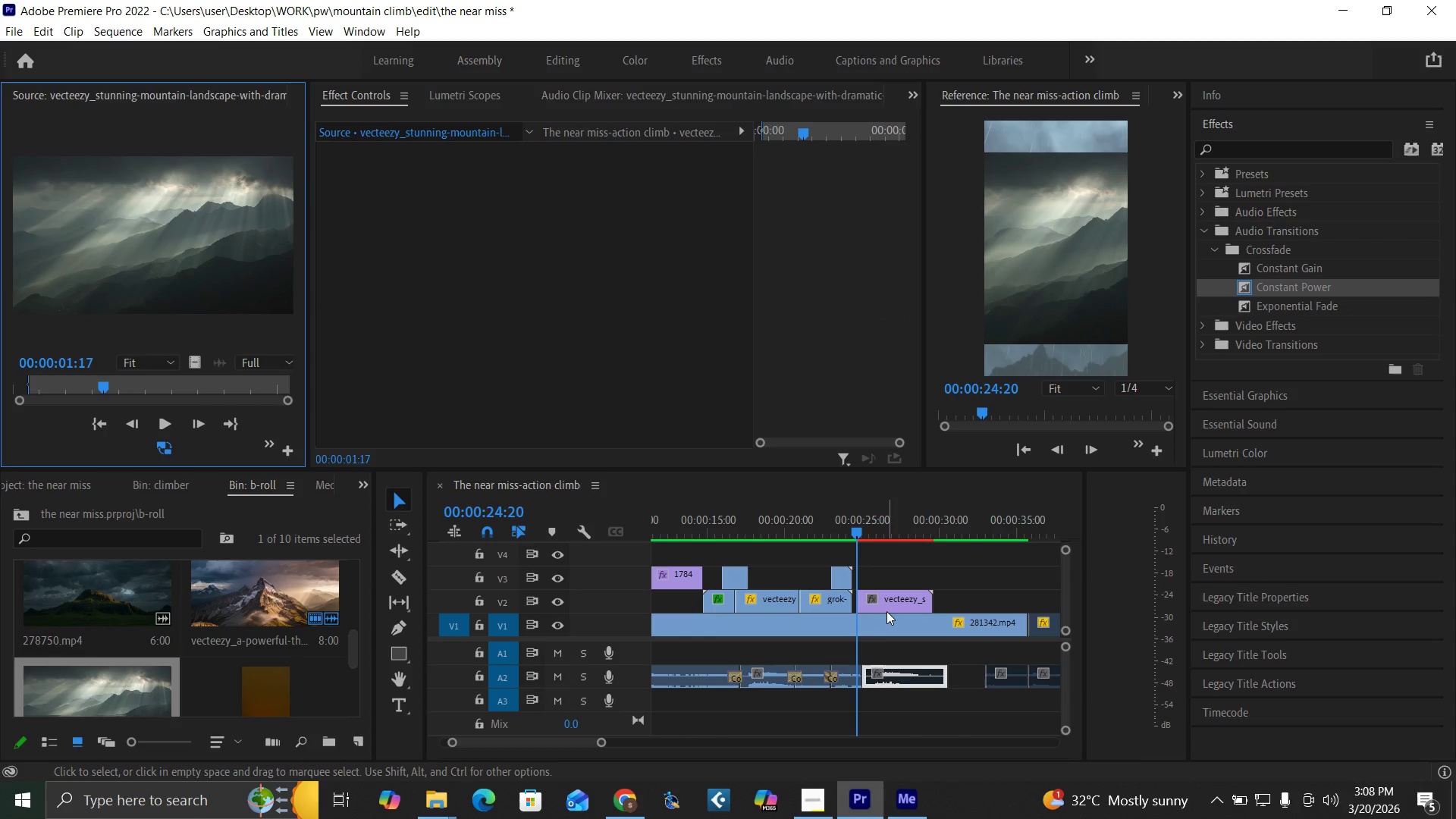 
left_click_drag(start_coordinate=[887, 606], to_coordinate=[883, 607])
 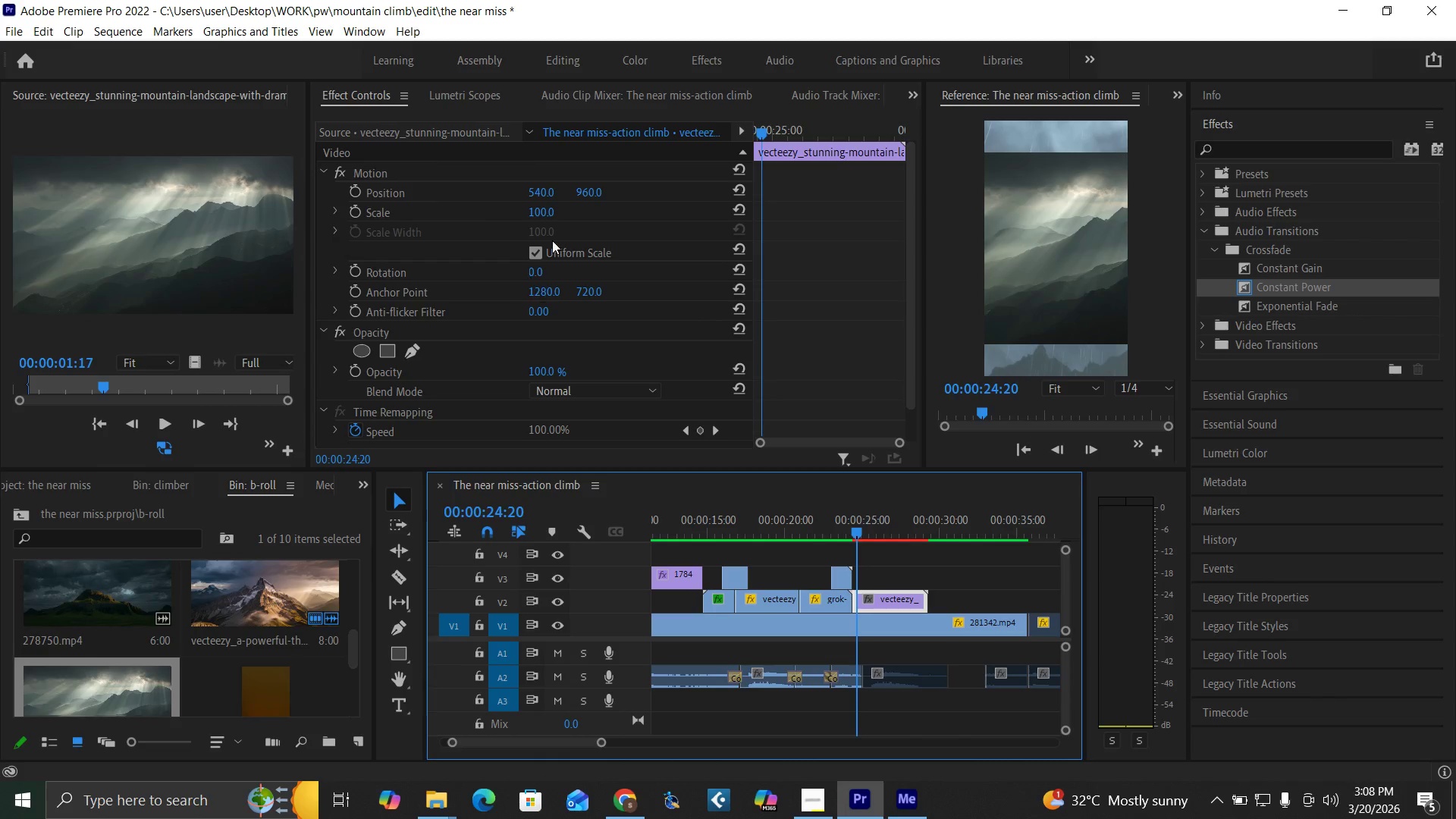 
left_click([535, 212])
 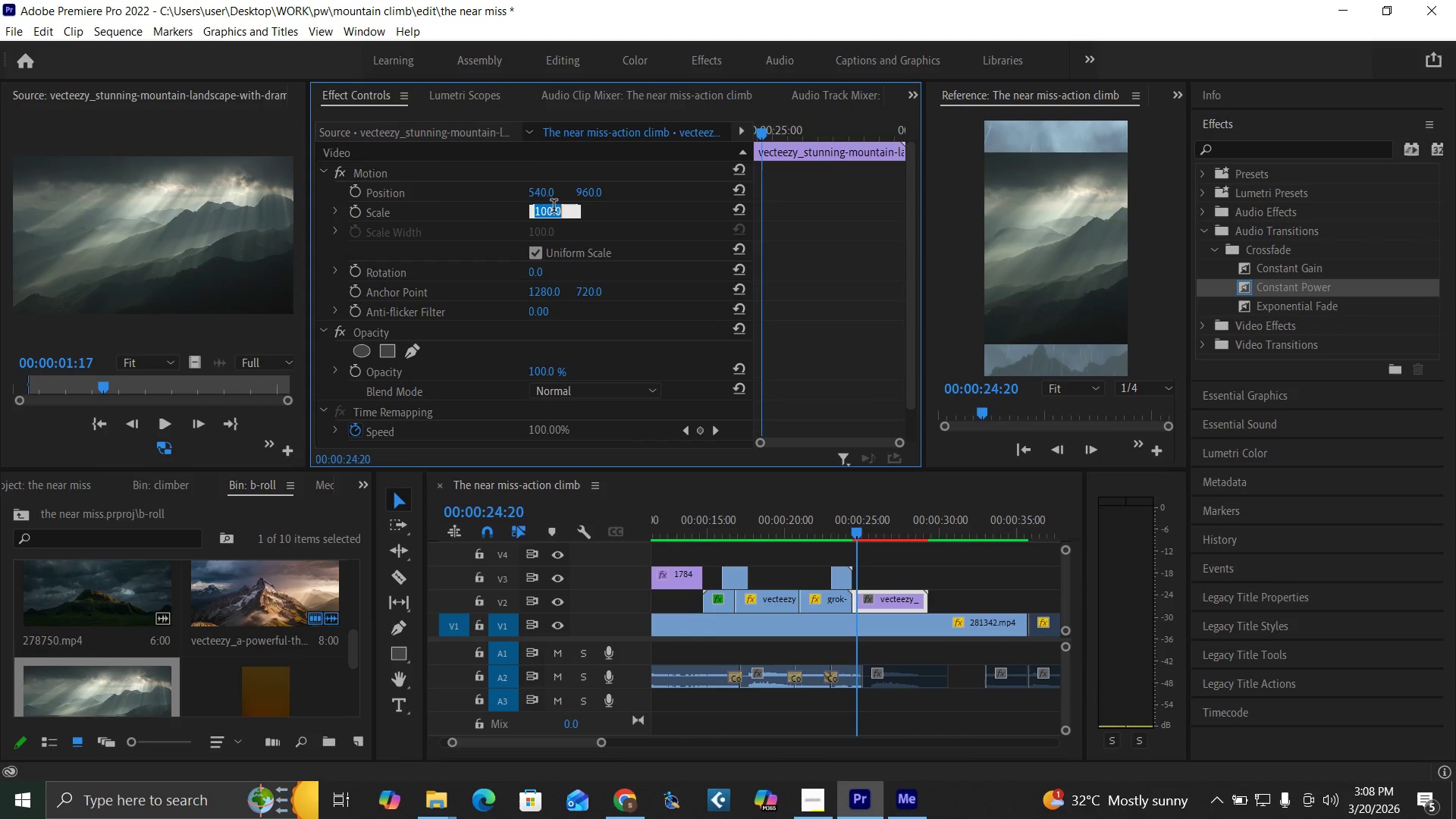 
type(200)
 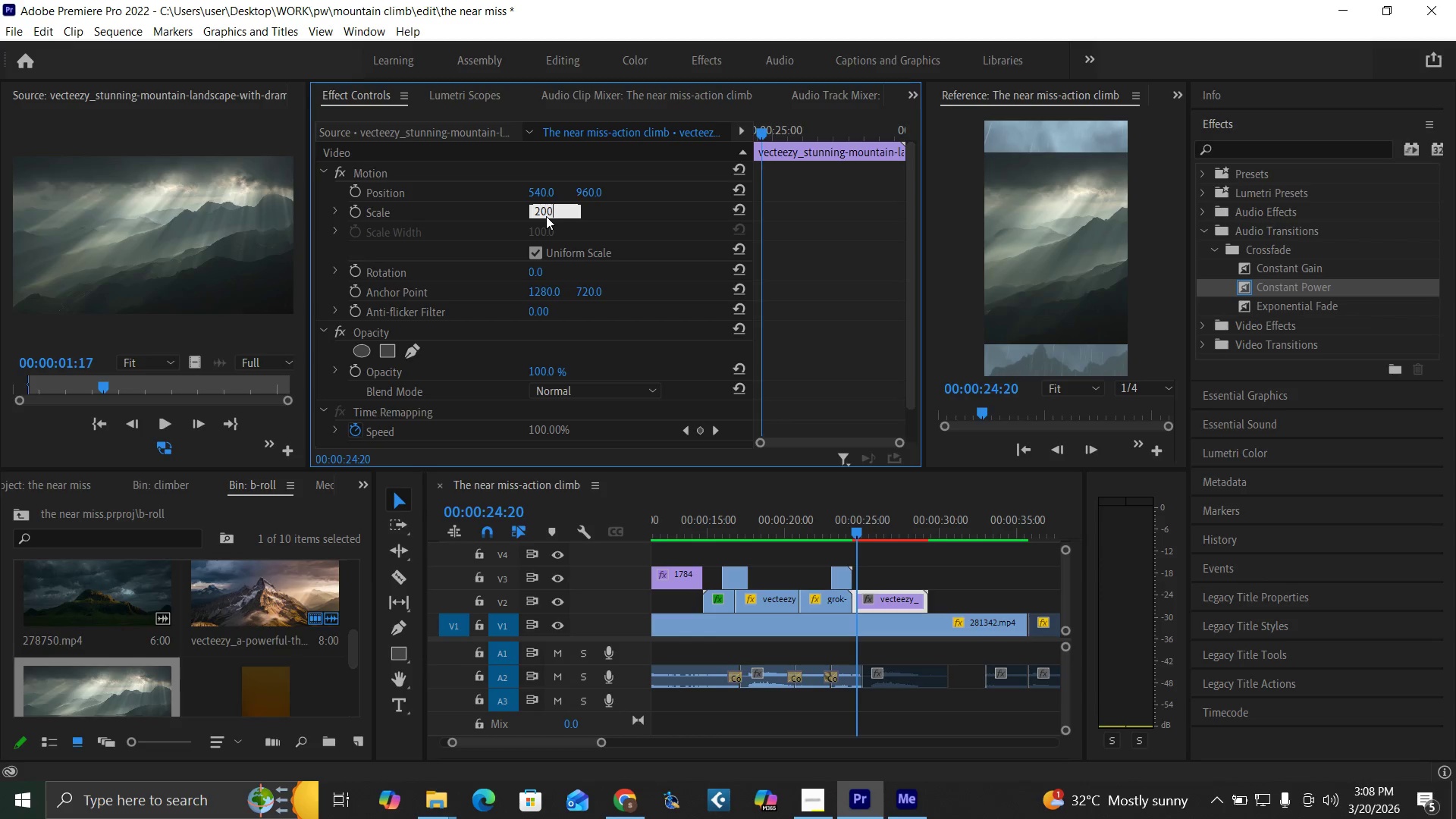 
key(Enter)
 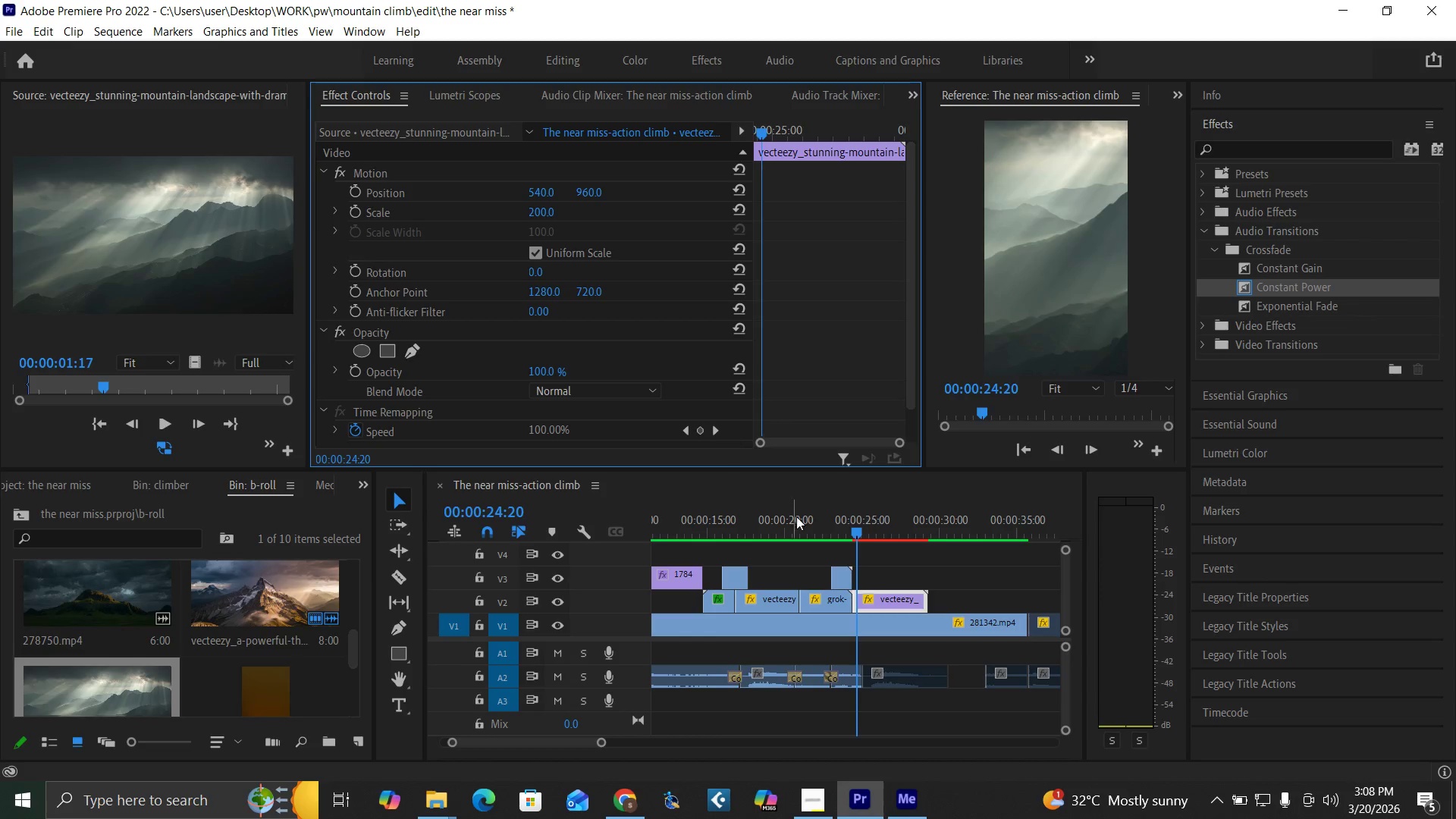 
left_click([843, 530])
 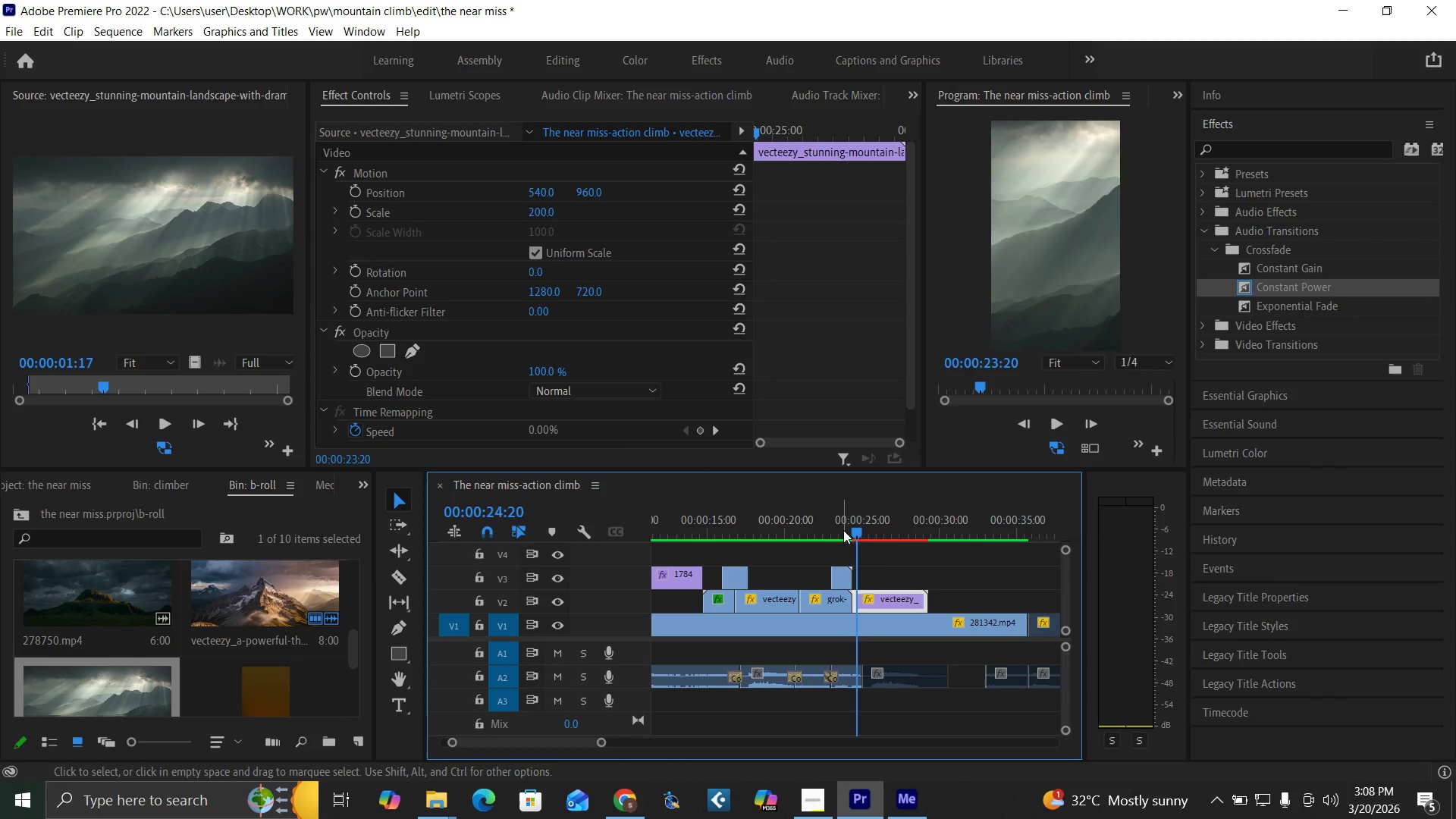 
key(Space)
 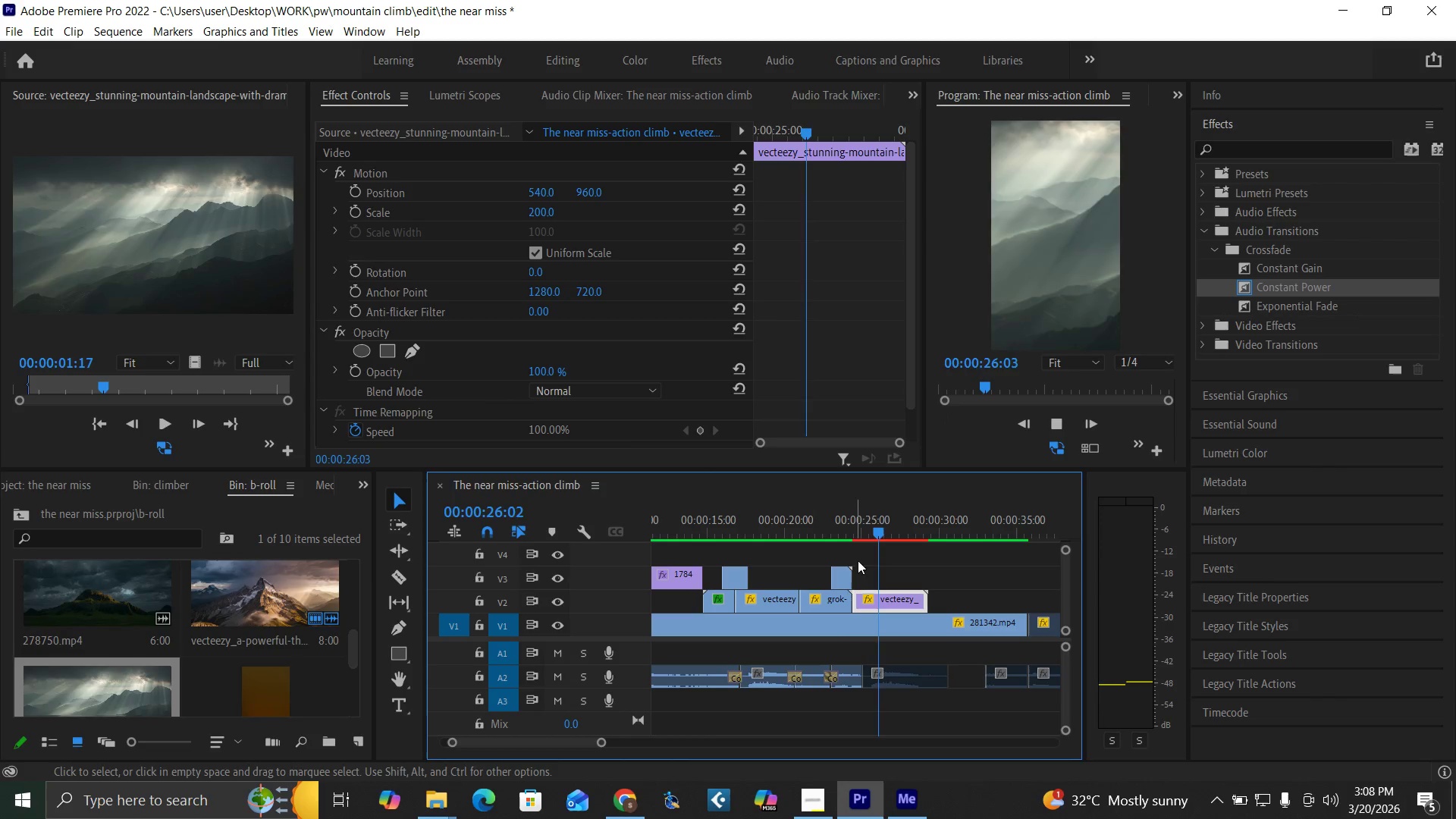 
key(Space)
 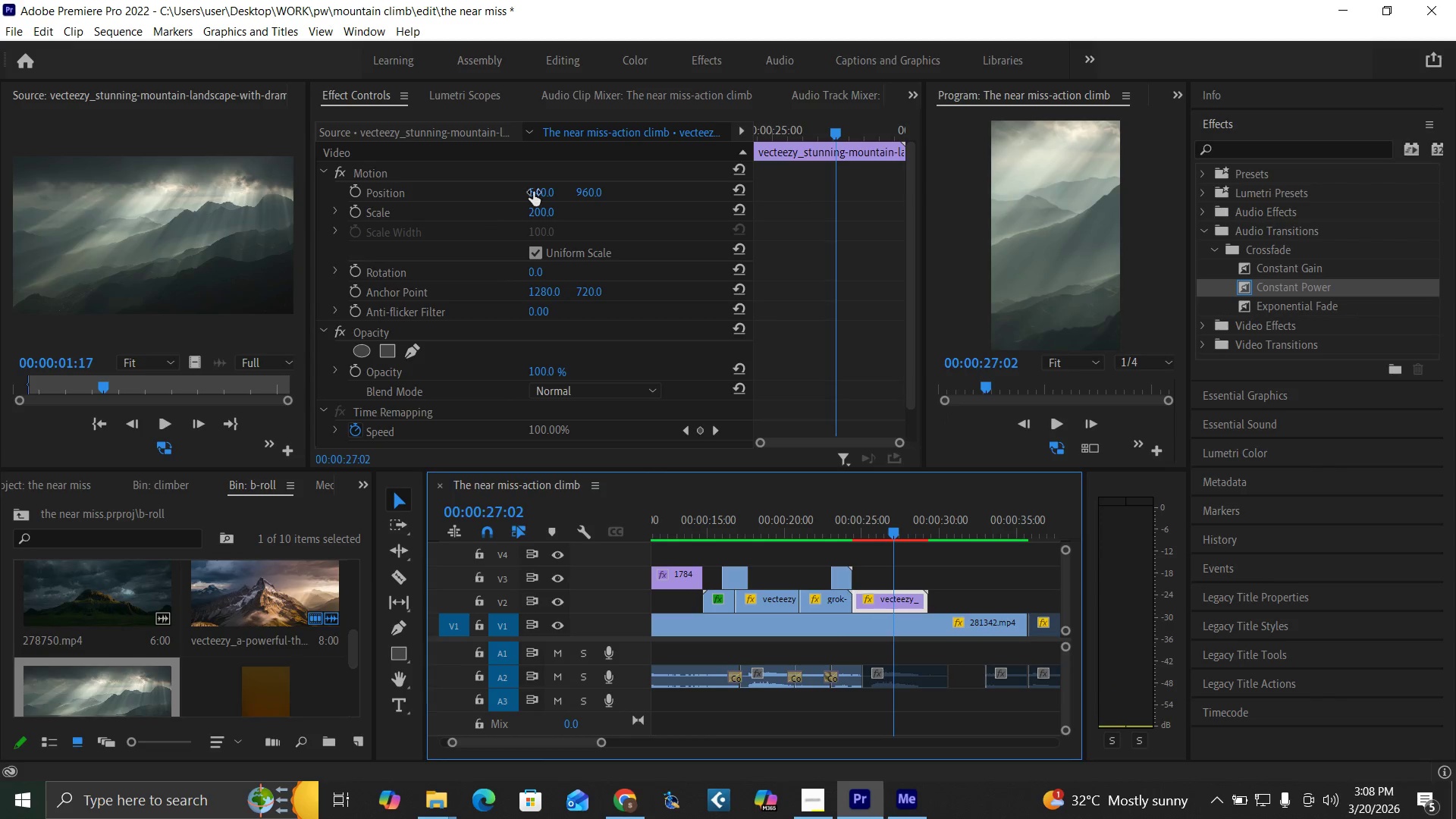 
left_click_drag(start_coordinate=[535, 190], to_coordinate=[424, 226])
 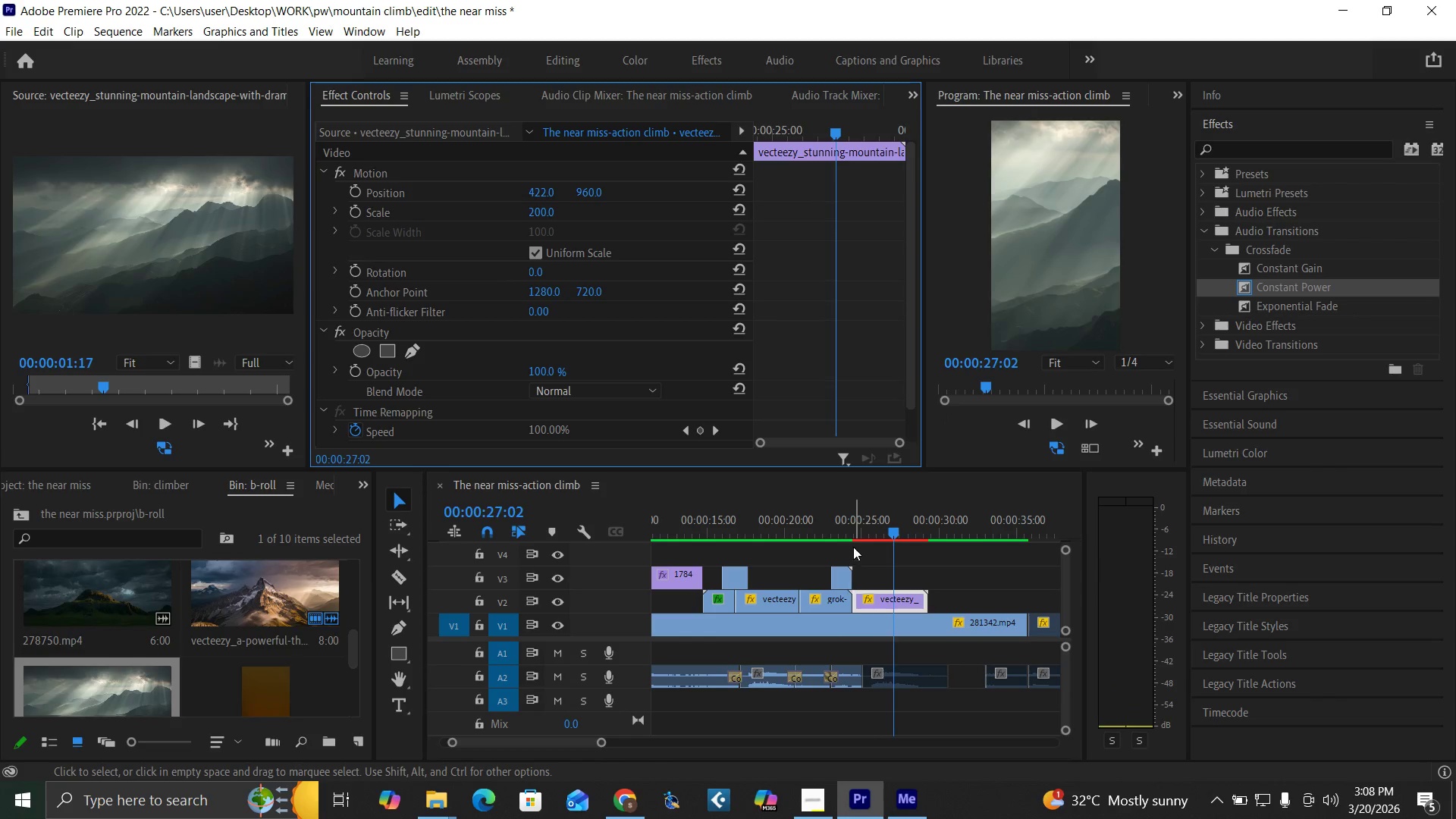 
left_click([845, 528])
 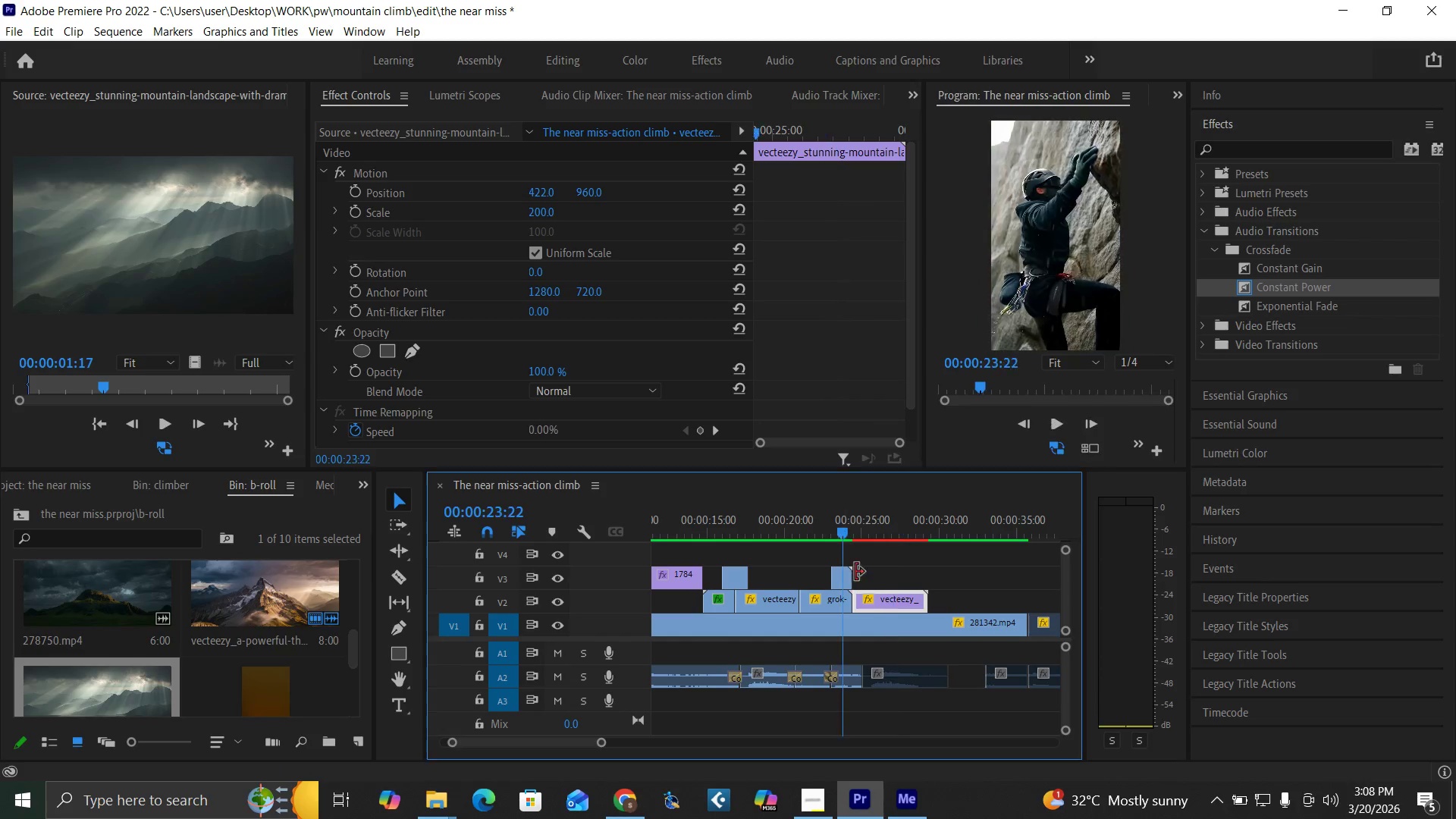 
key(Space)
 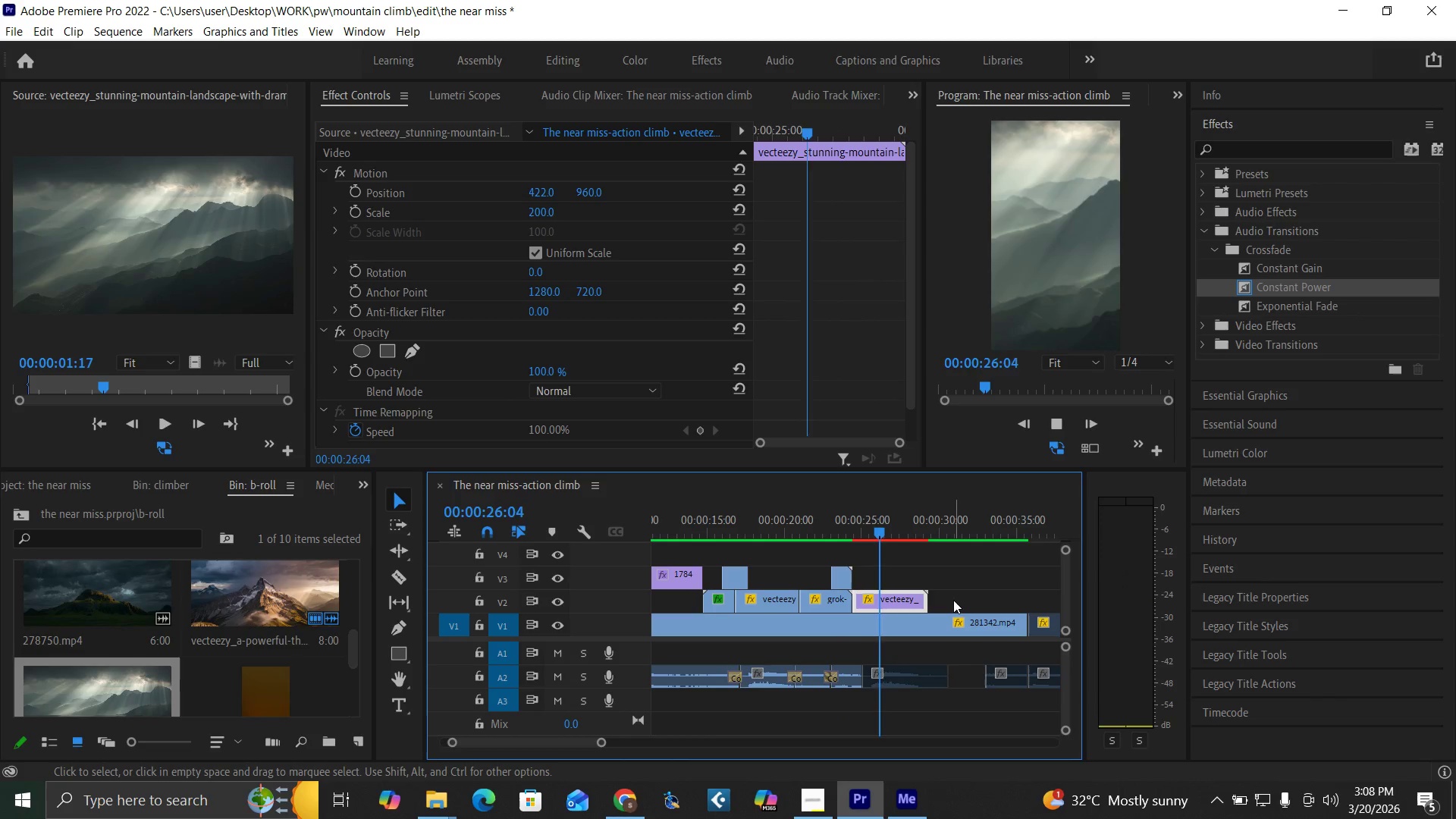 
key(Space)
 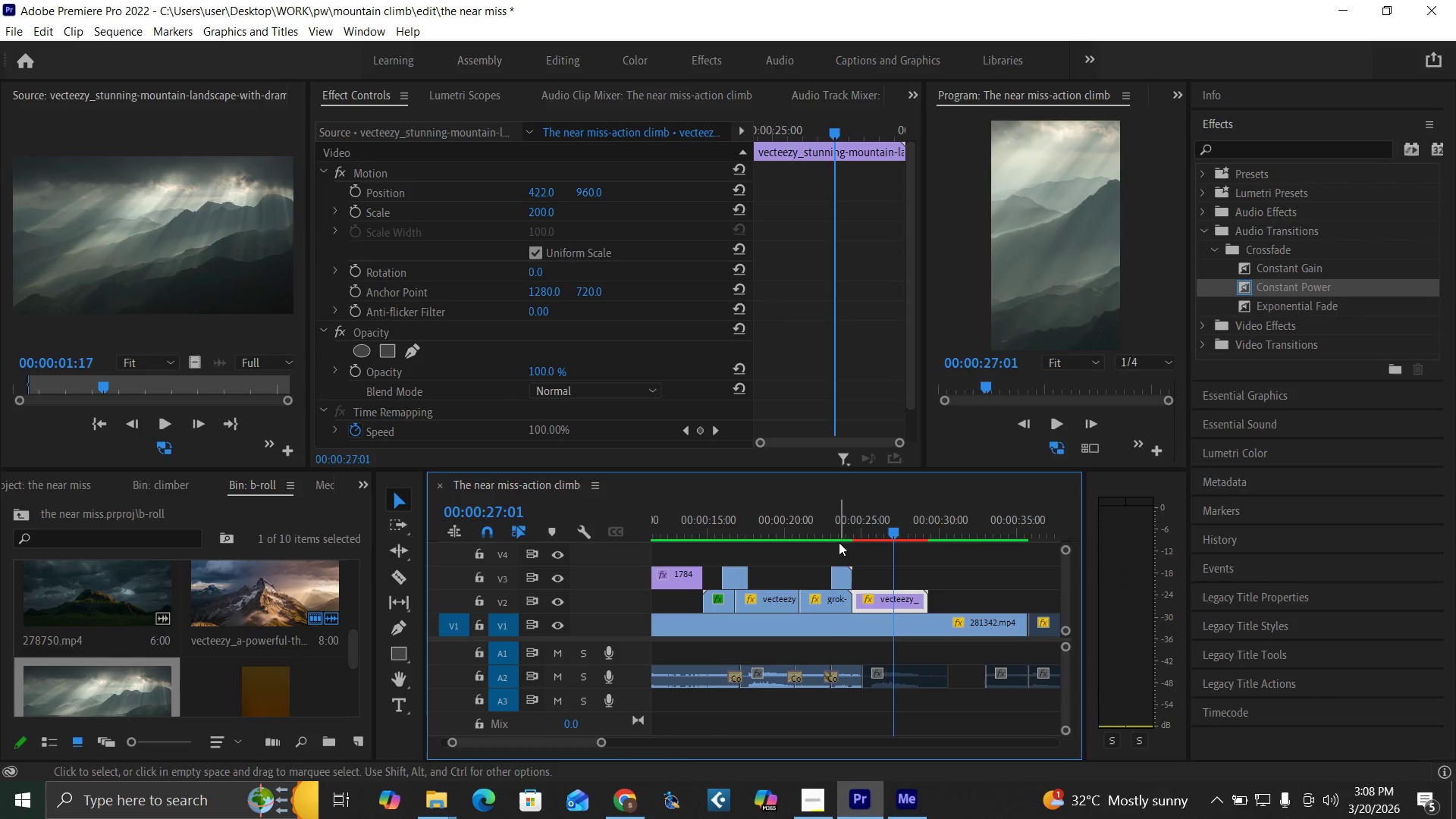 
left_click([843, 527])
 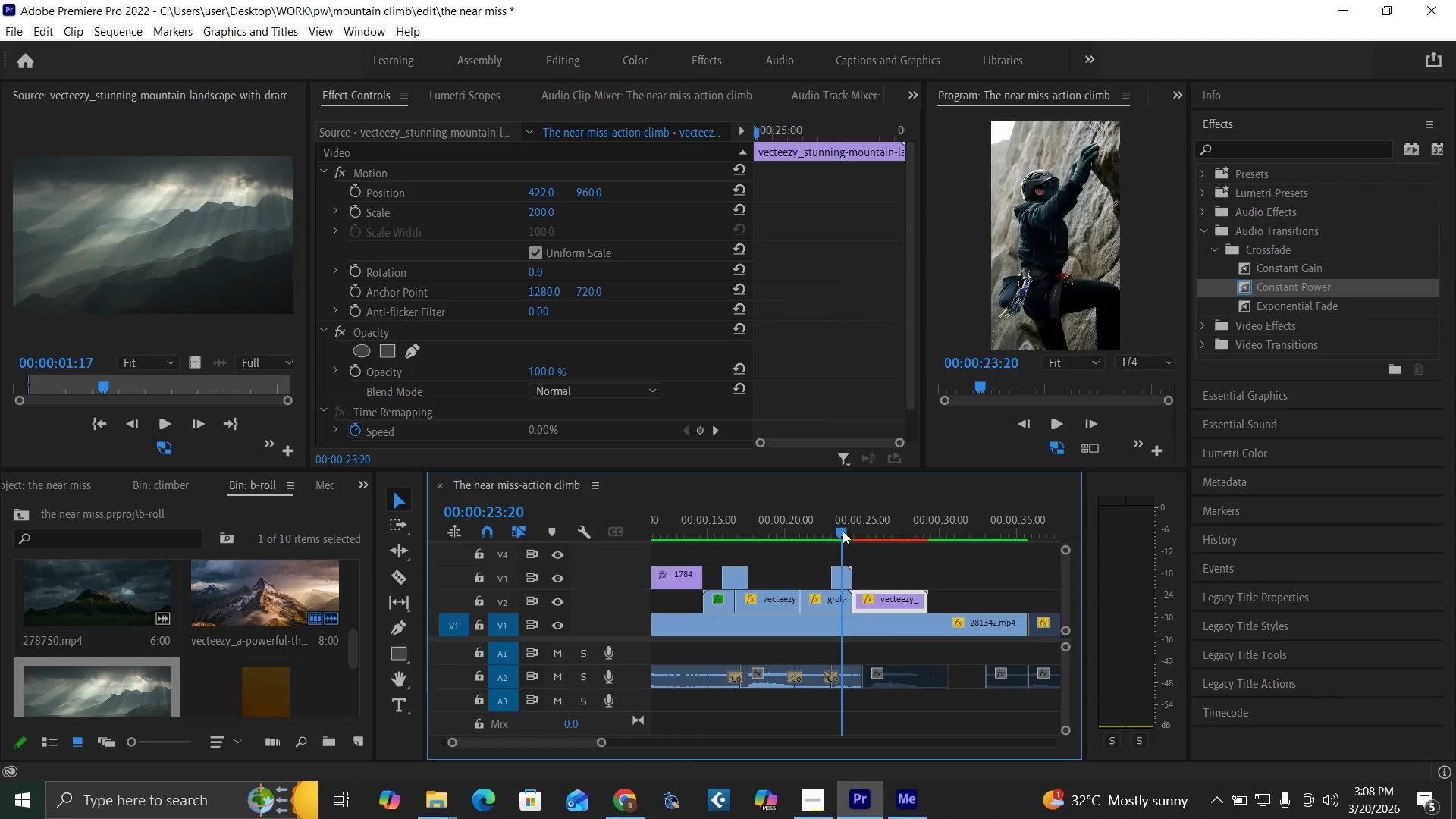 
key(Space)
 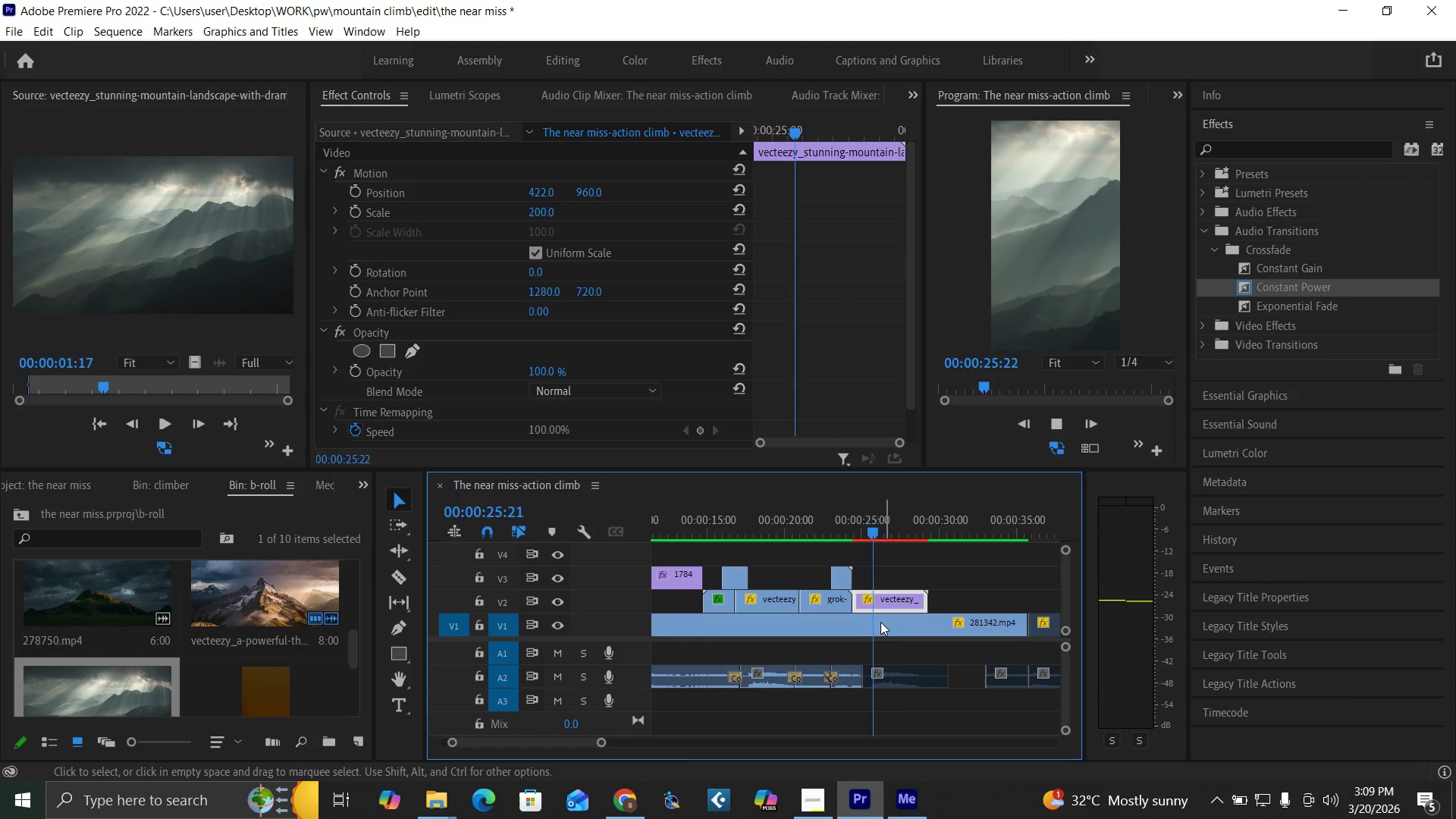 
key(Space)
 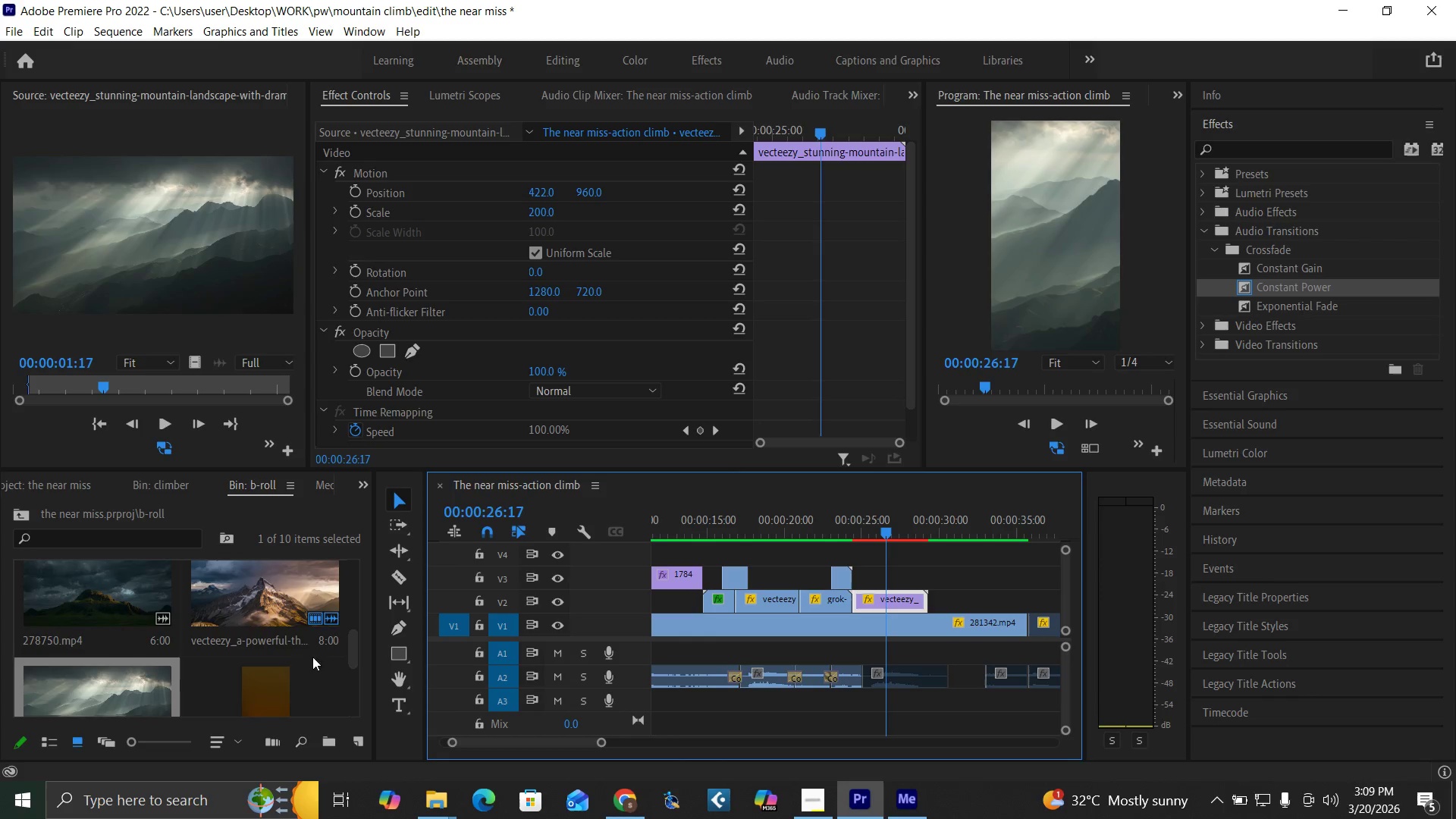 
left_click_drag(start_coordinate=[352, 659], to_coordinate=[358, 717])
 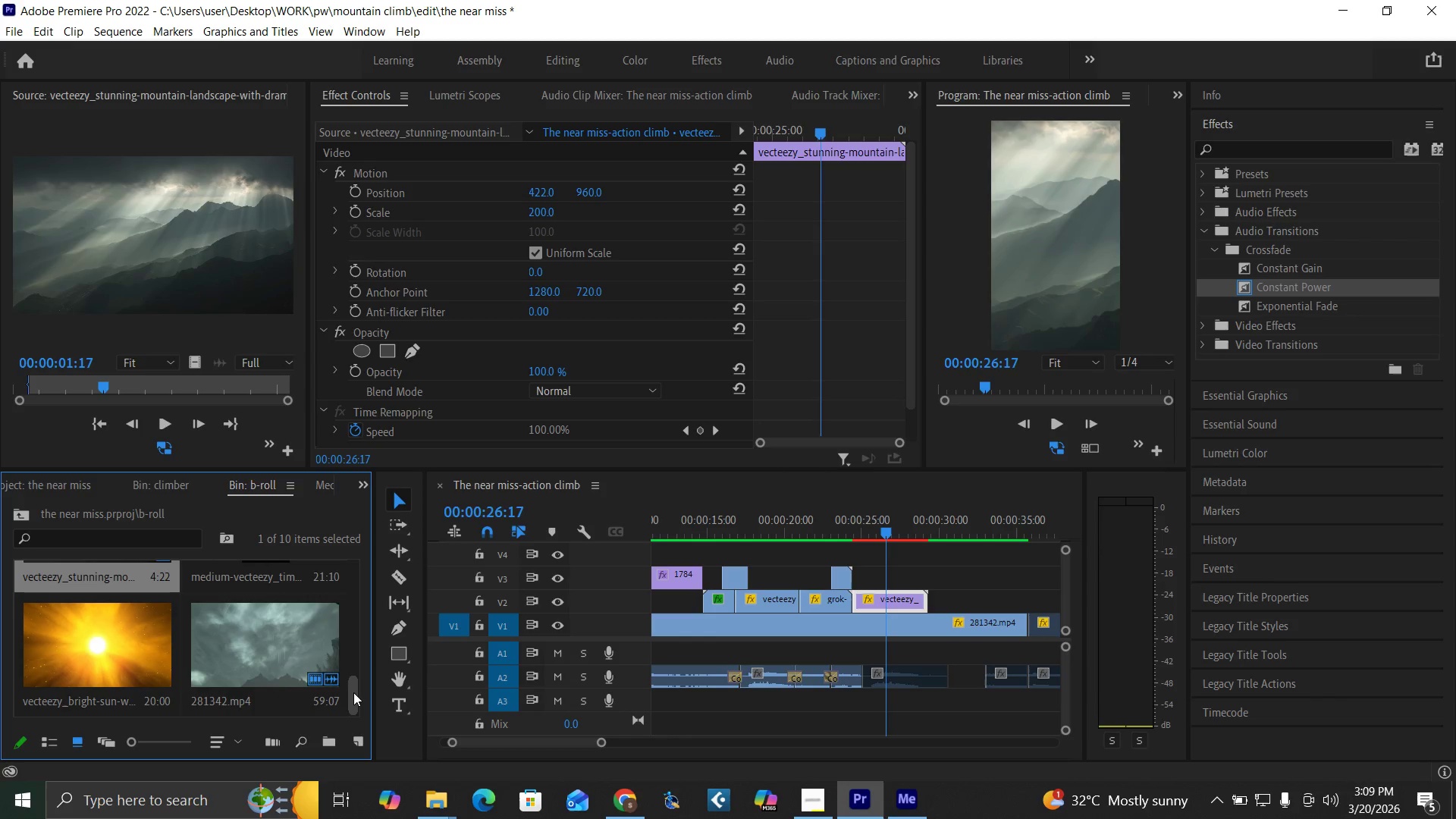 
left_click_drag(start_coordinate=[354, 692], to_coordinate=[337, 604])
 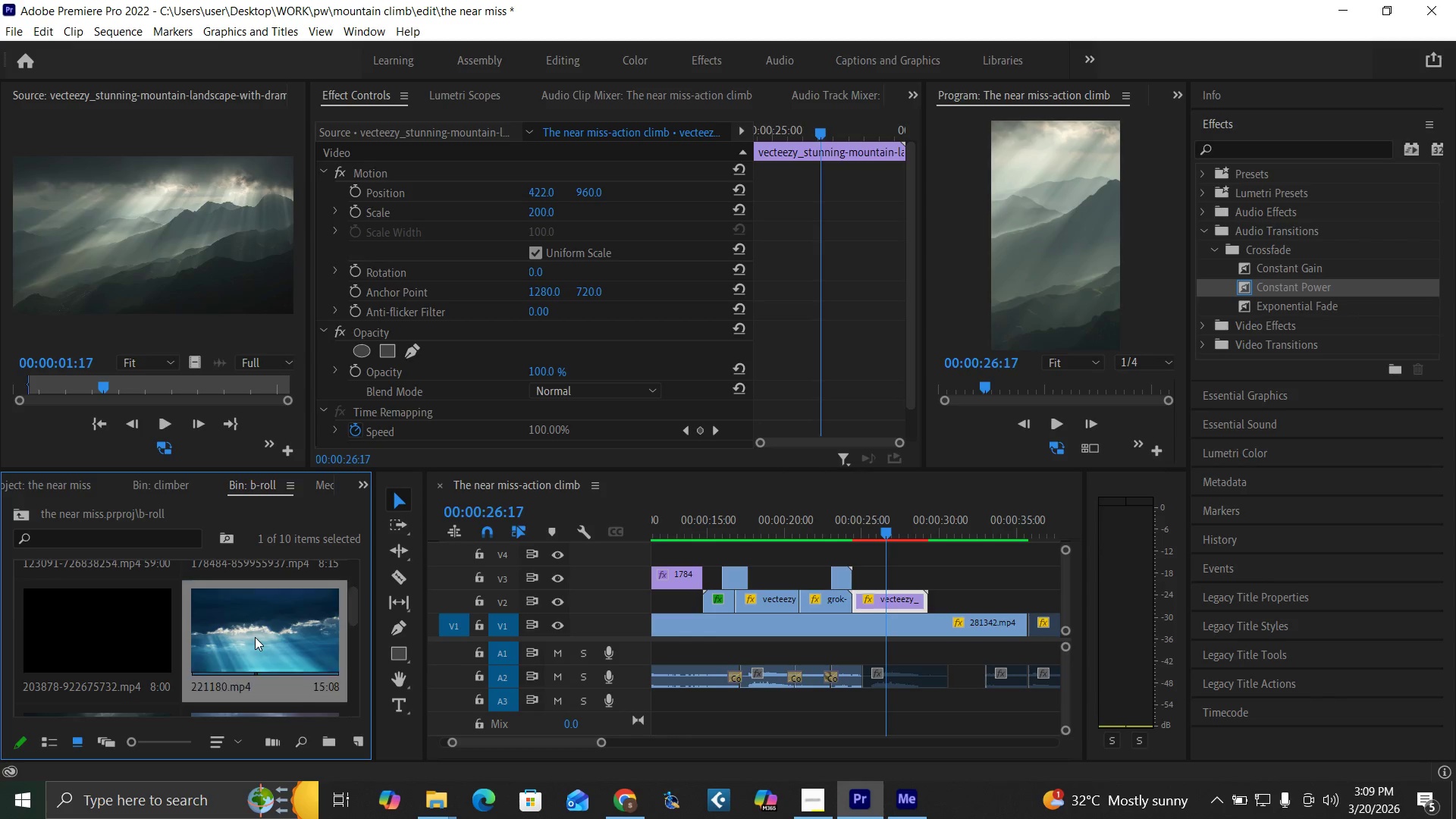 
double_click([255, 637])
 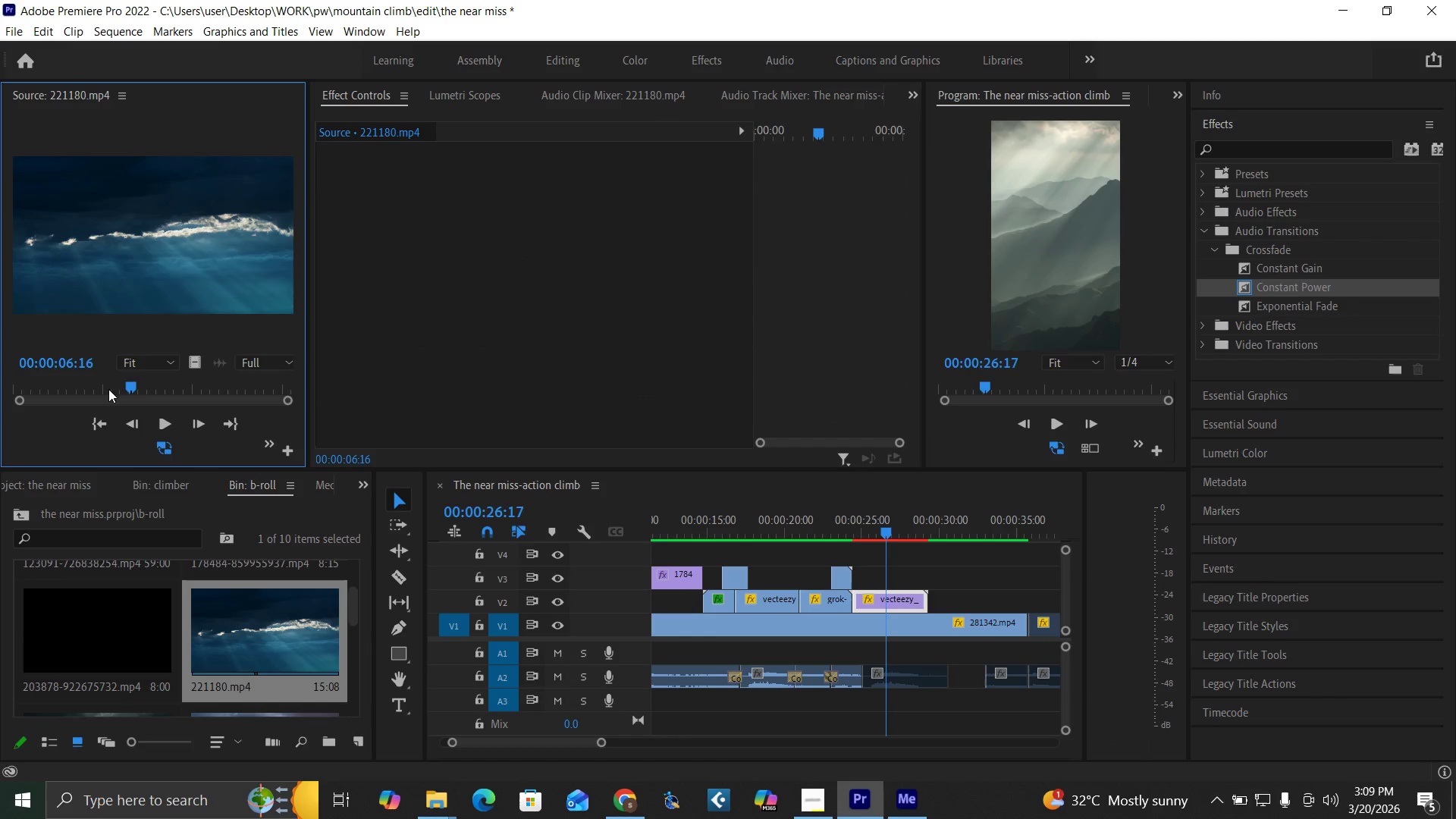 
left_click_drag(start_coordinate=[103, 389], to_coordinate=[0, 442])
 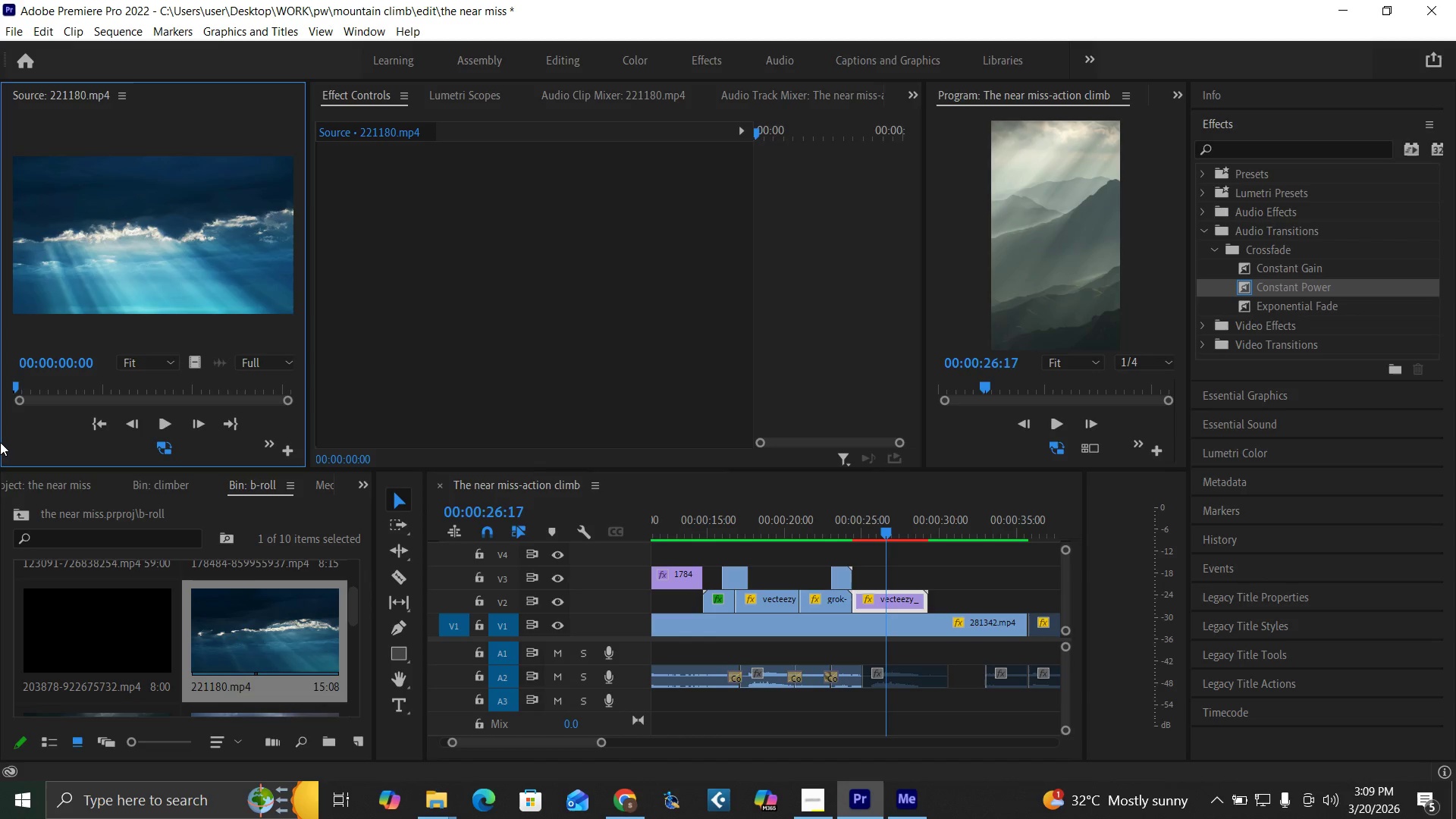 
key(I)
 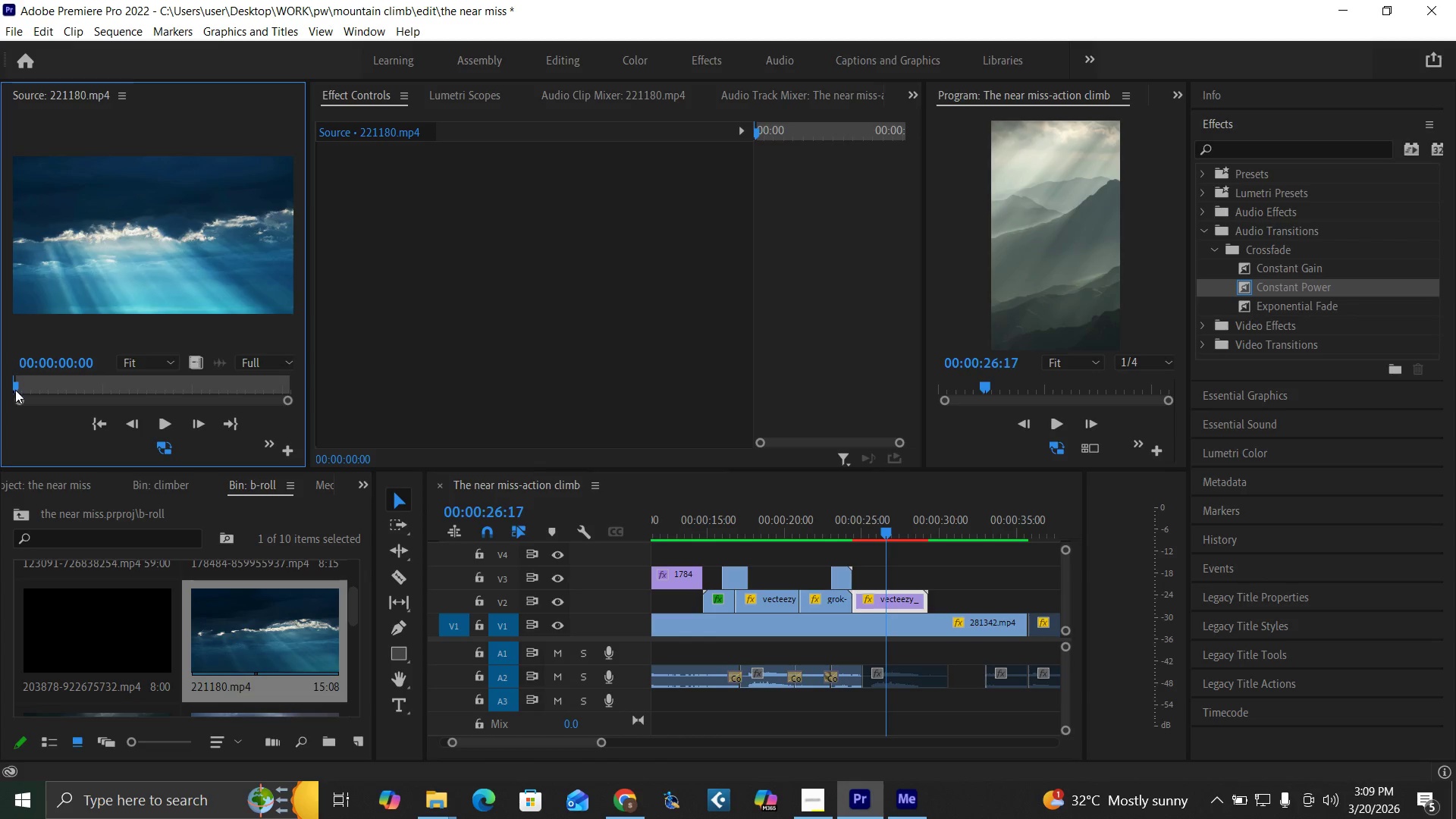 
left_click_drag(start_coordinate=[15, 389], to_coordinate=[190, 404])
 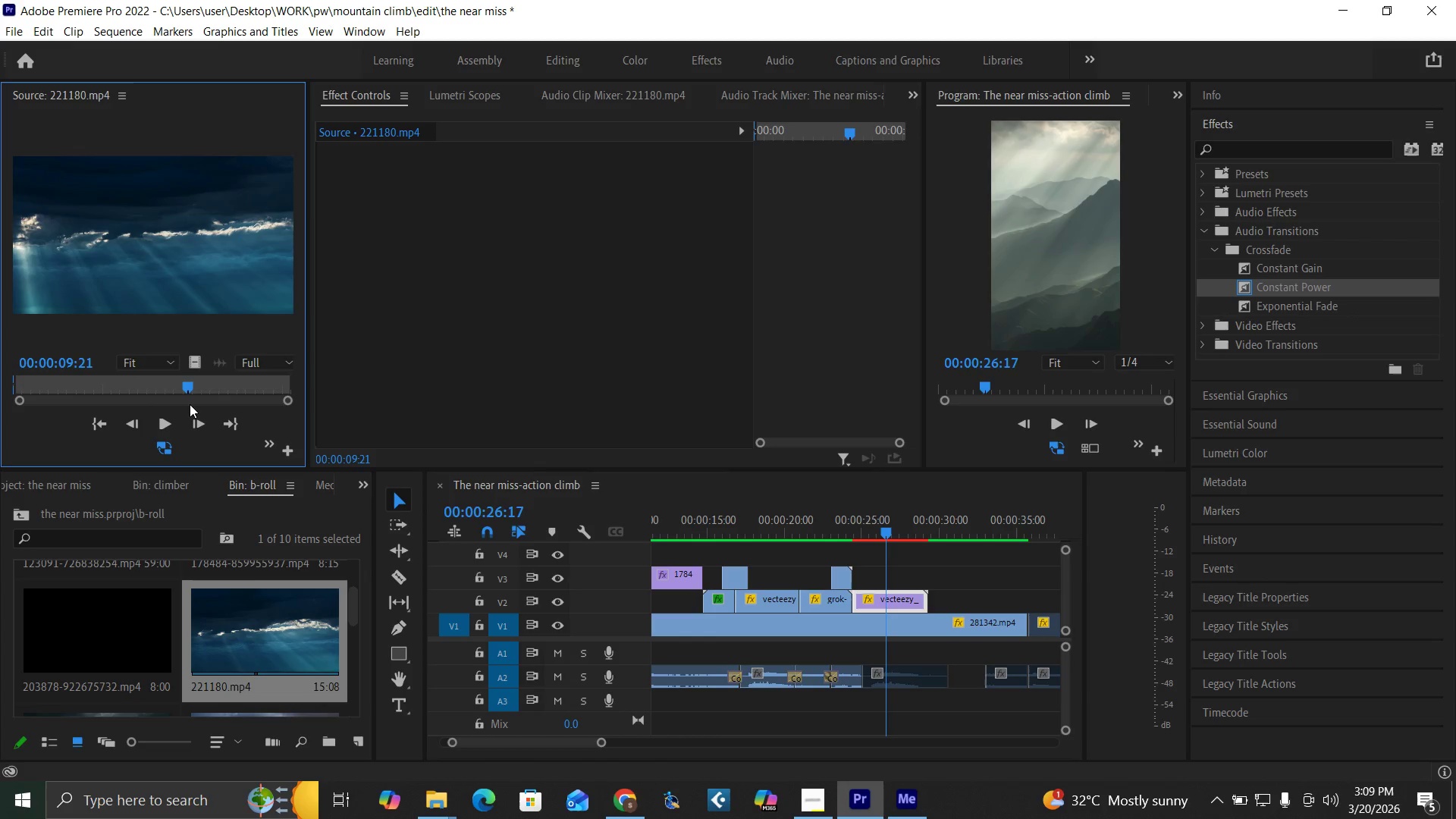 
key(O)
 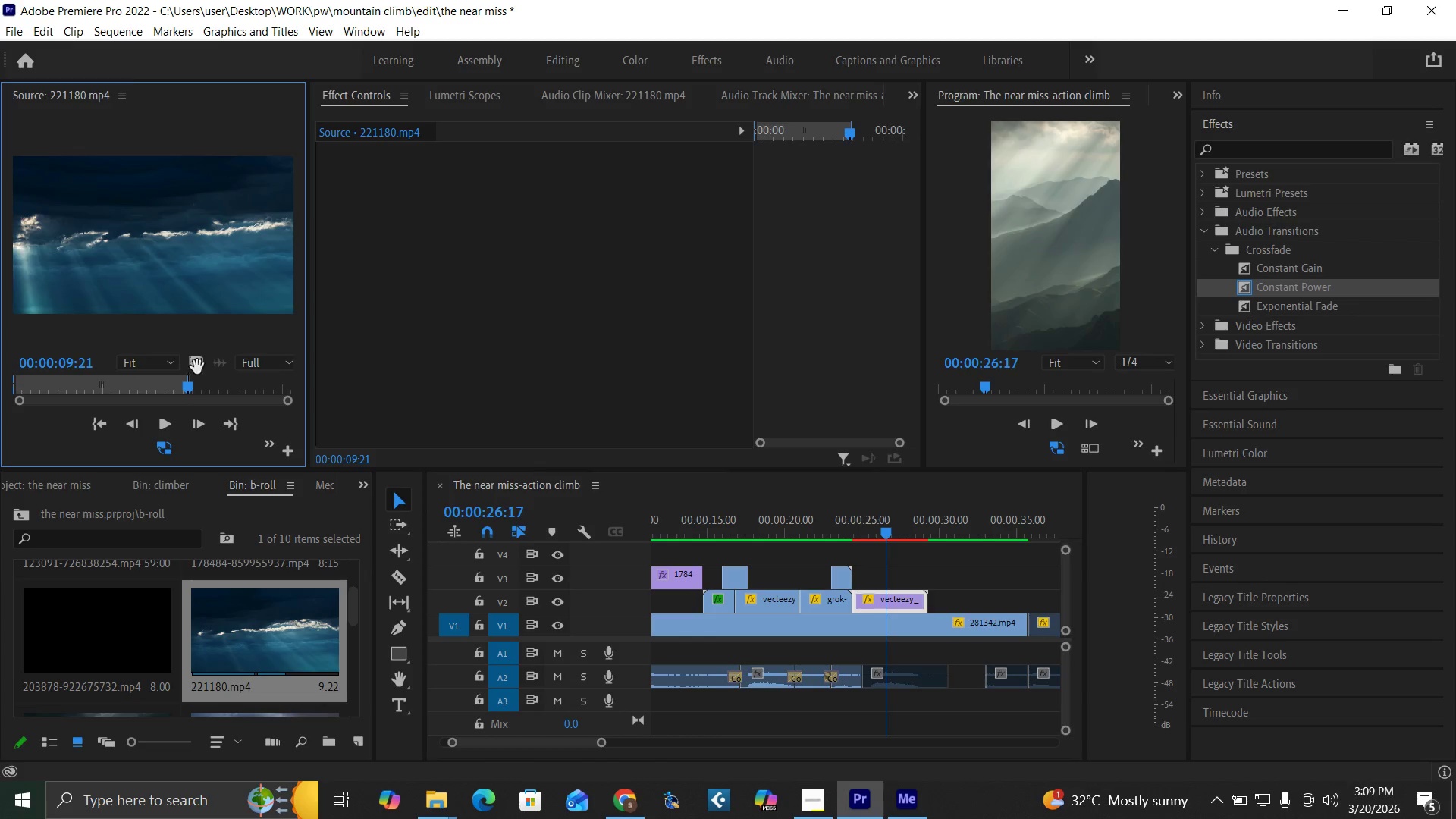 
left_click_drag(start_coordinate=[198, 361], to_coordinate=[885, 588])
 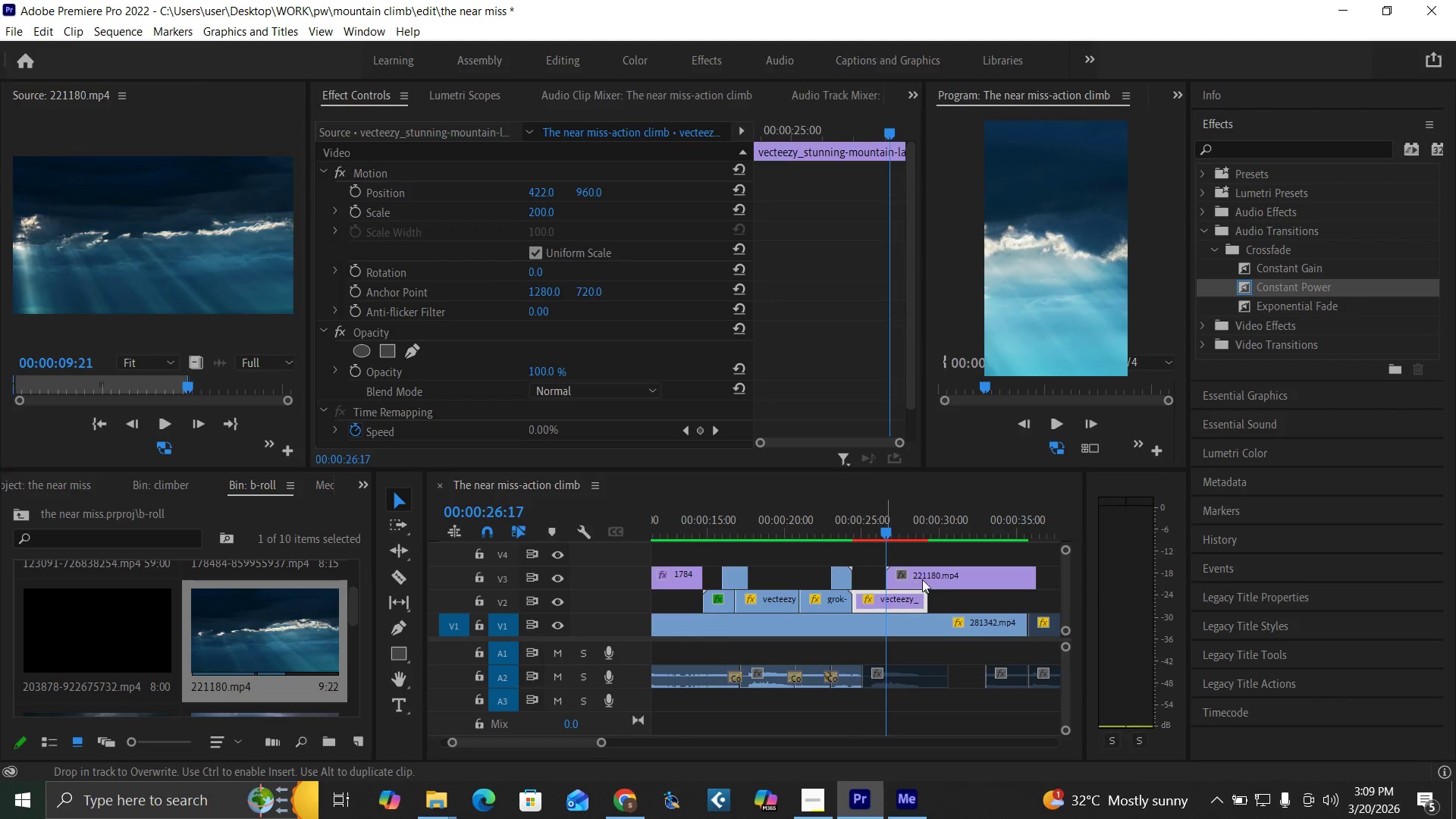 
left_click([922, 579])
 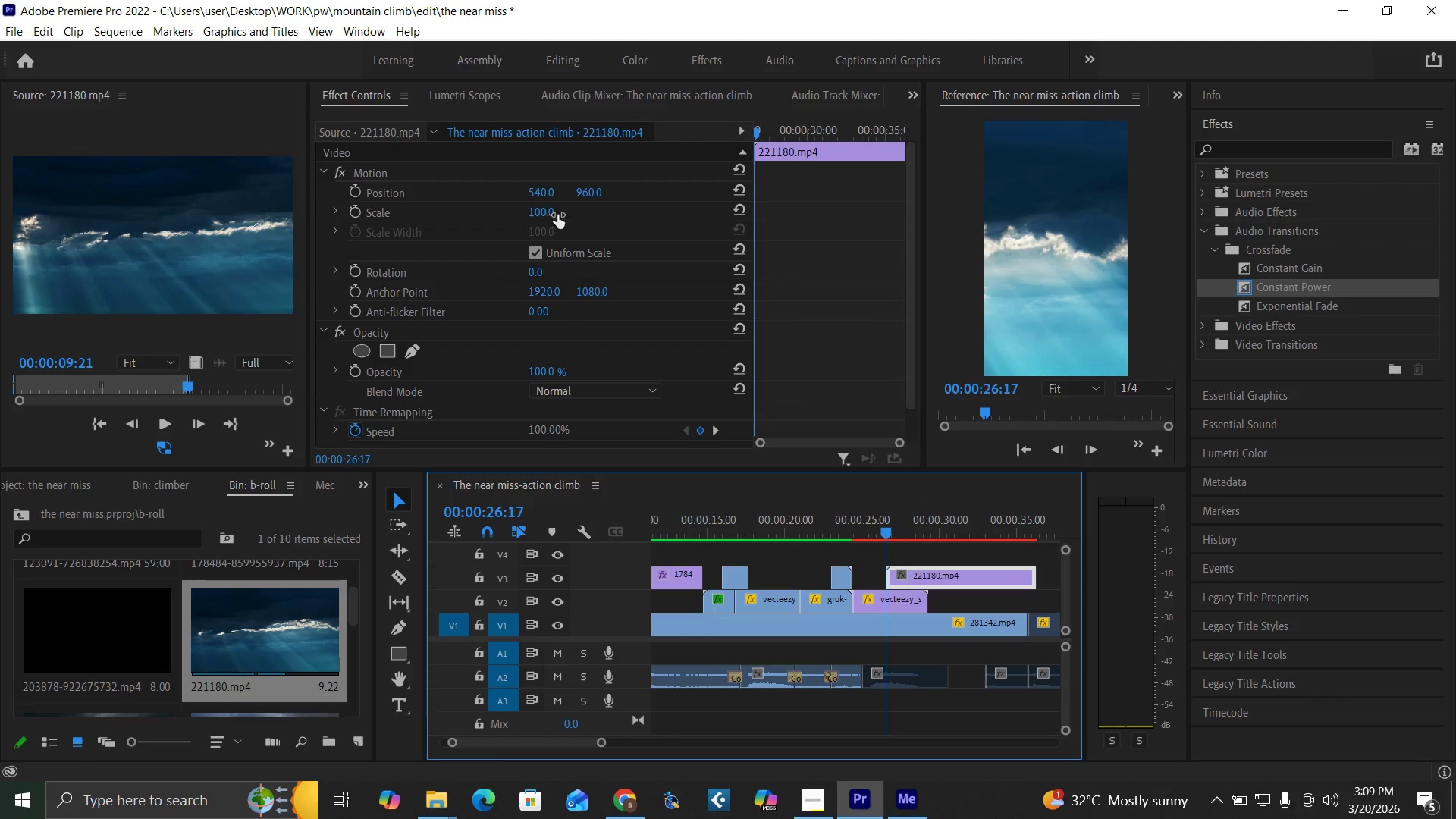 
left_click([538, 210])
 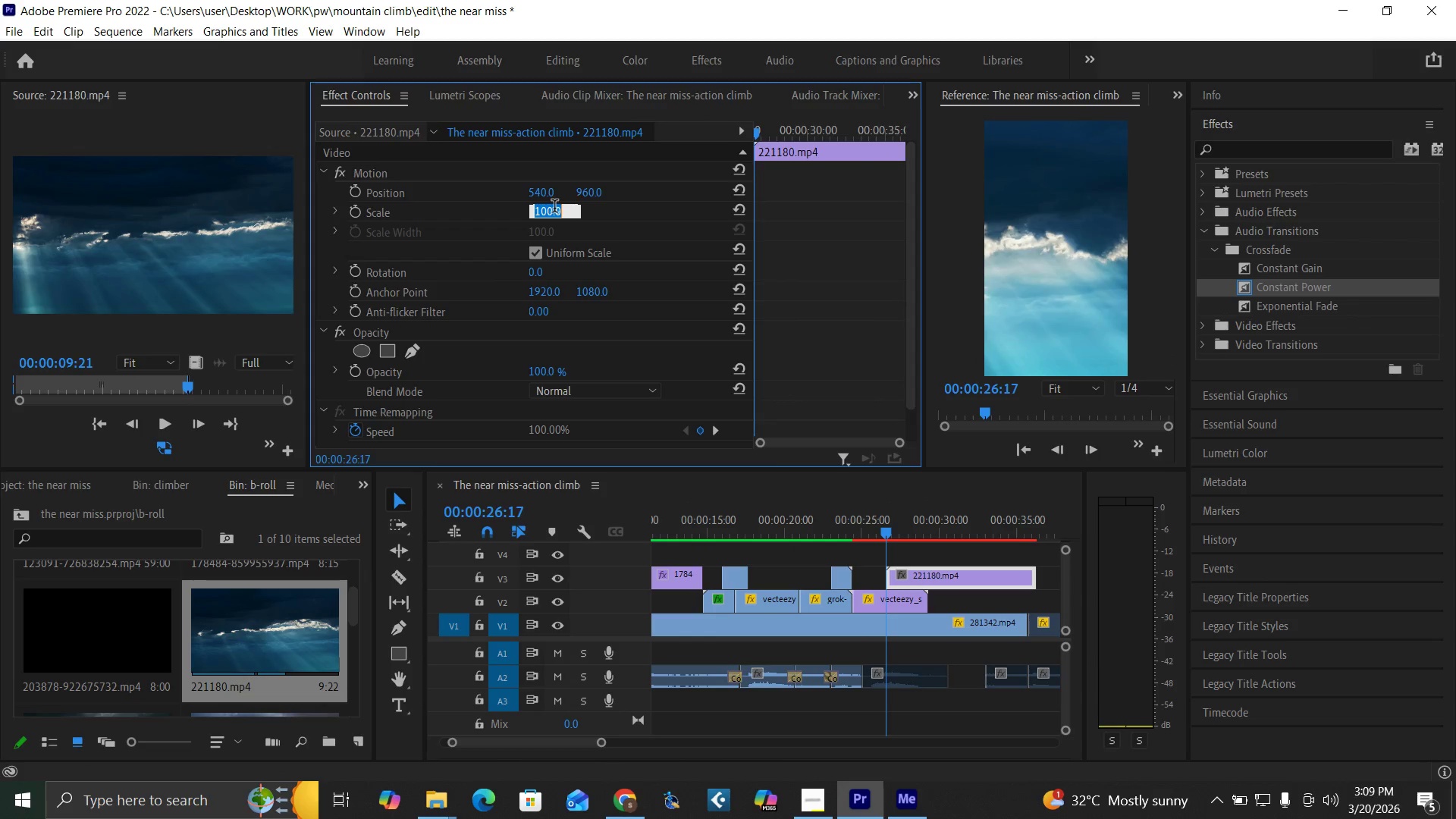 
type(200)
 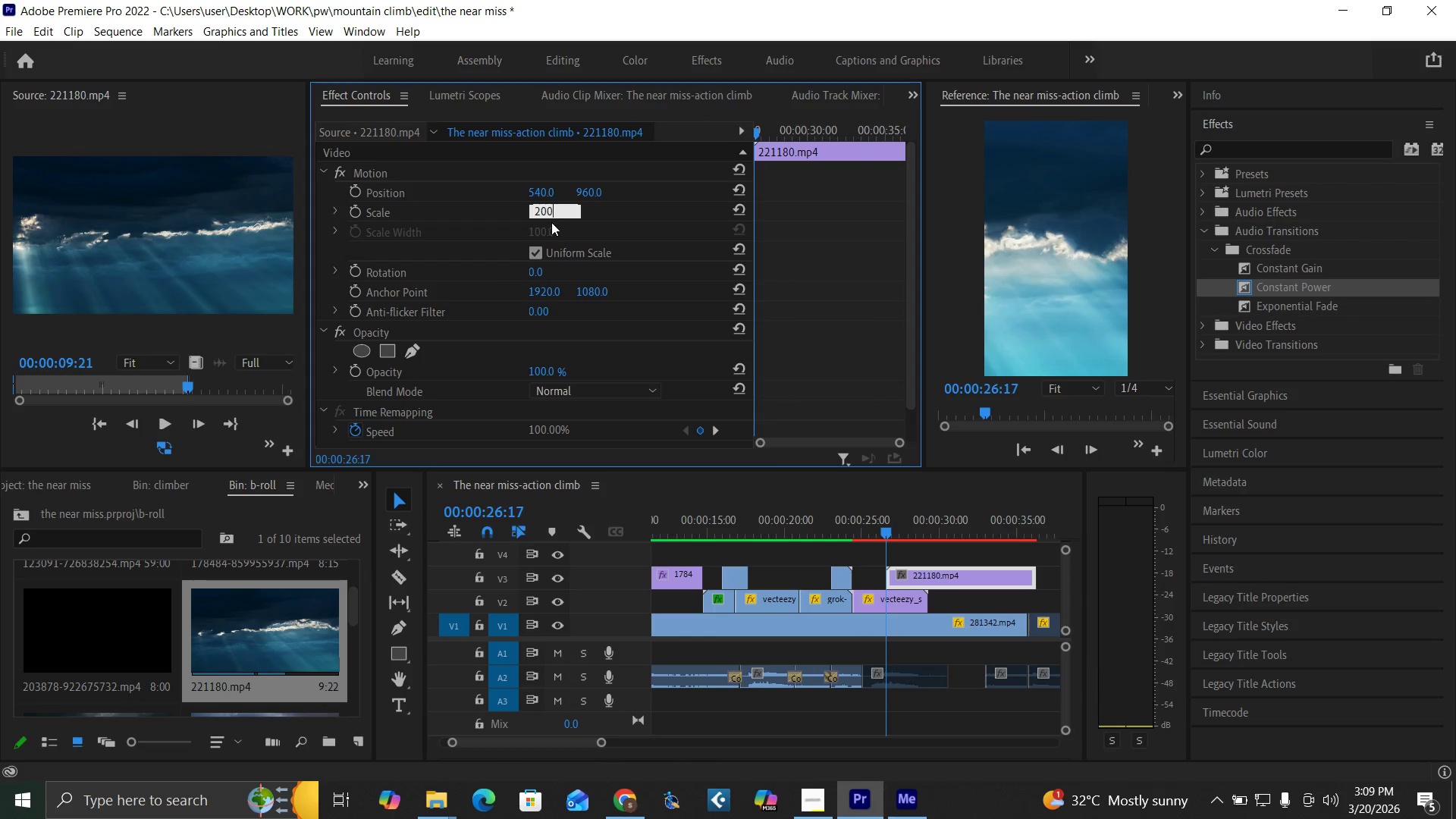 
key(Enter)
 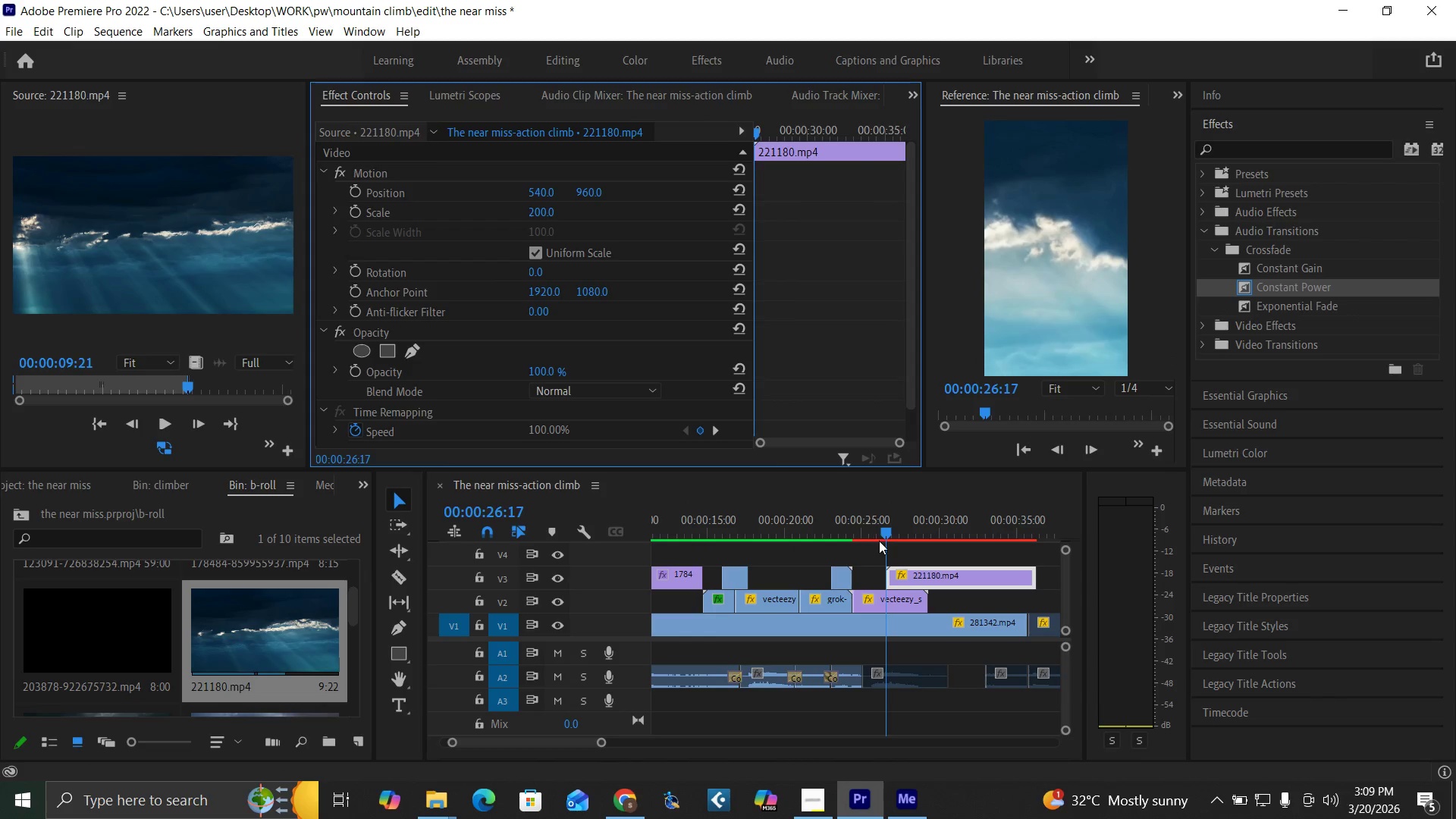 
key(Control+Z)
 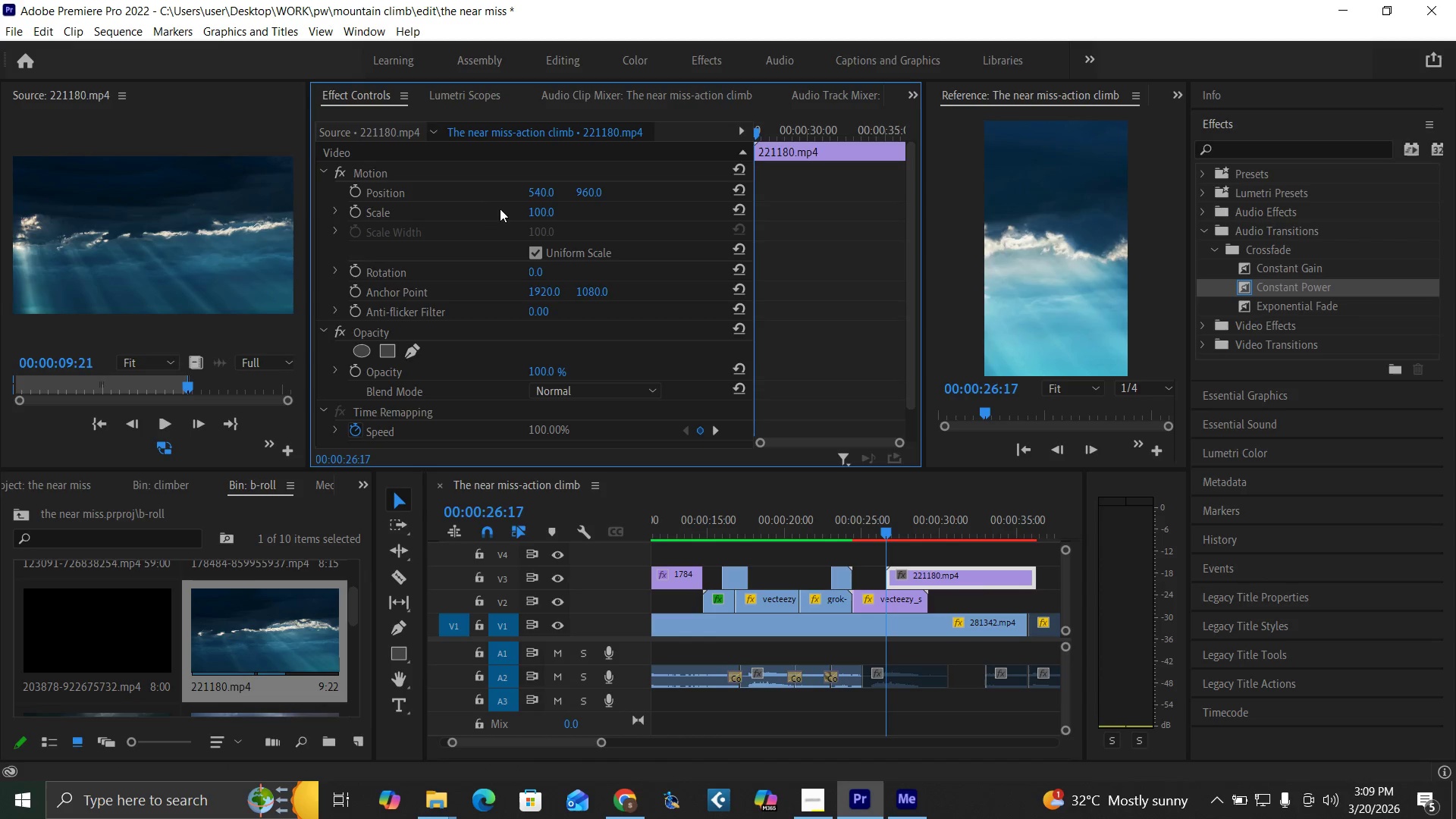 
left_click([536, 211])
 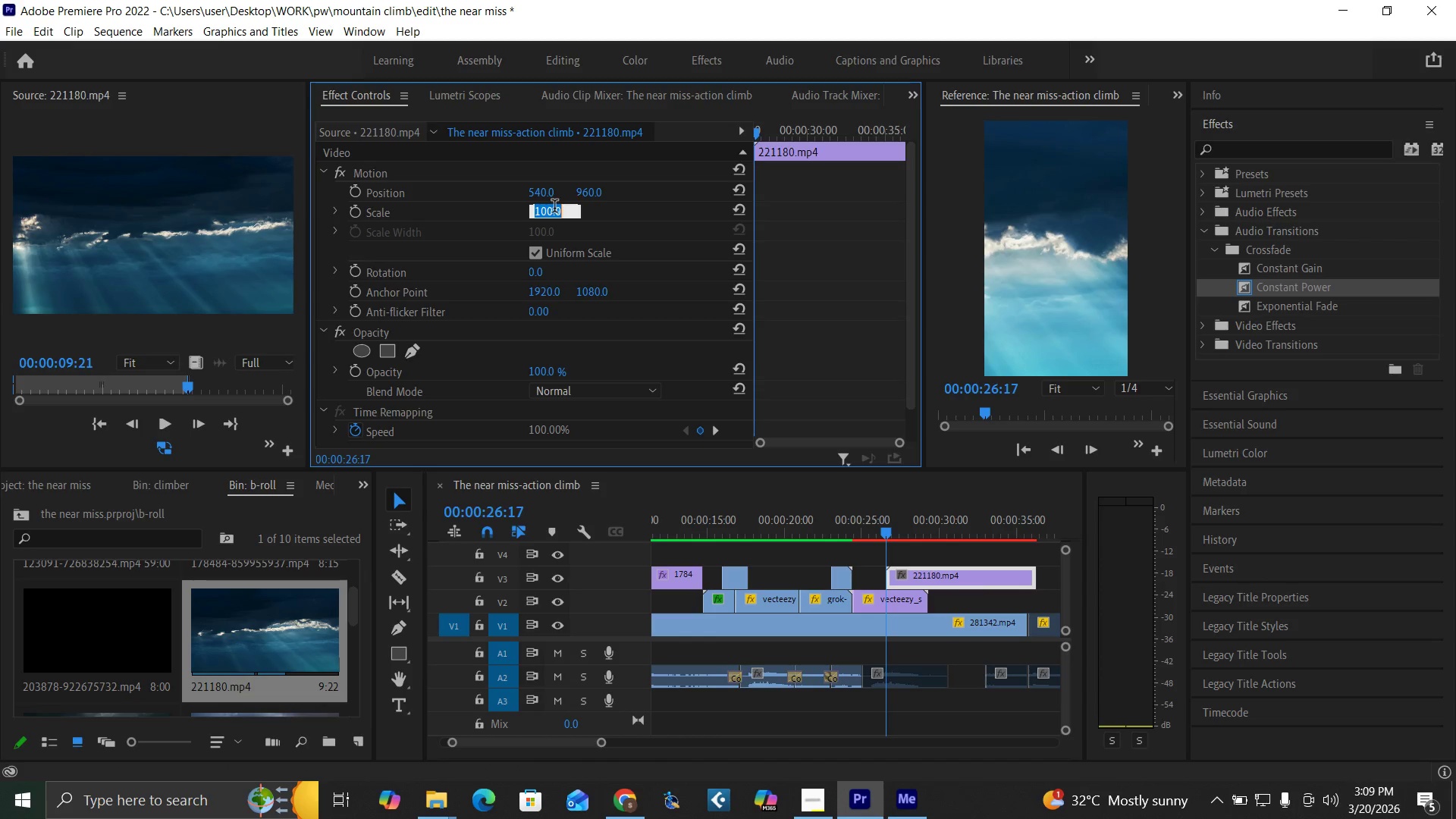 
type(50)
 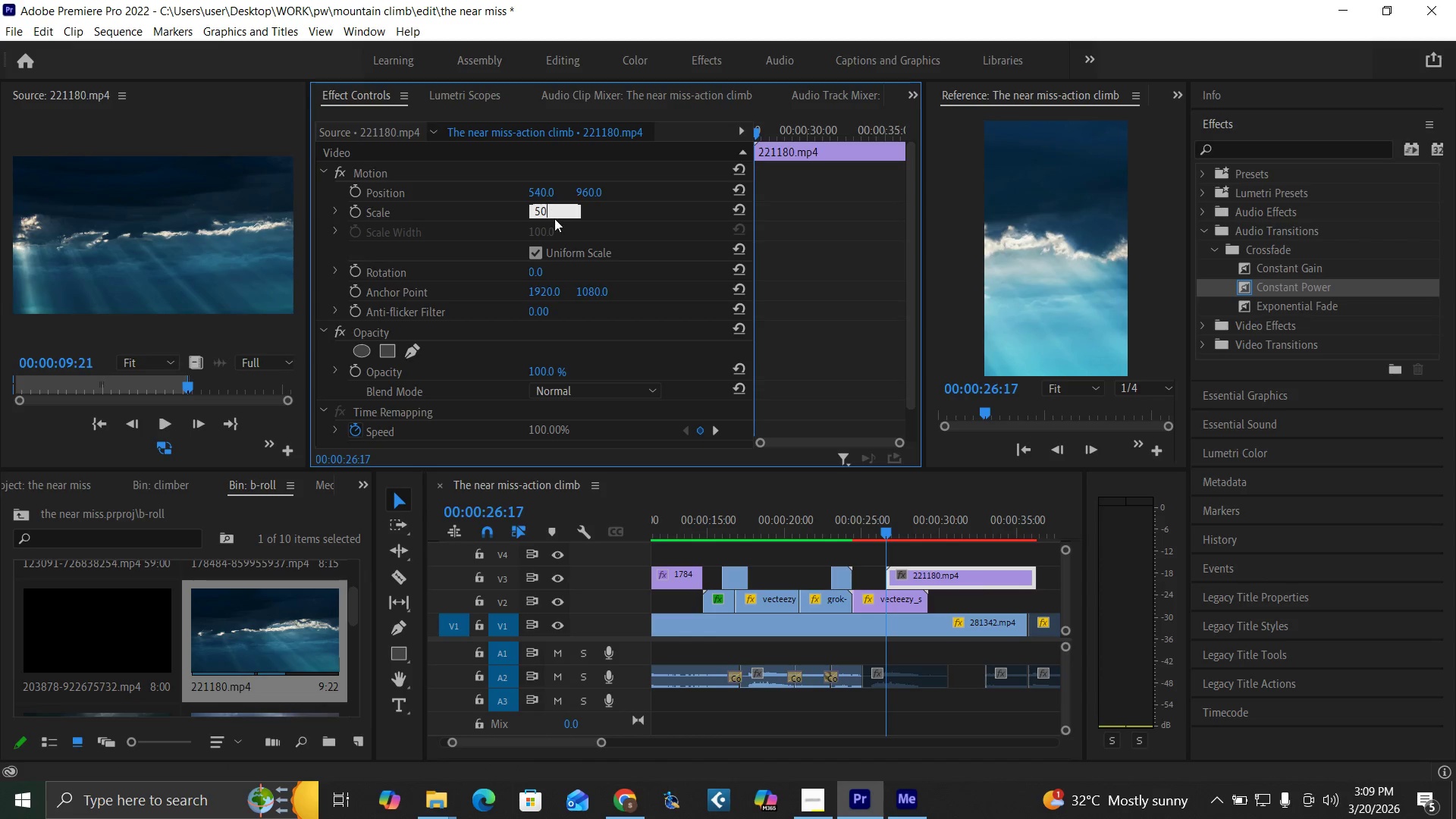 
key(Enter)
 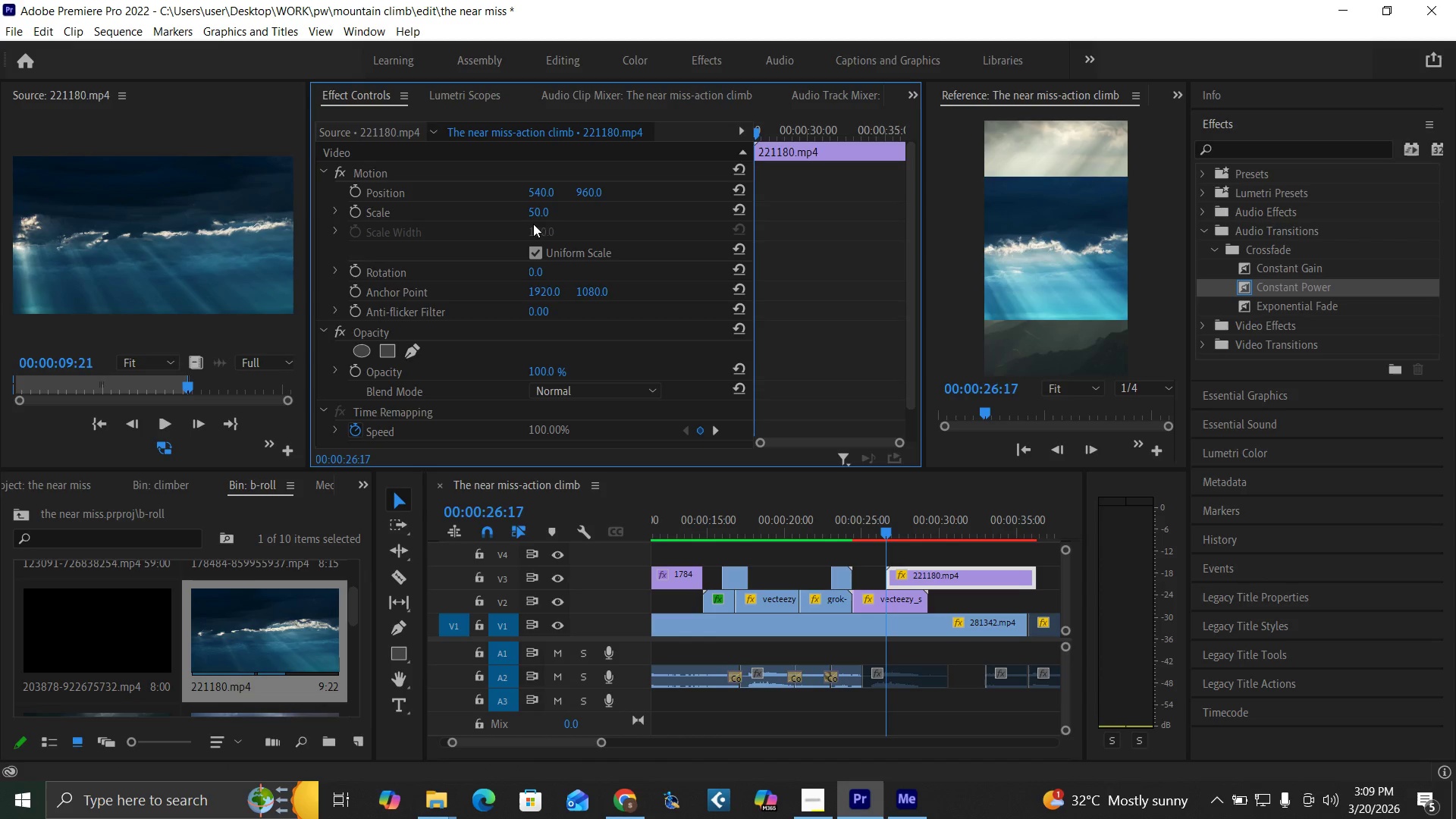 
left_click([533, 214])
 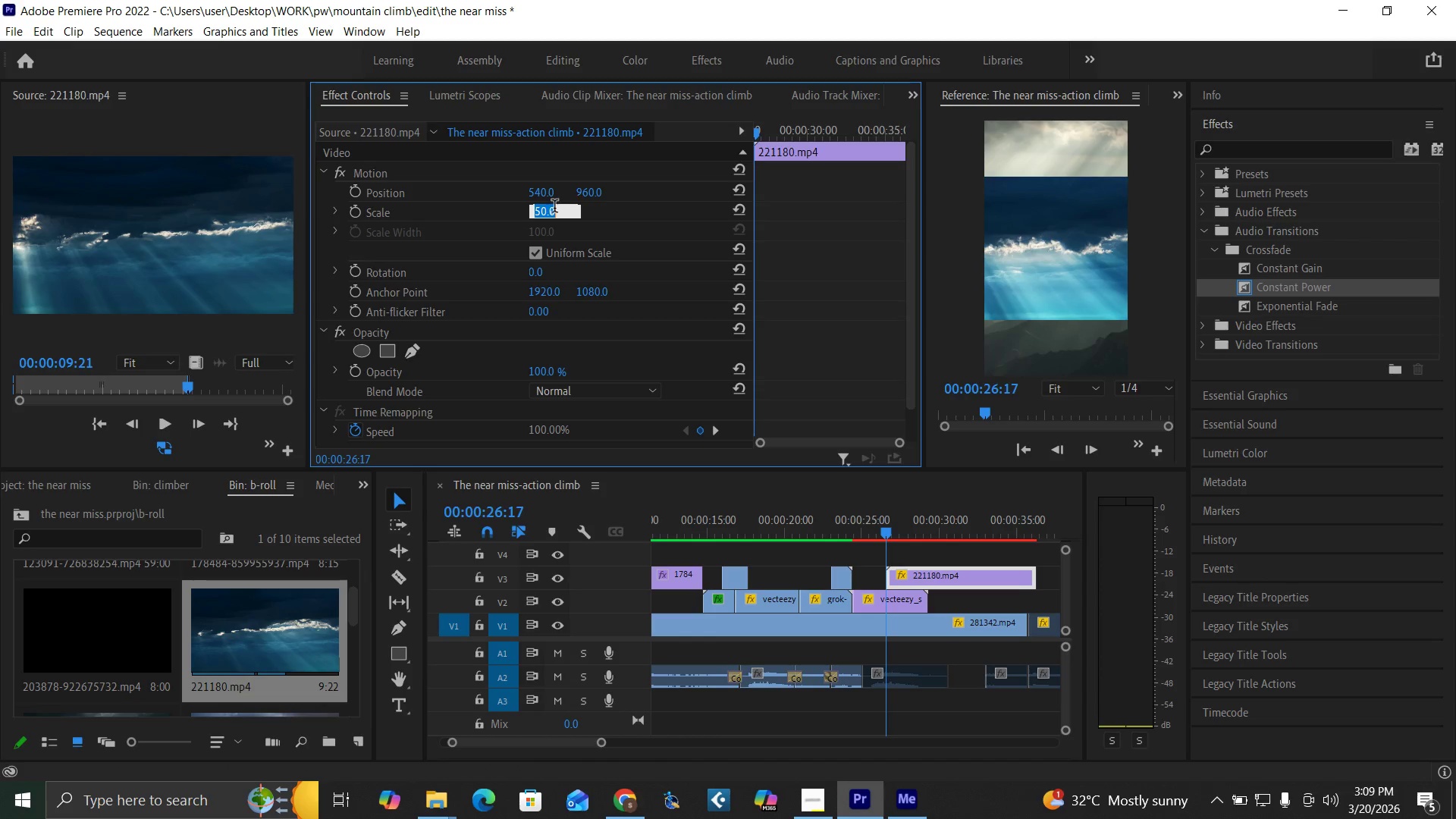 
key(8)
 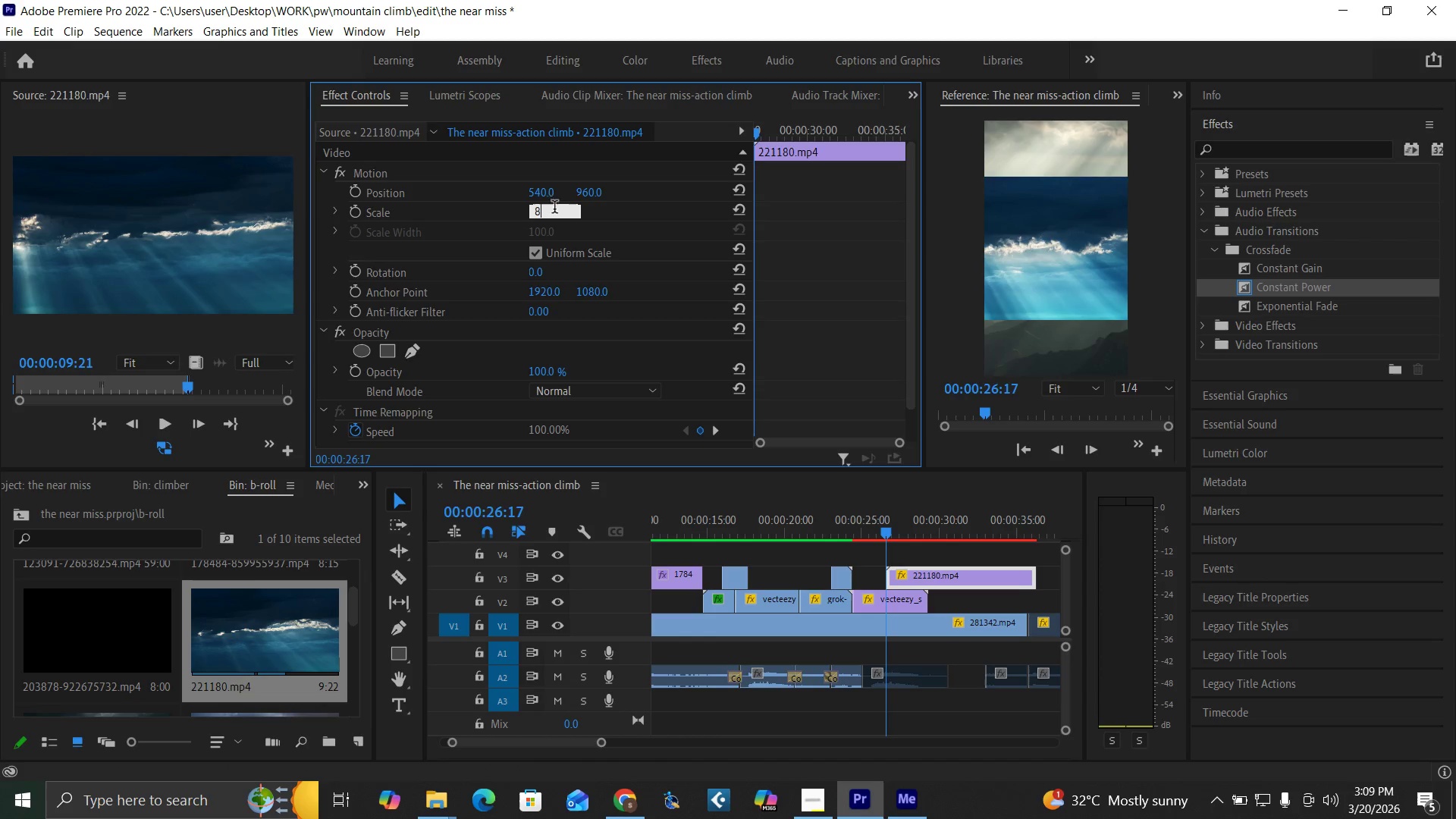 
key(0)
 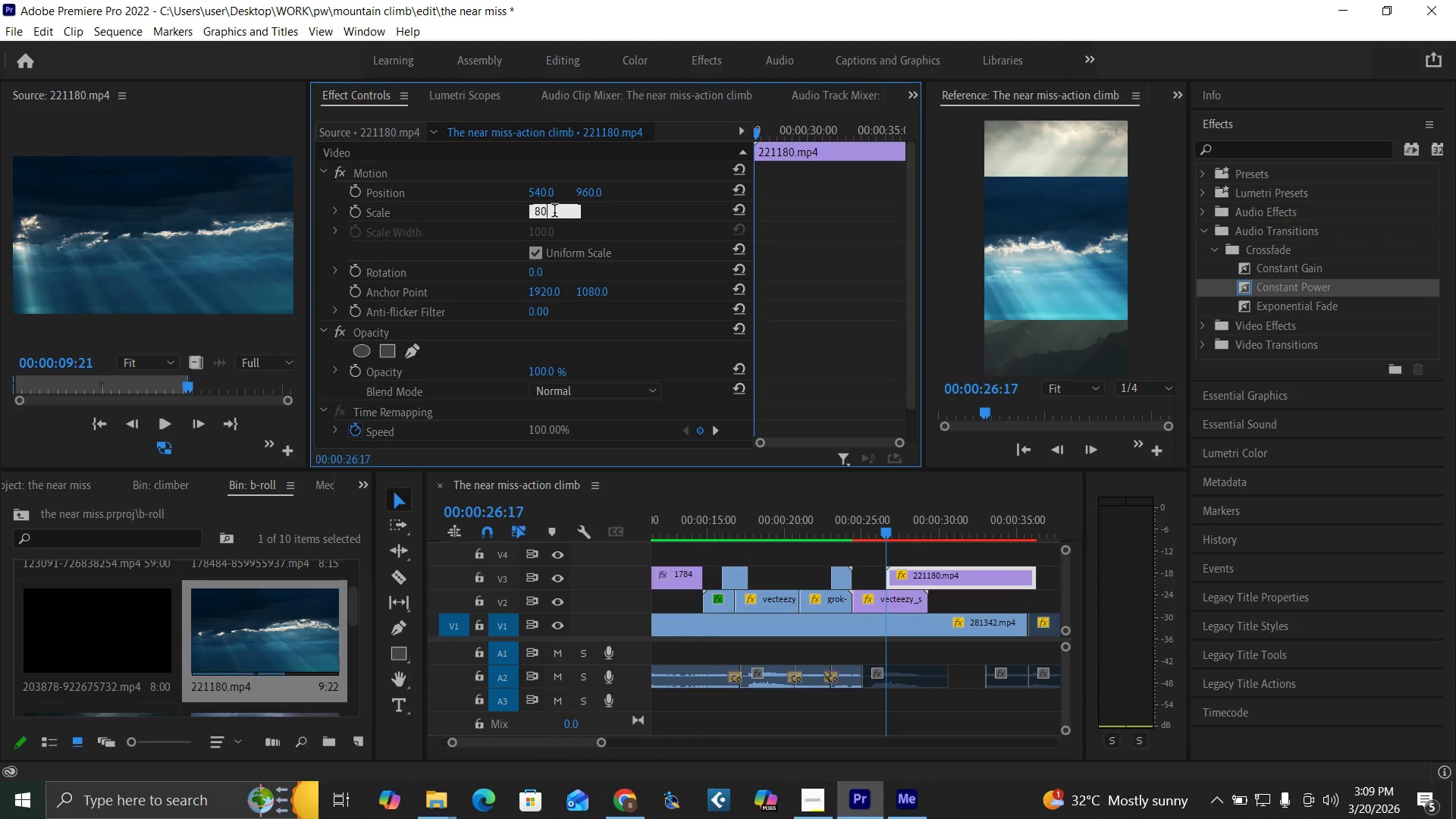 
key(Enter)
 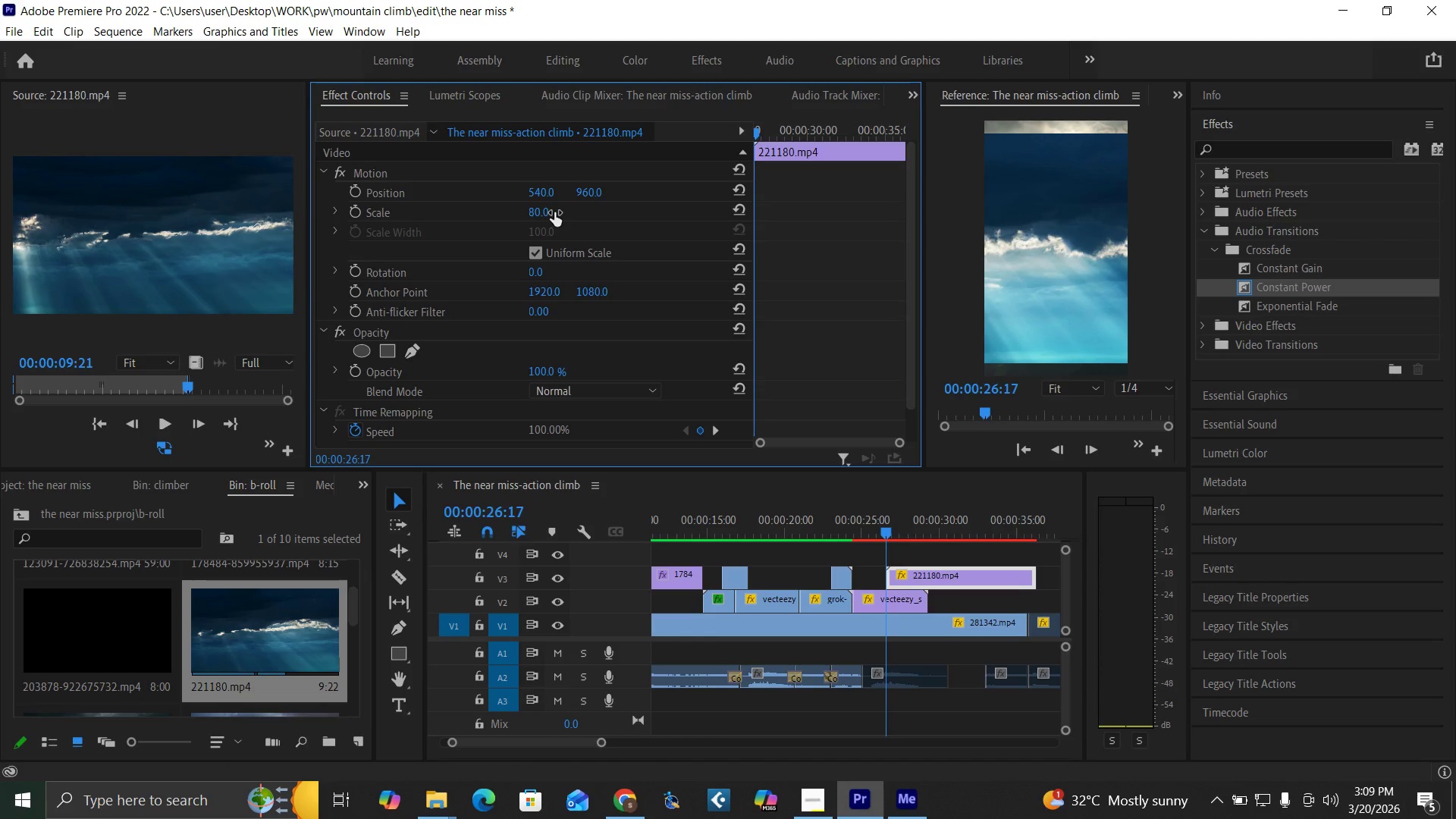 
left_click([539, 212])
 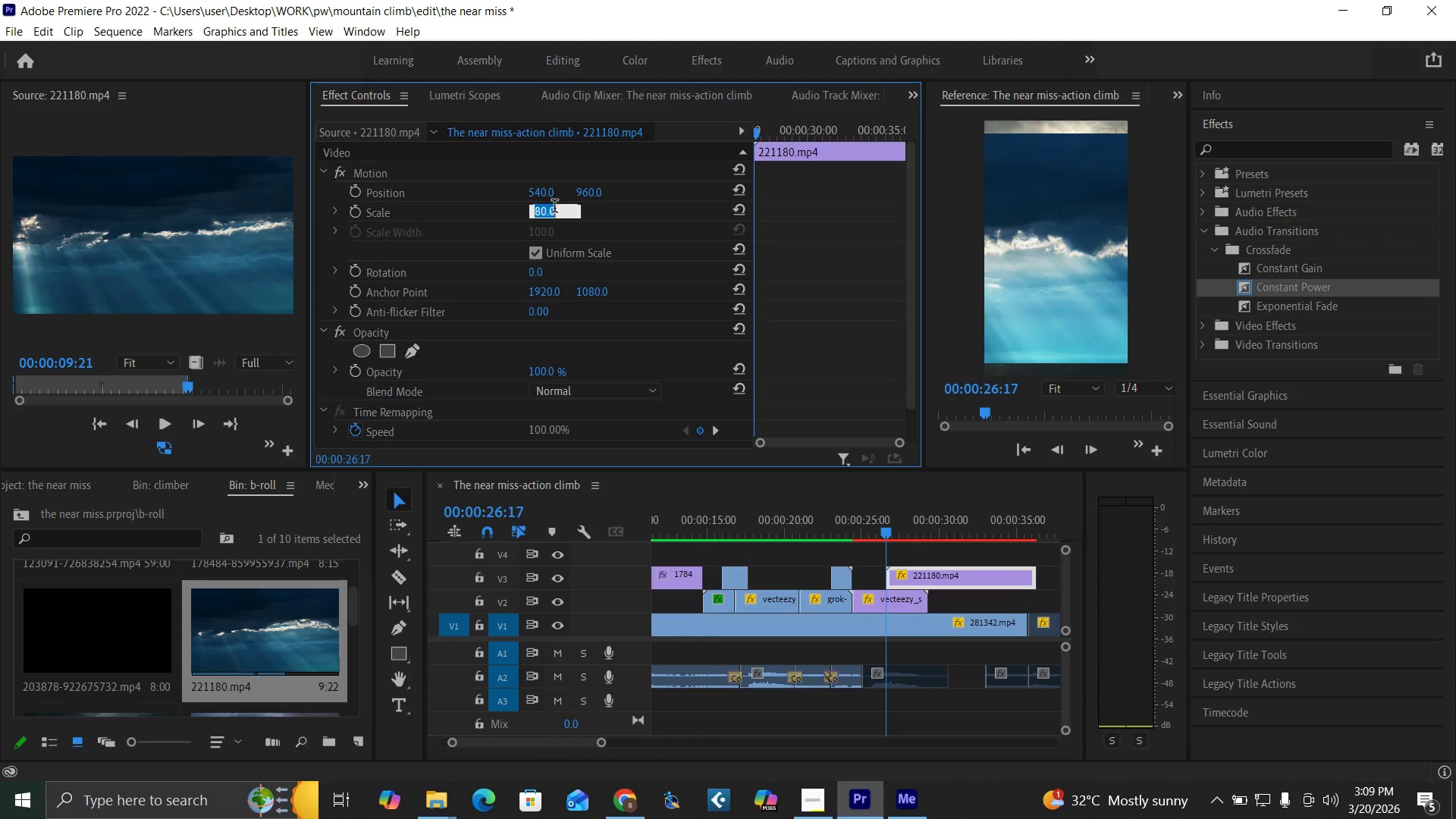 
type(100)
 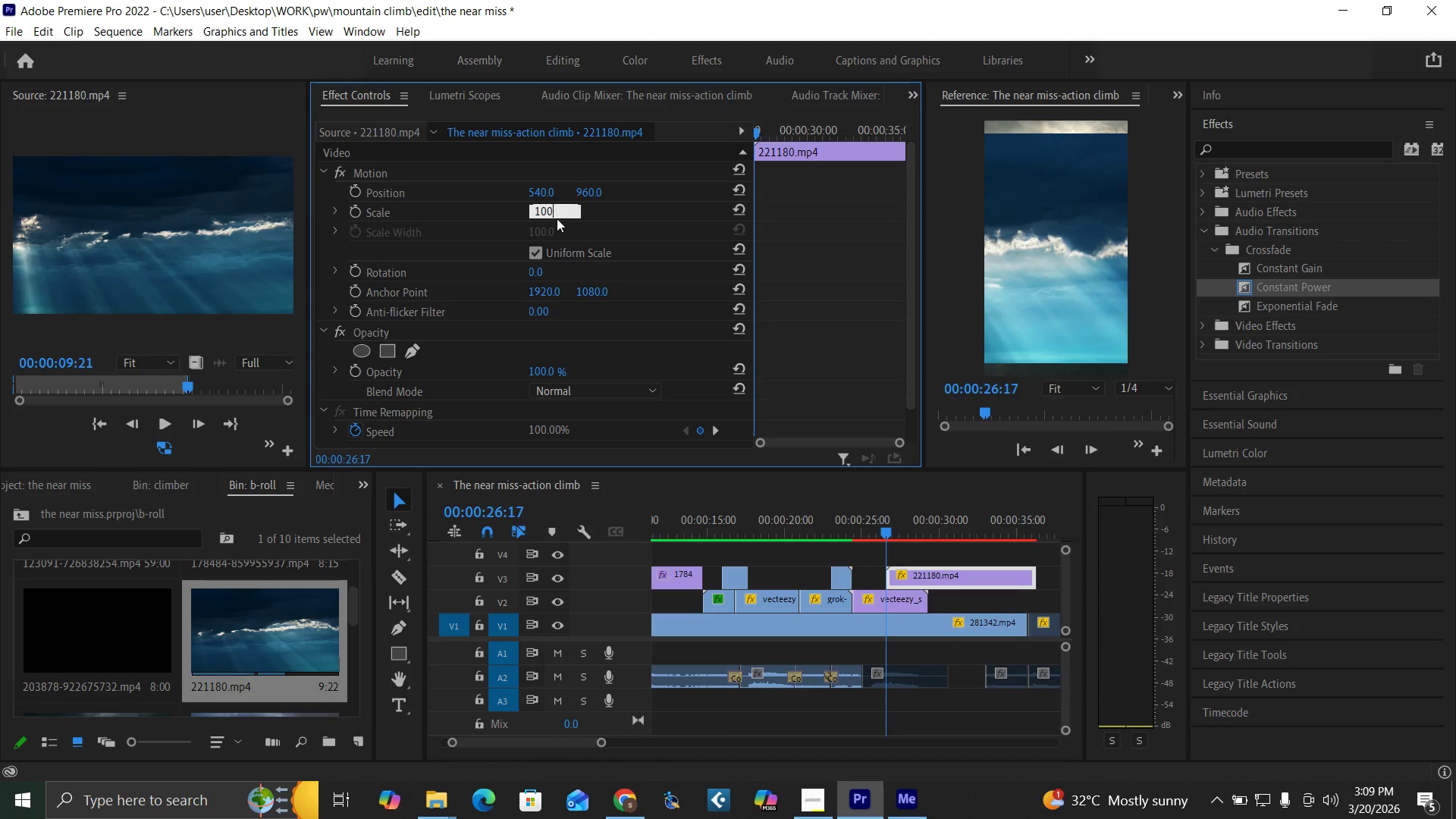 
key(Enter)
 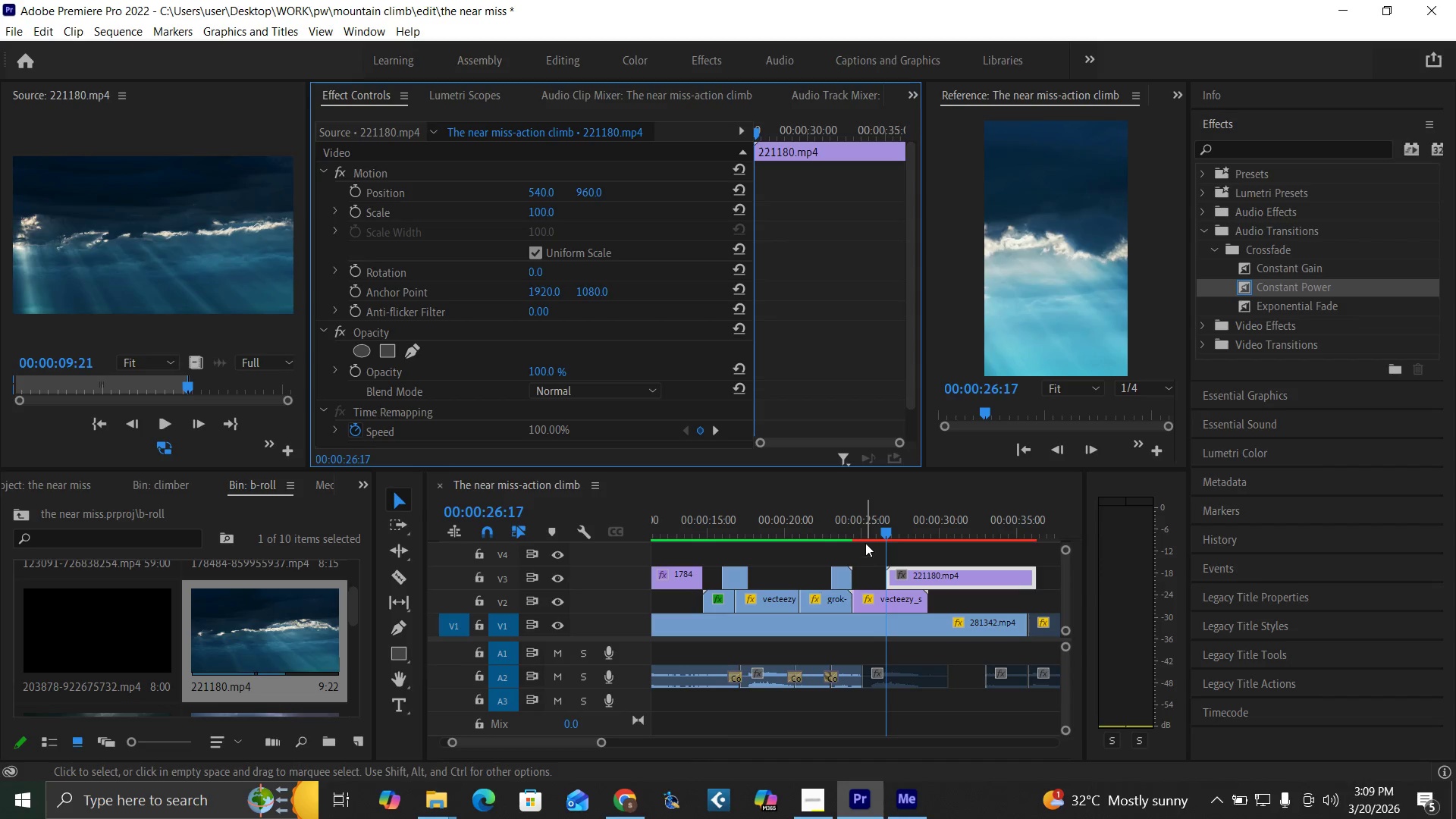 
left_click([871, 529])
 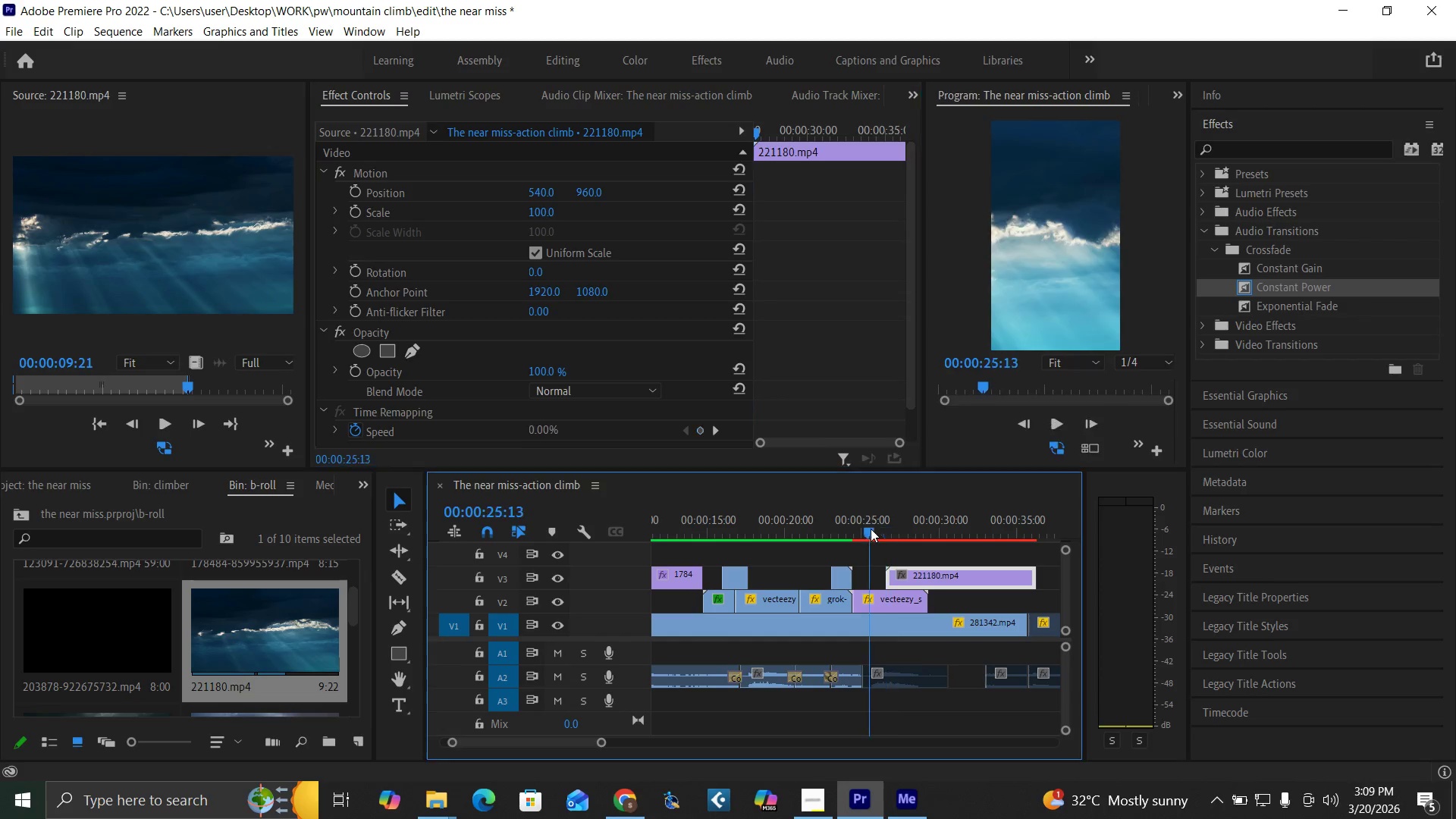 
key(Space)
 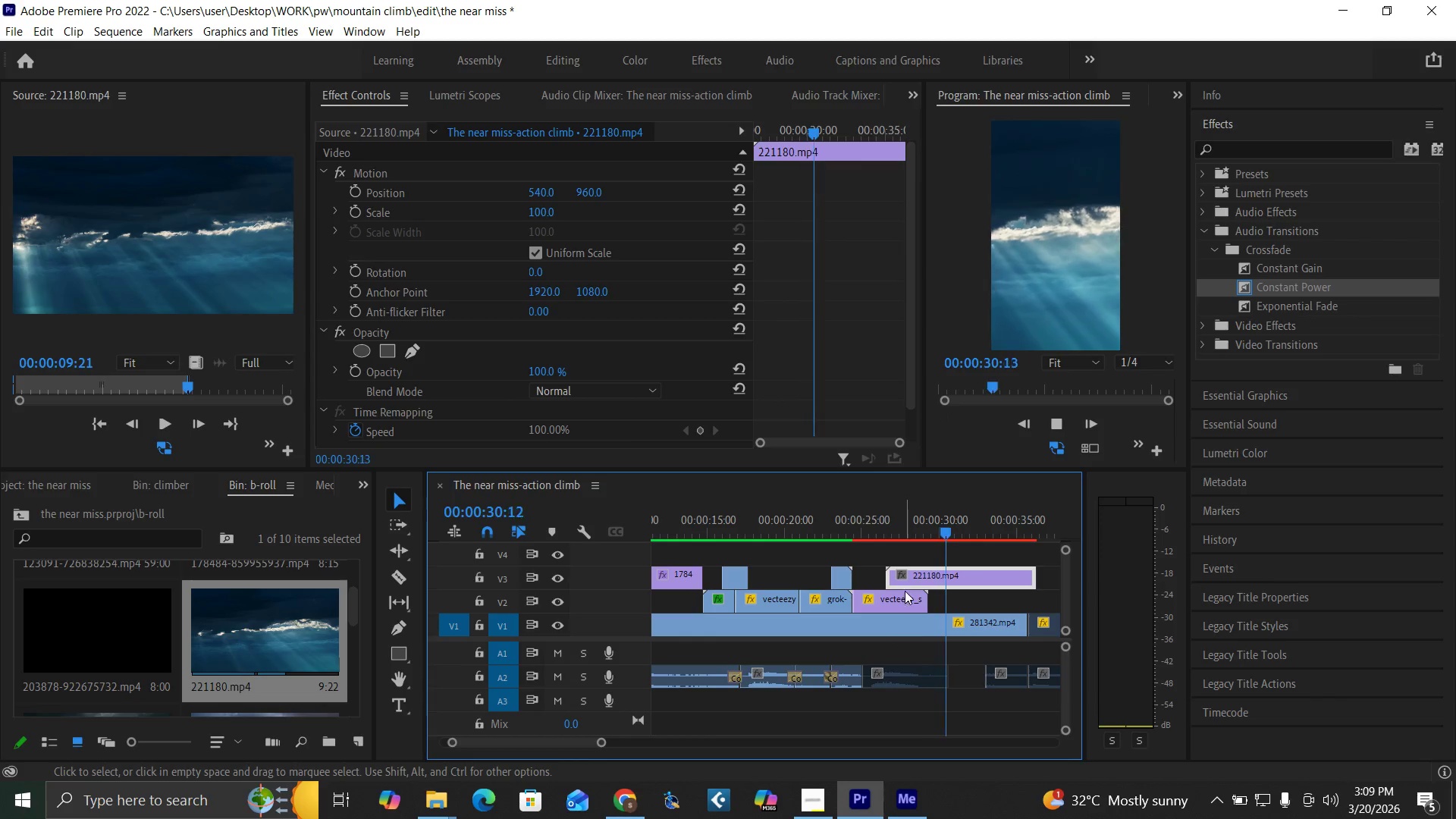 
wait(6.67)
 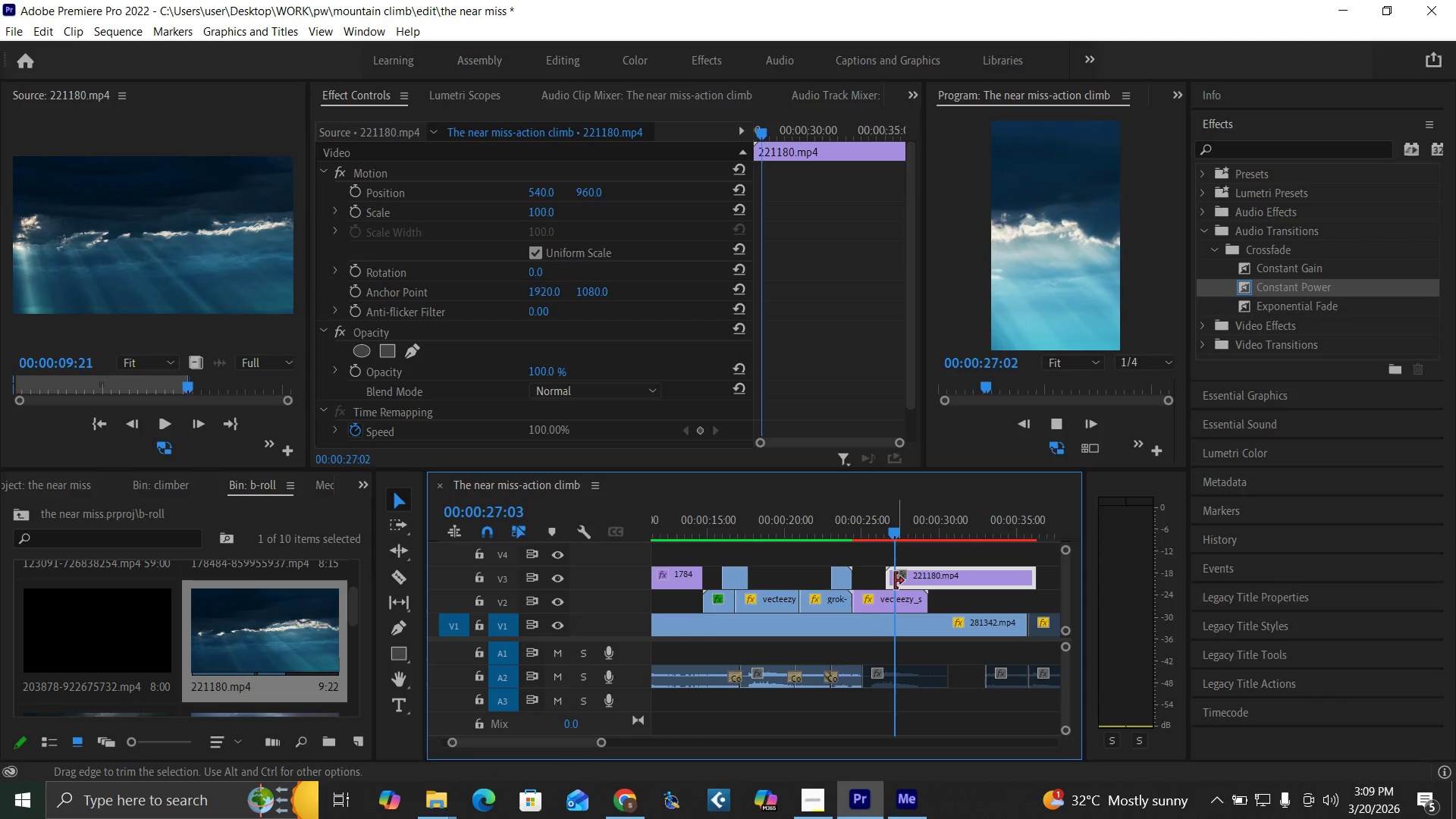 
key(Space)
 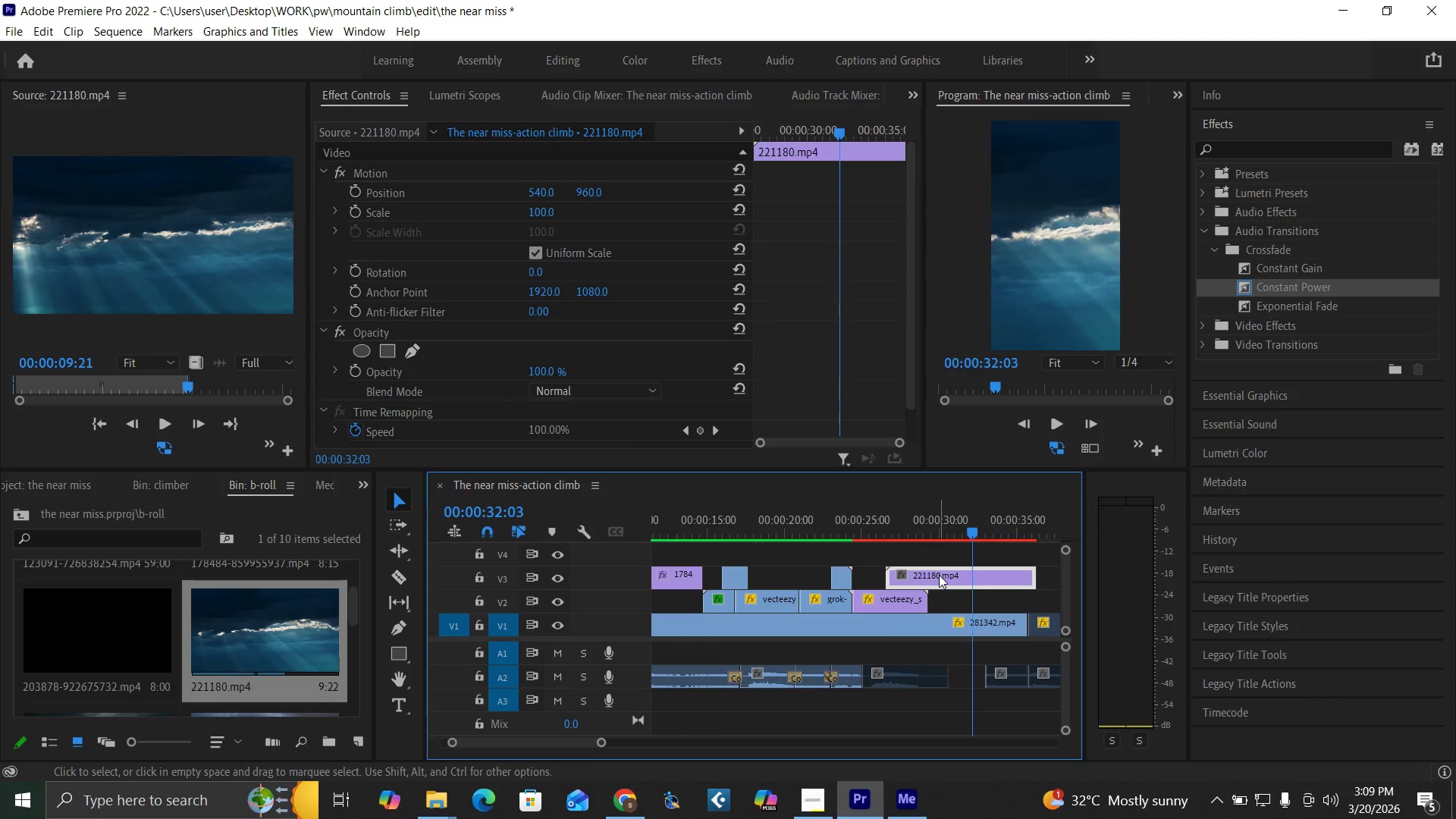 
right_click([939, 575])
 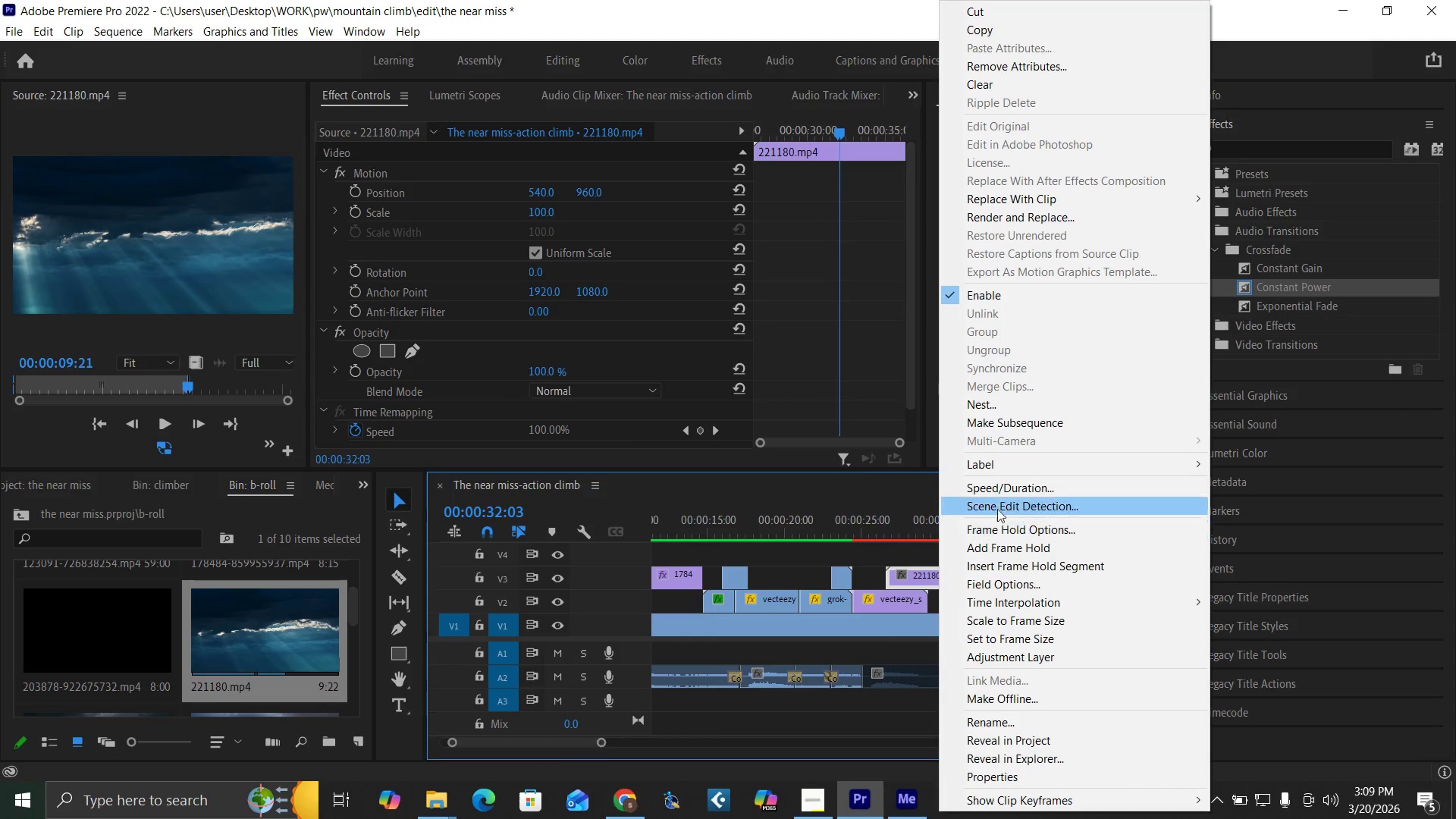 
left_click([1005, 483])
 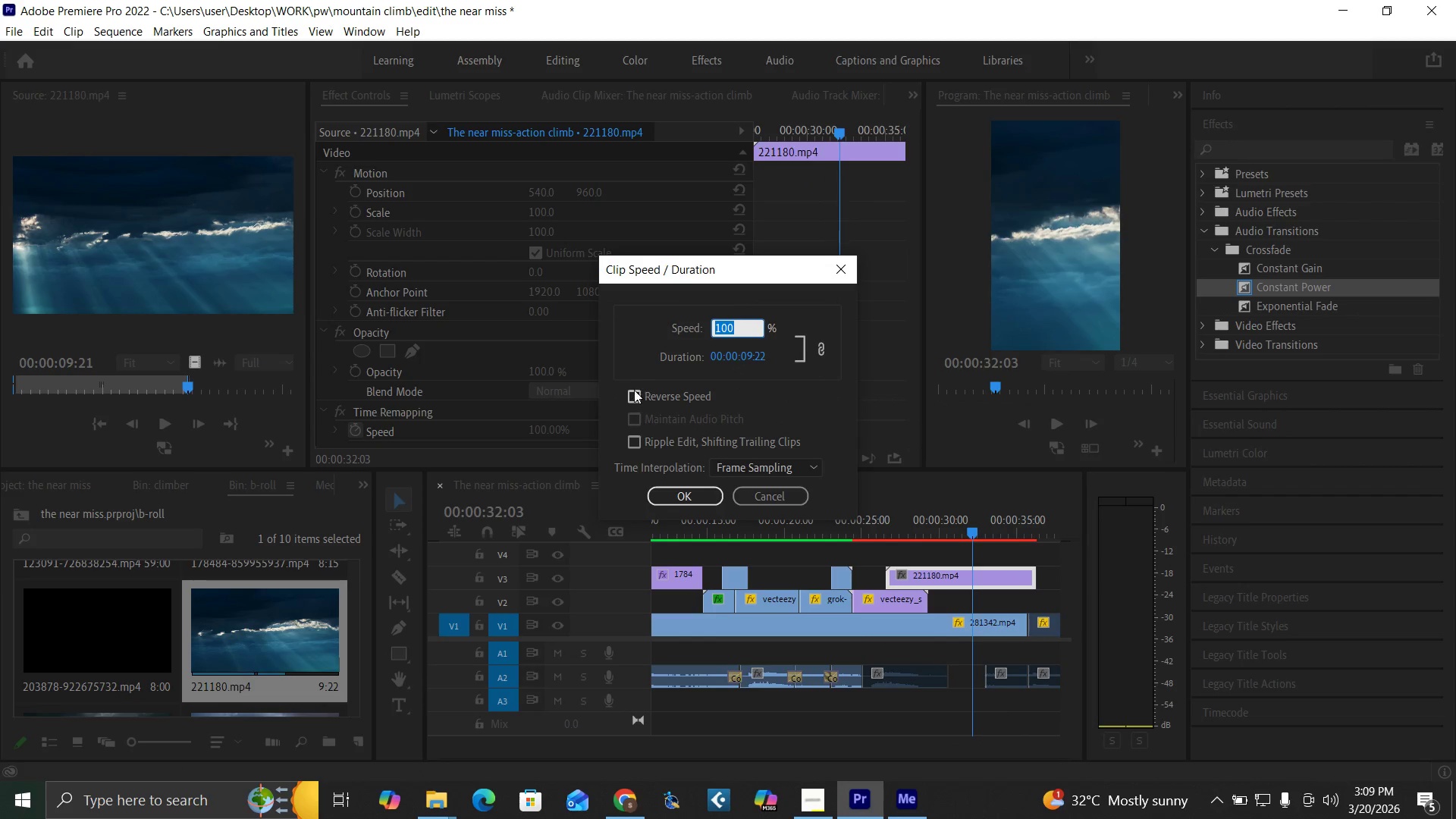 
left_click([631, 394])
 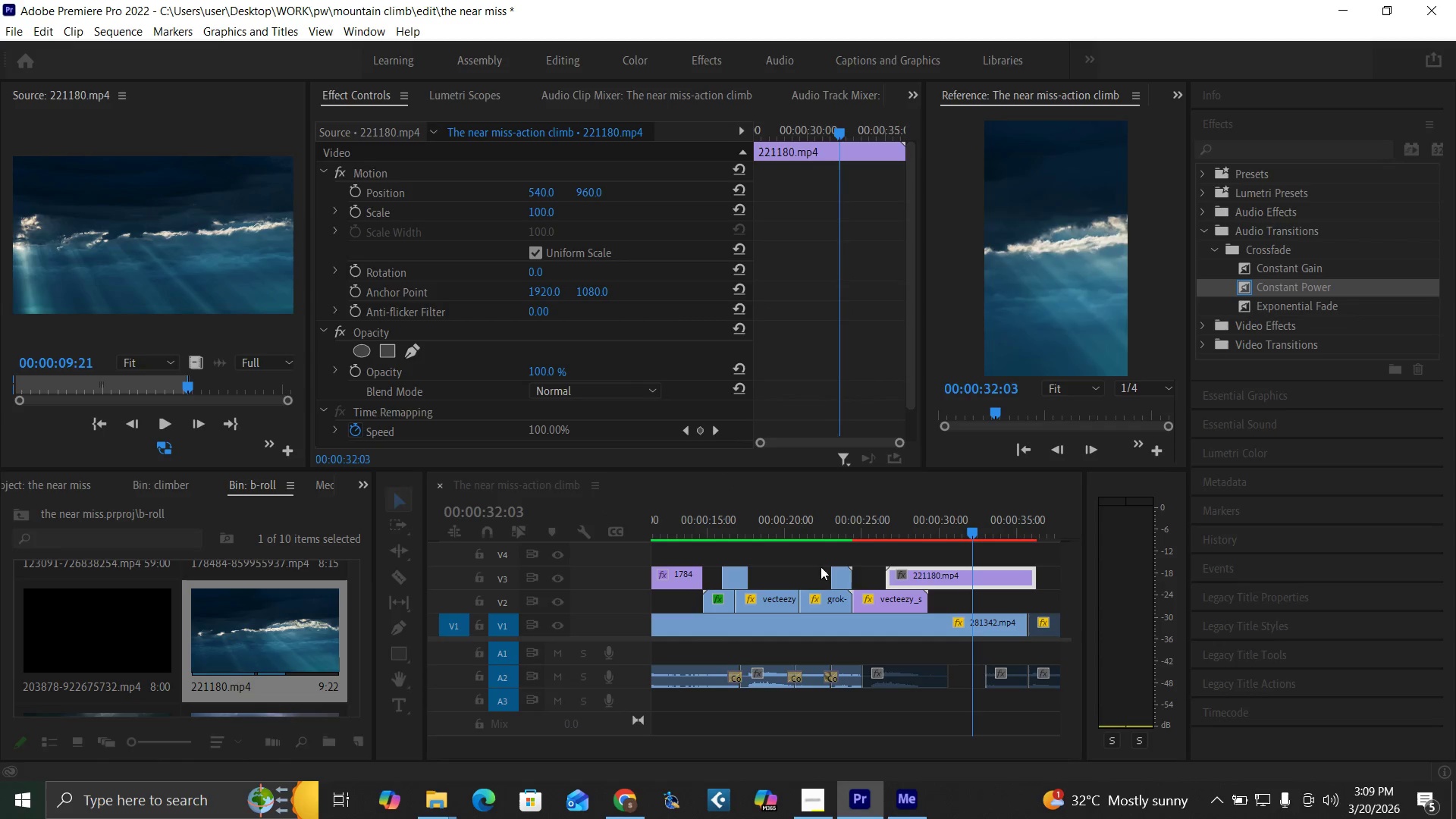 
left_click_drag(start_coordinate=[915, 579], to_coordinate=[883, 573])
 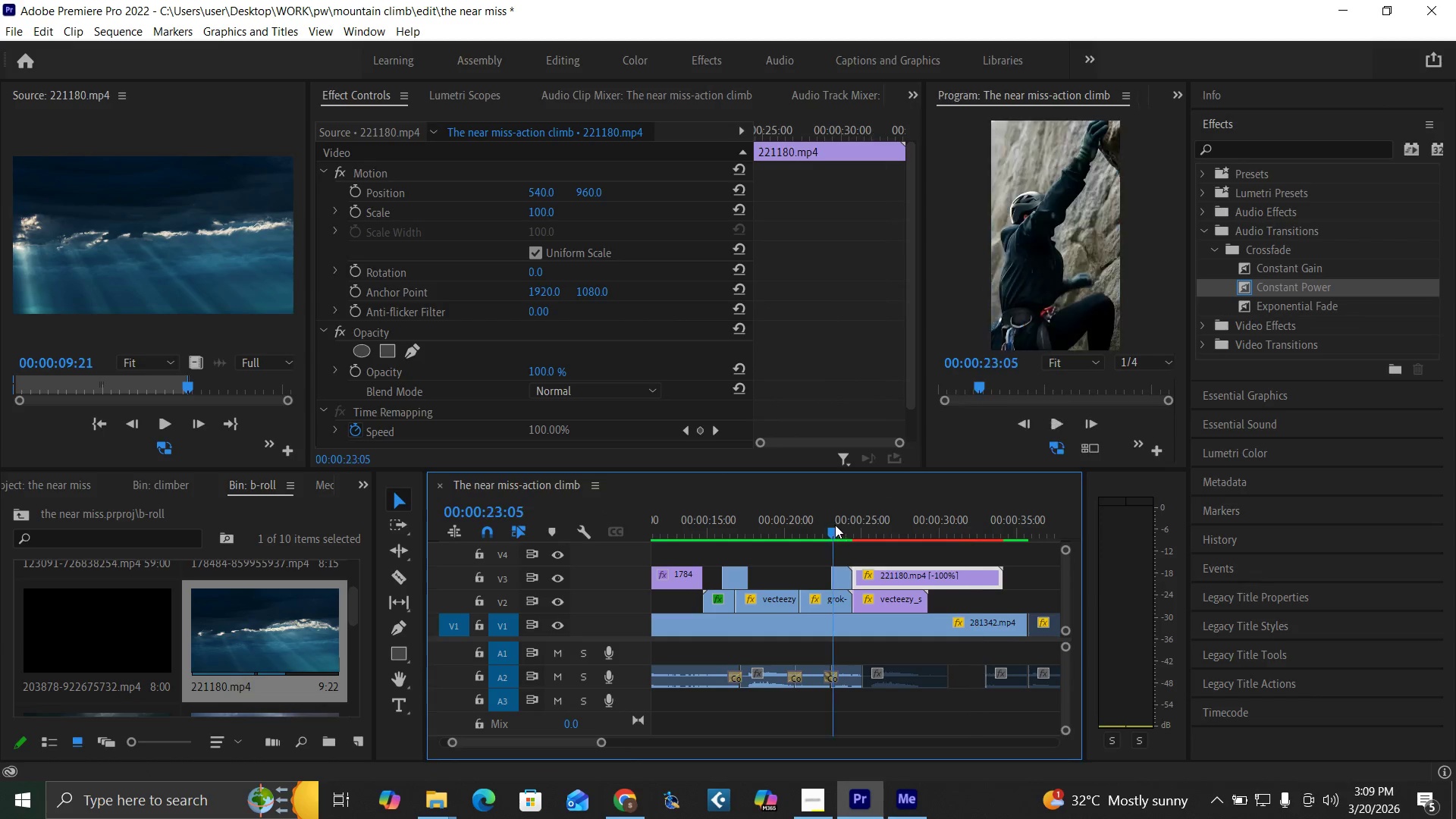 
key(Space)
 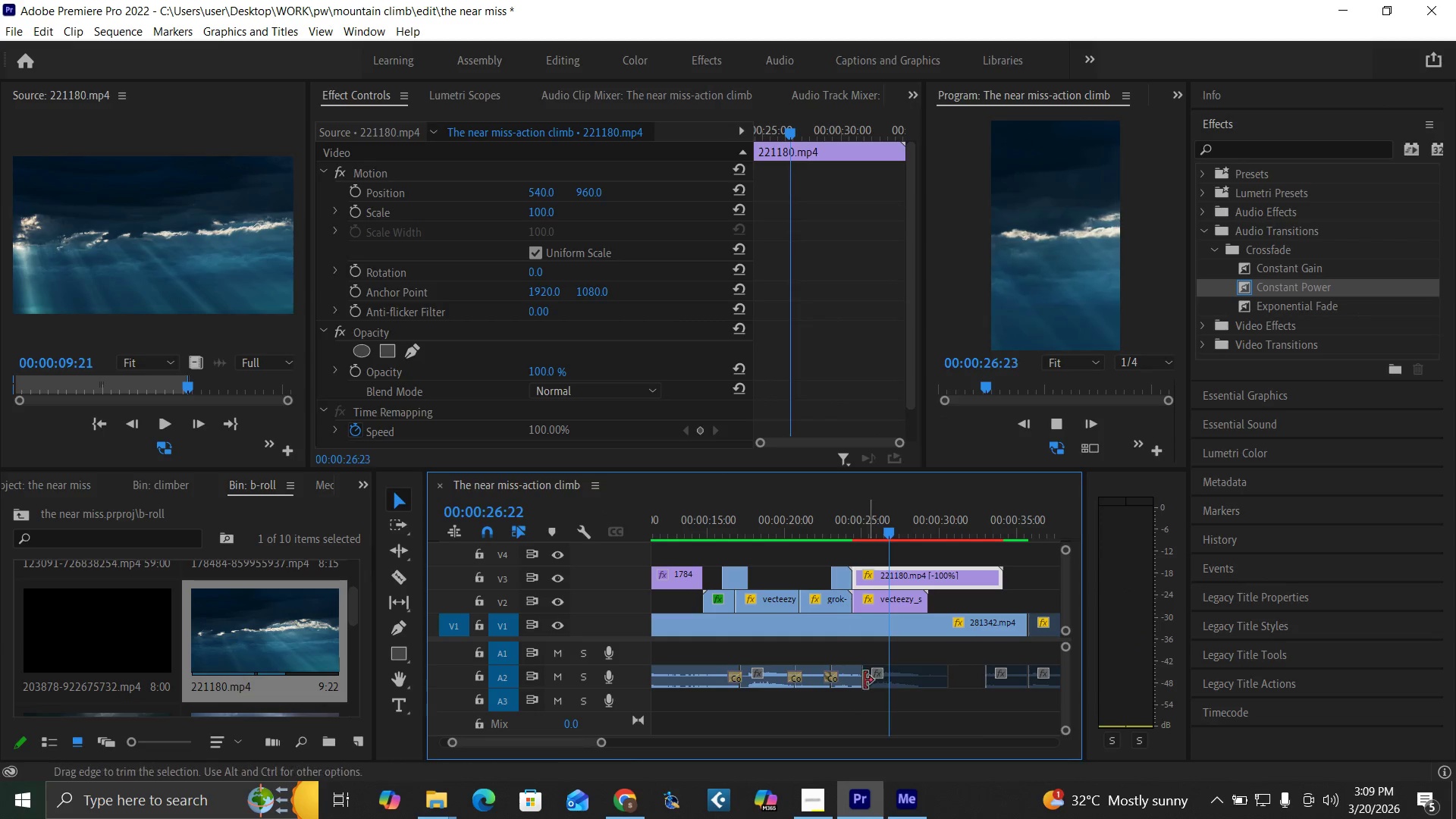 
wait(8.95)
 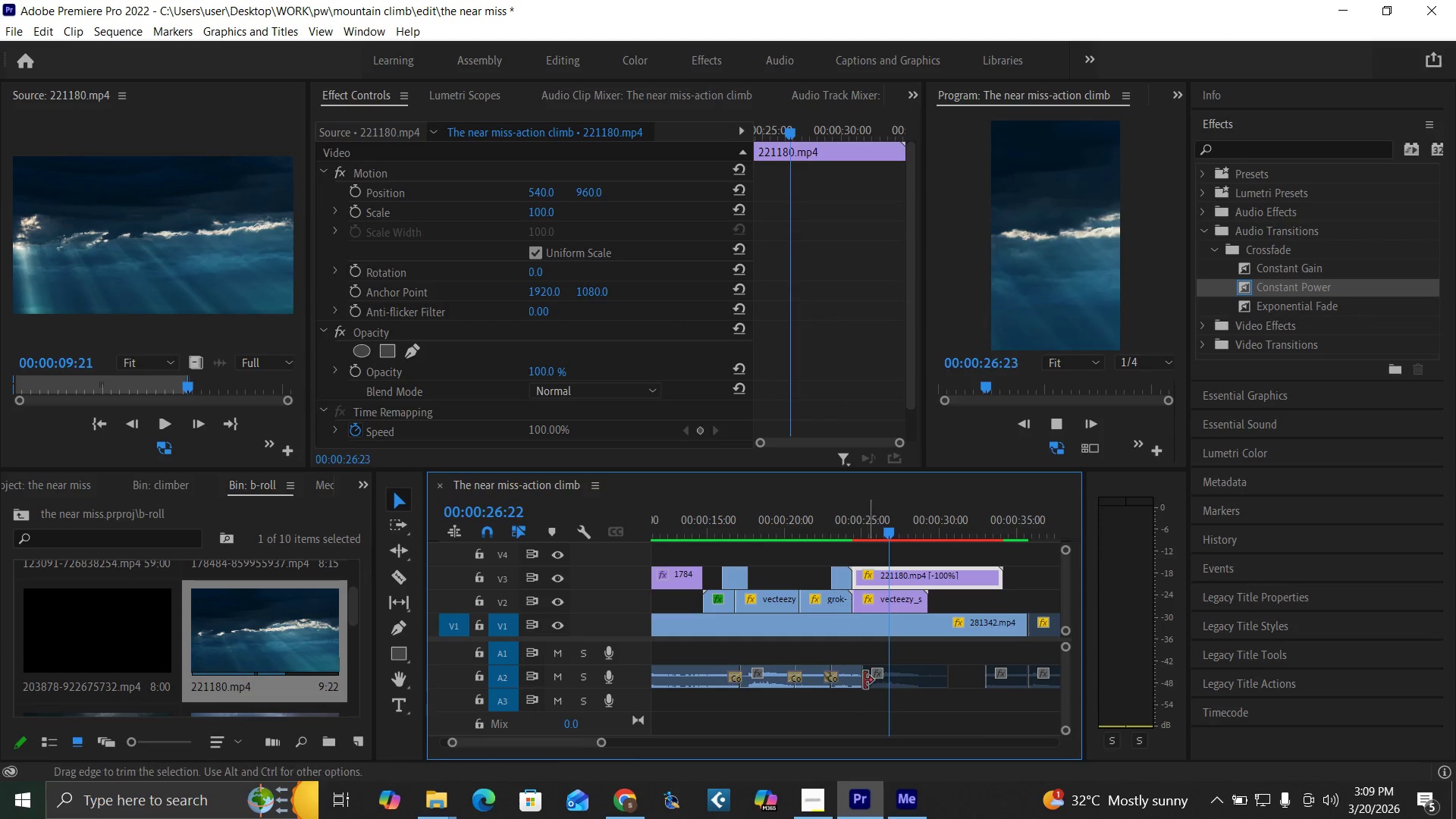 
key(Space)
 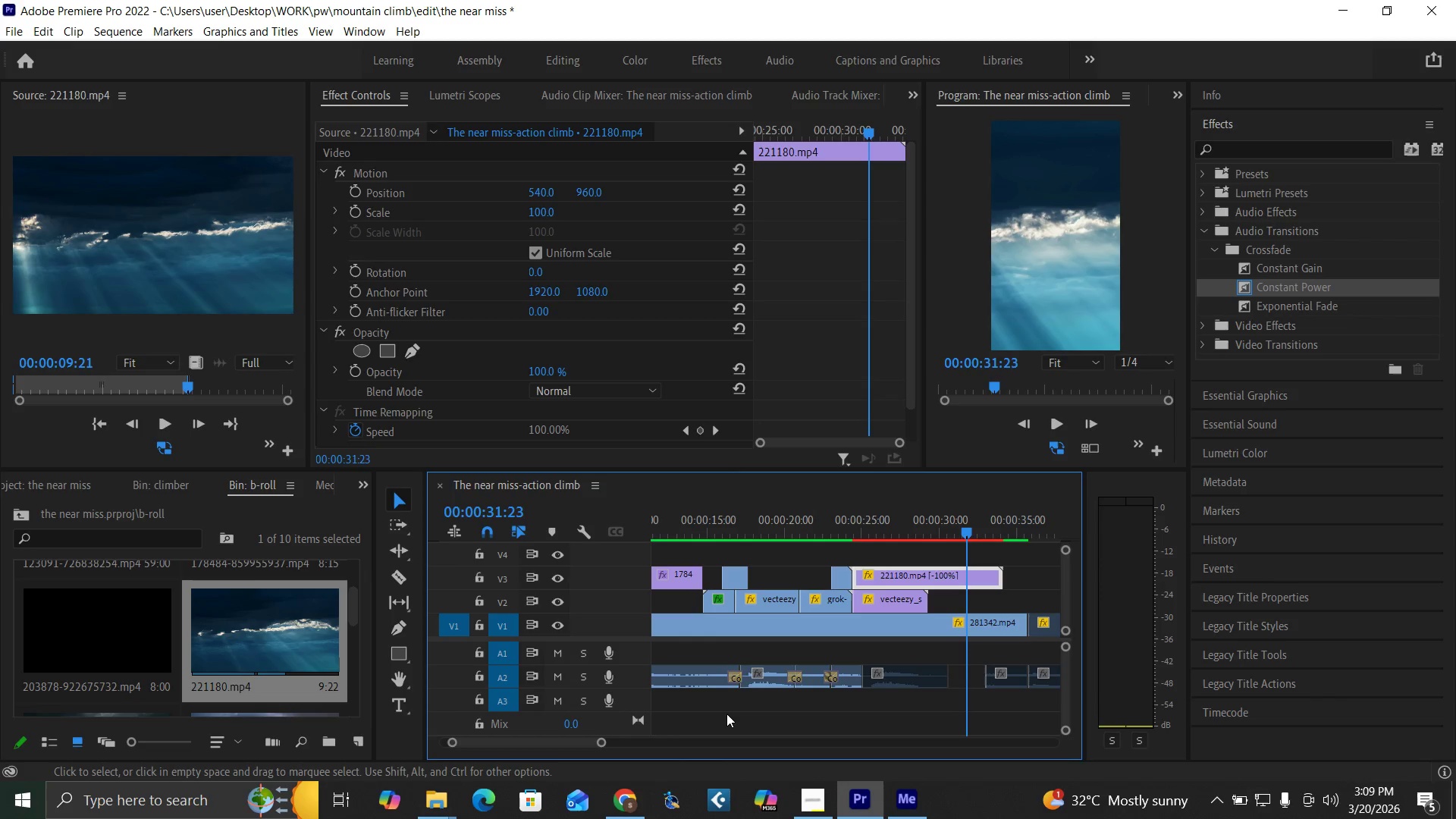 
key(Control+S)
 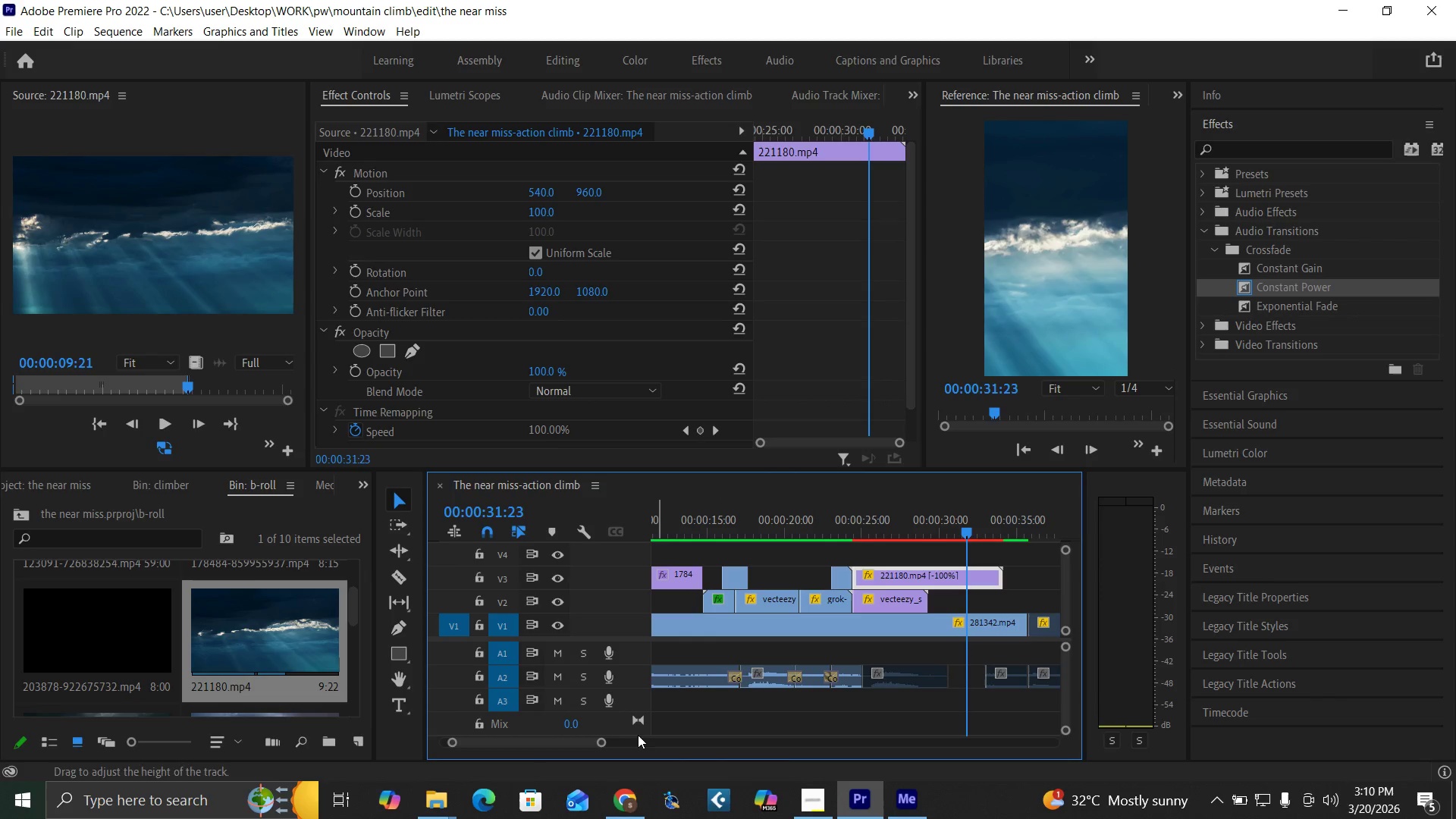 
left_click([670, 803])
 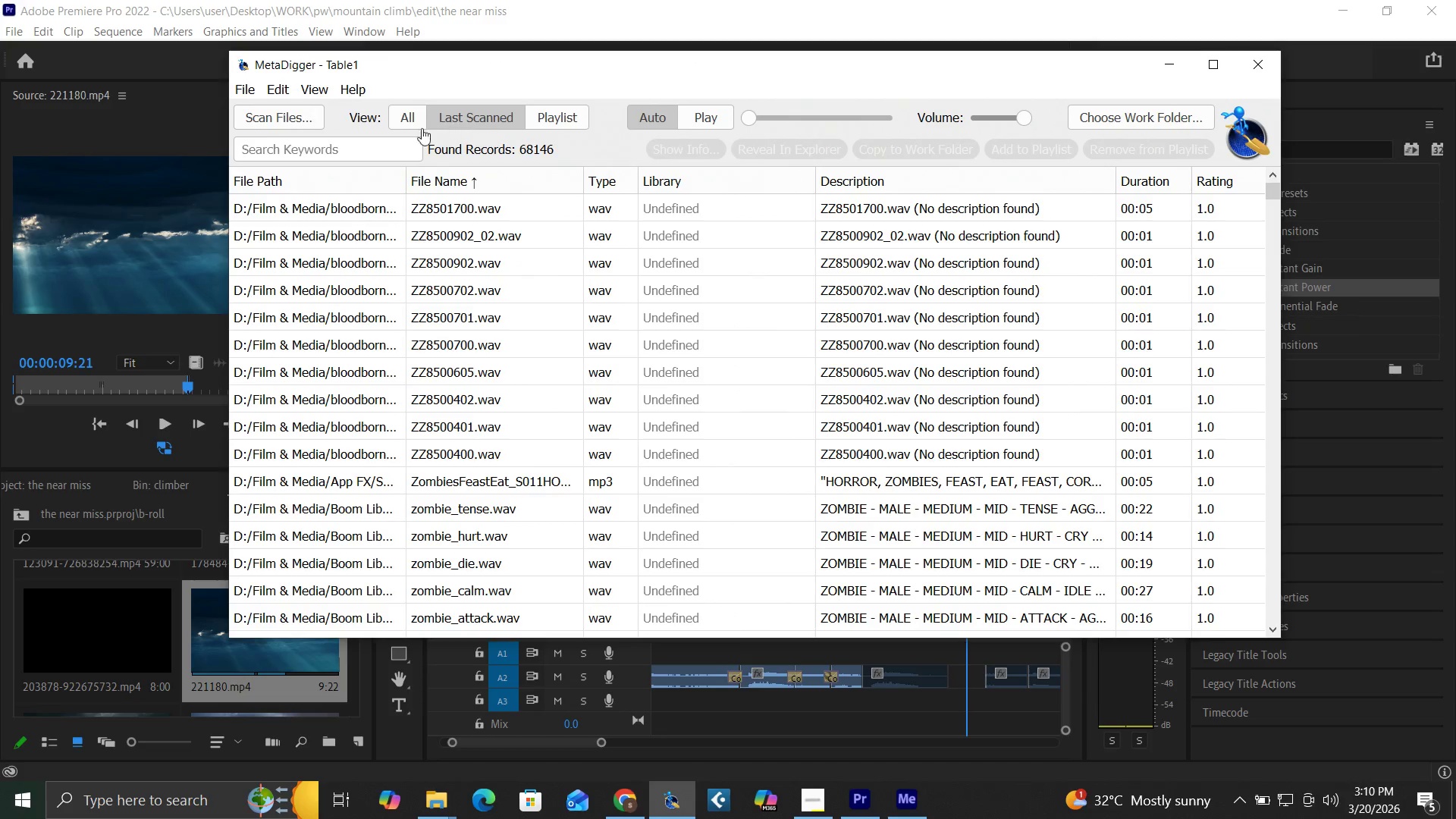 
left_click([341, 152])
 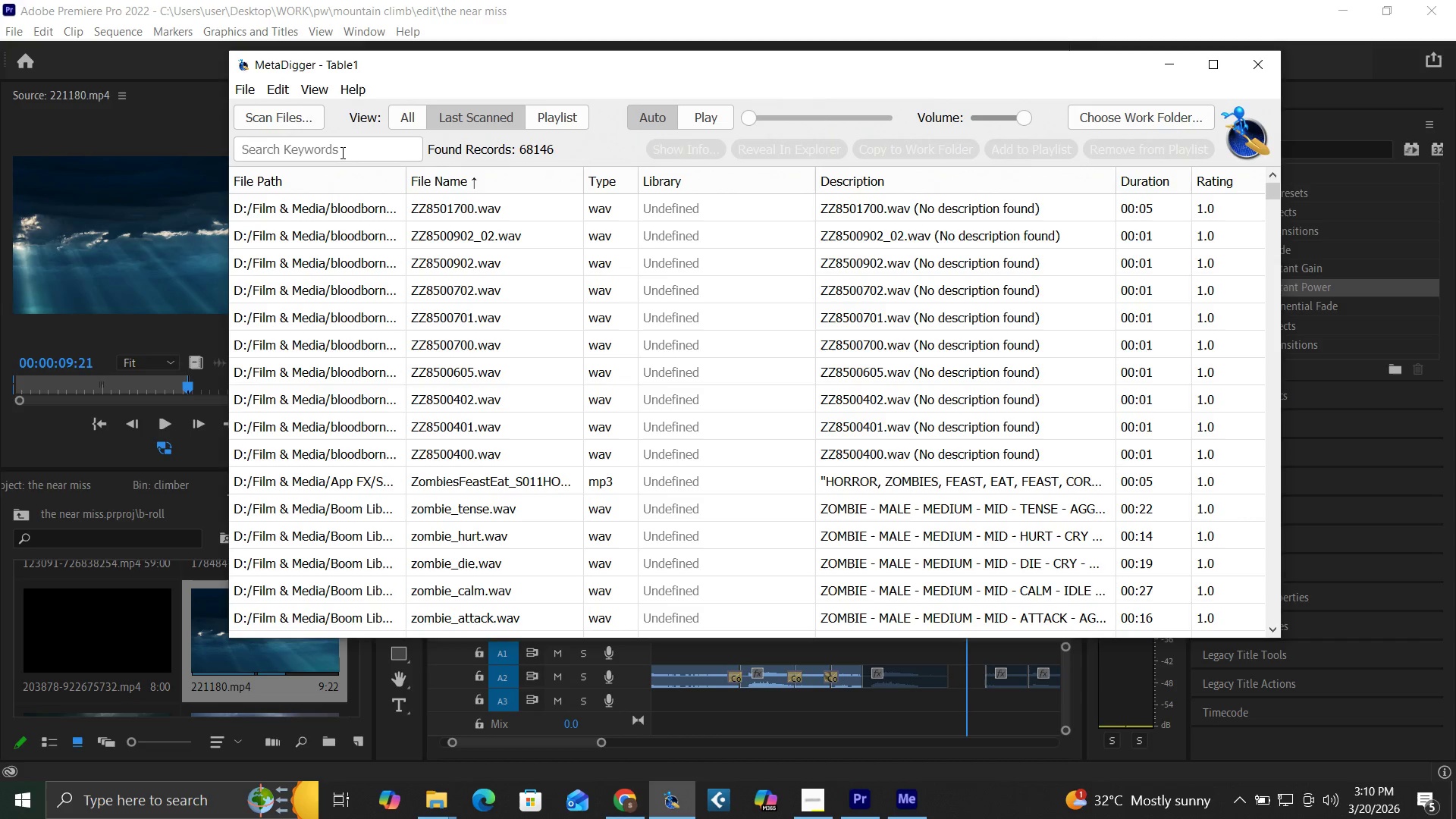 
type(cloud rumble)
 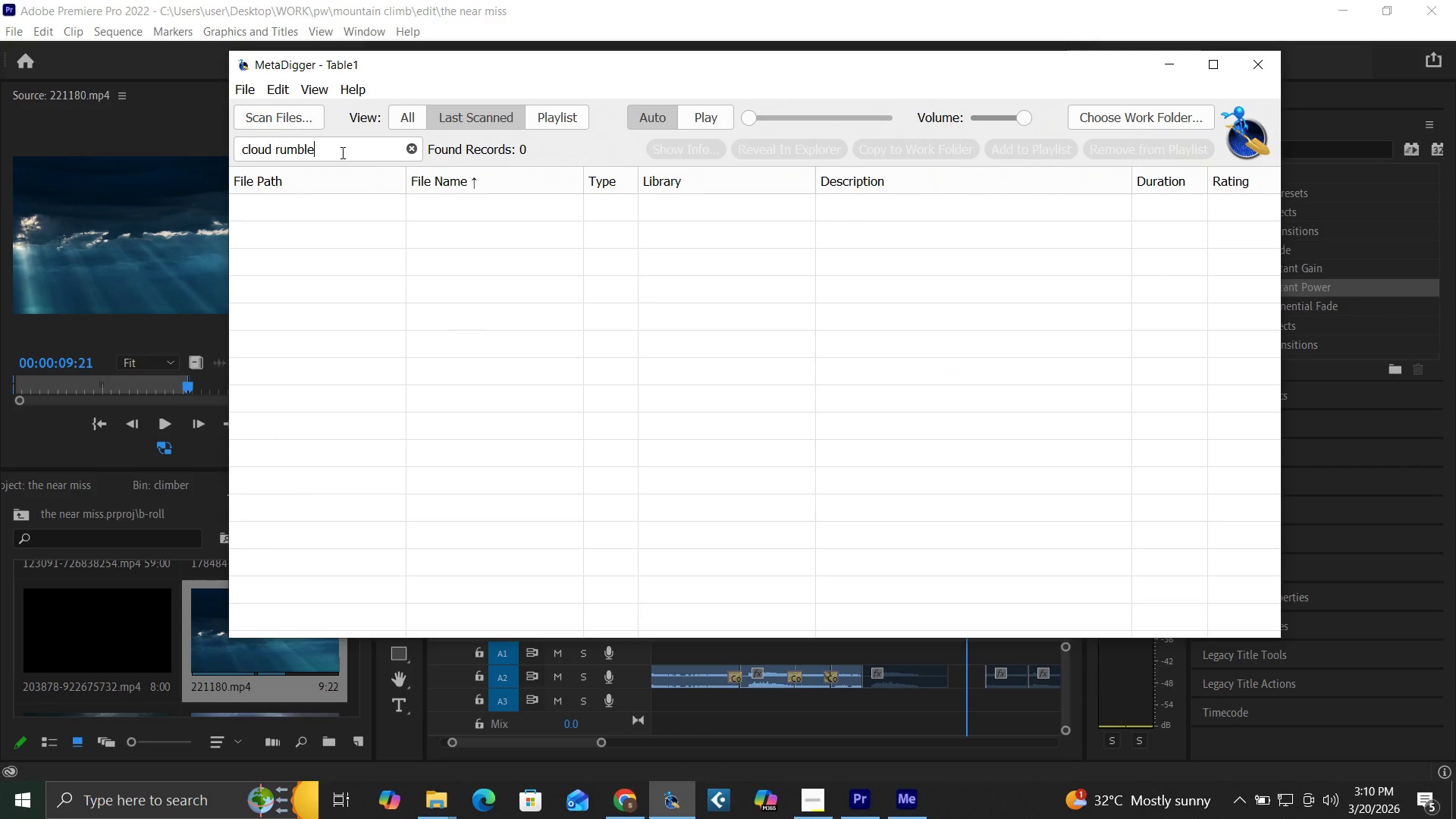 
key(Enter)
 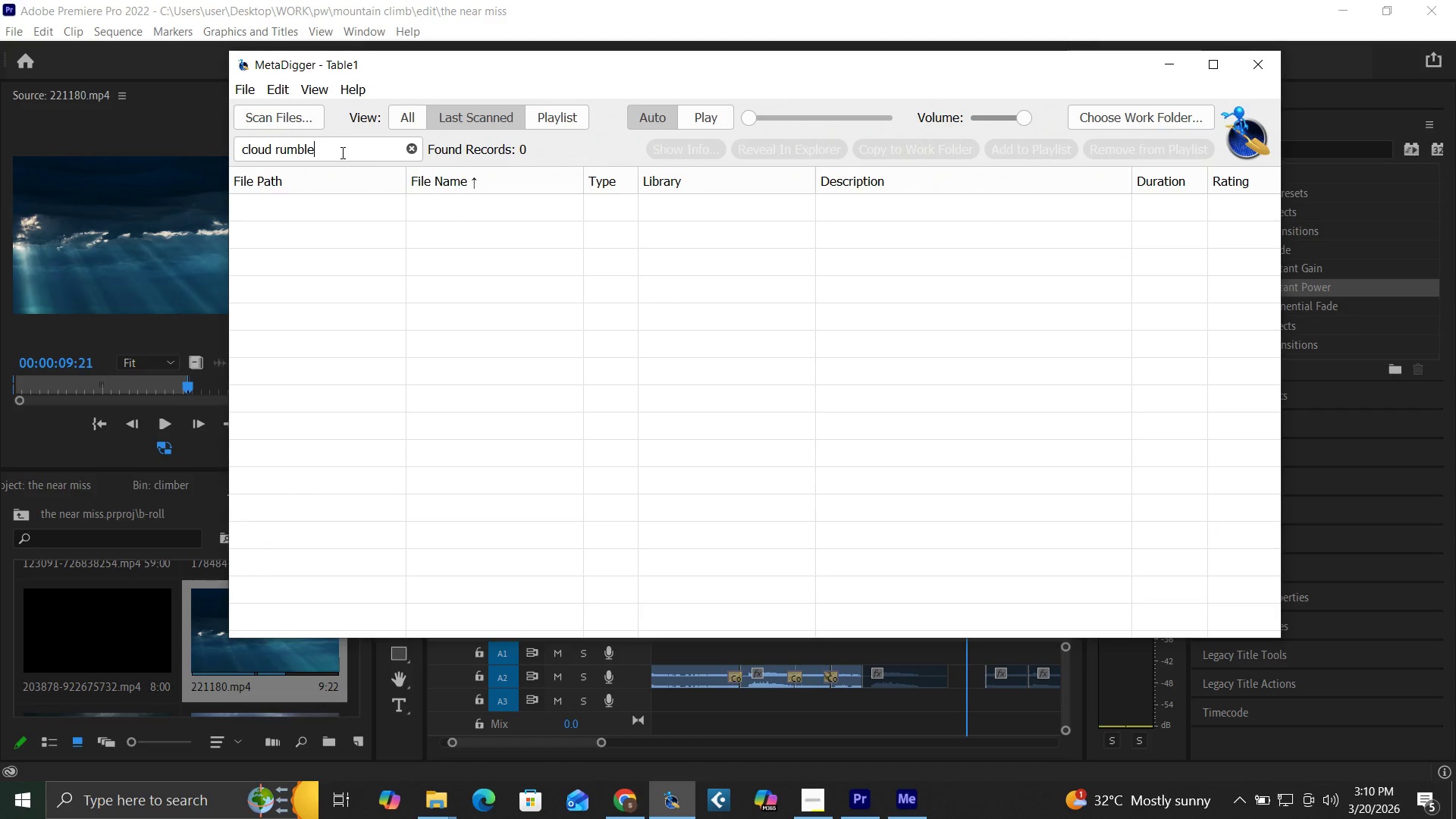 
key(Backspace)
type(sky rumble)
 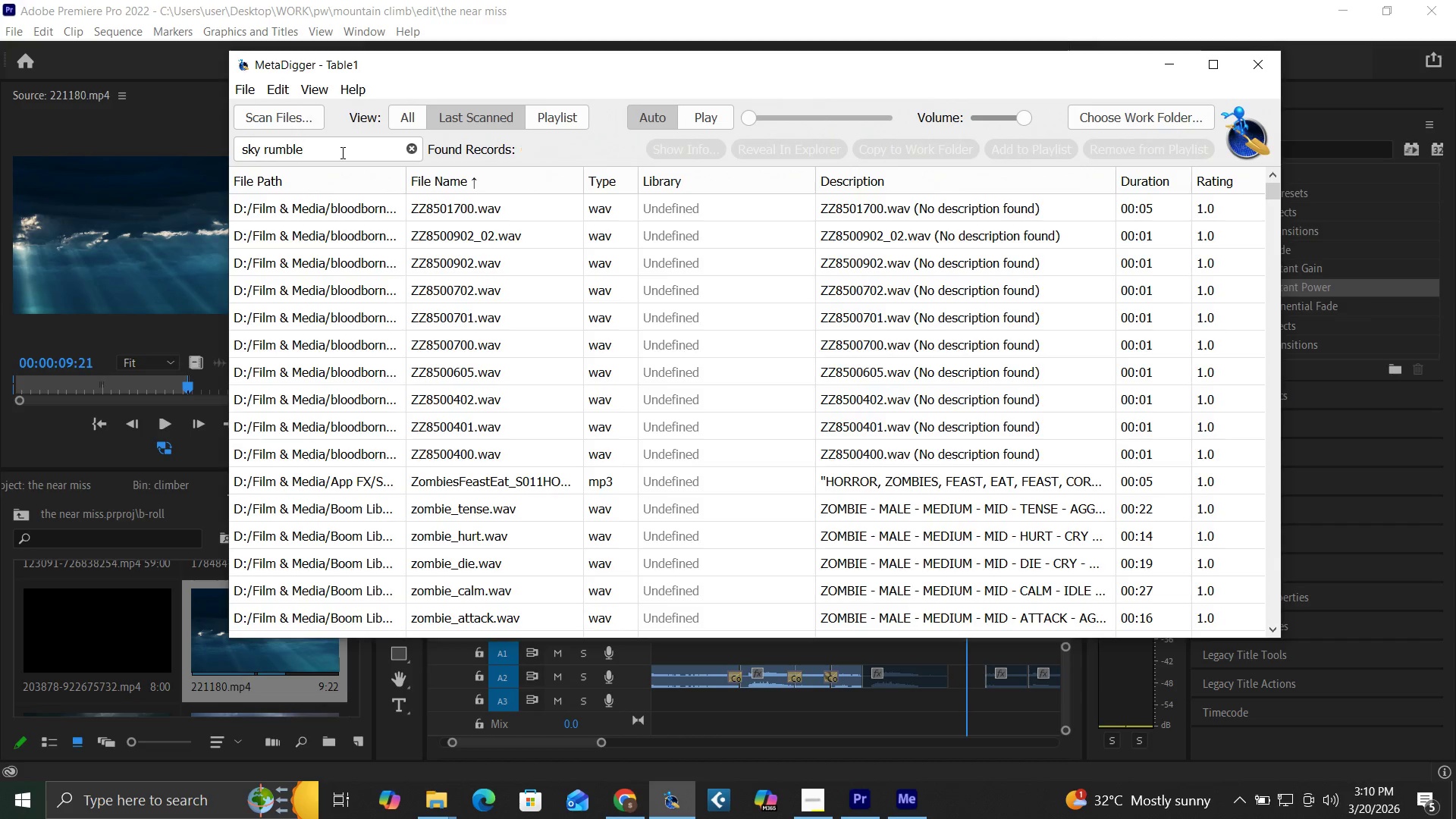 
key(Backspace)
 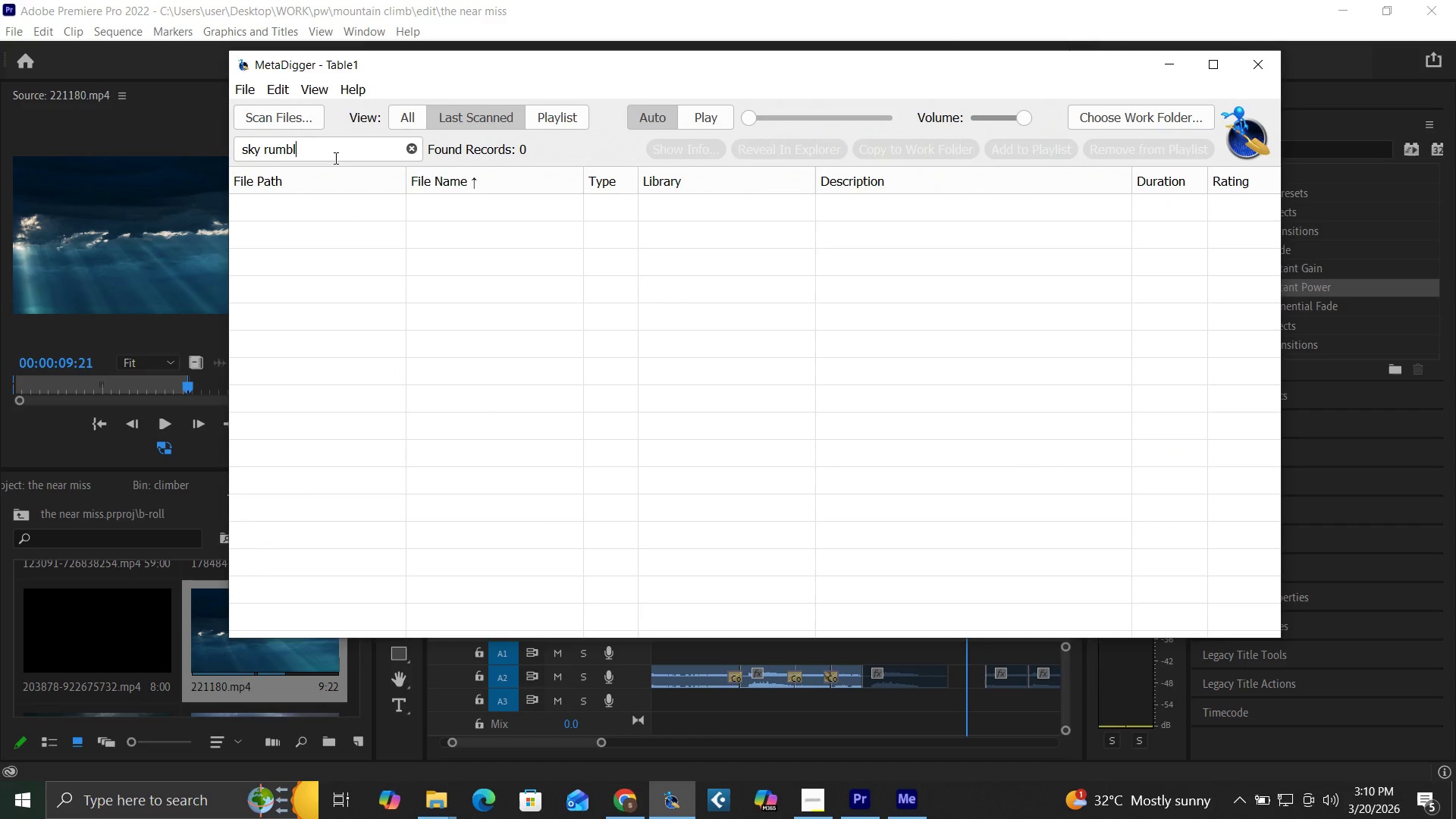 
hold_key(key=Backspace, duration=0.41)
 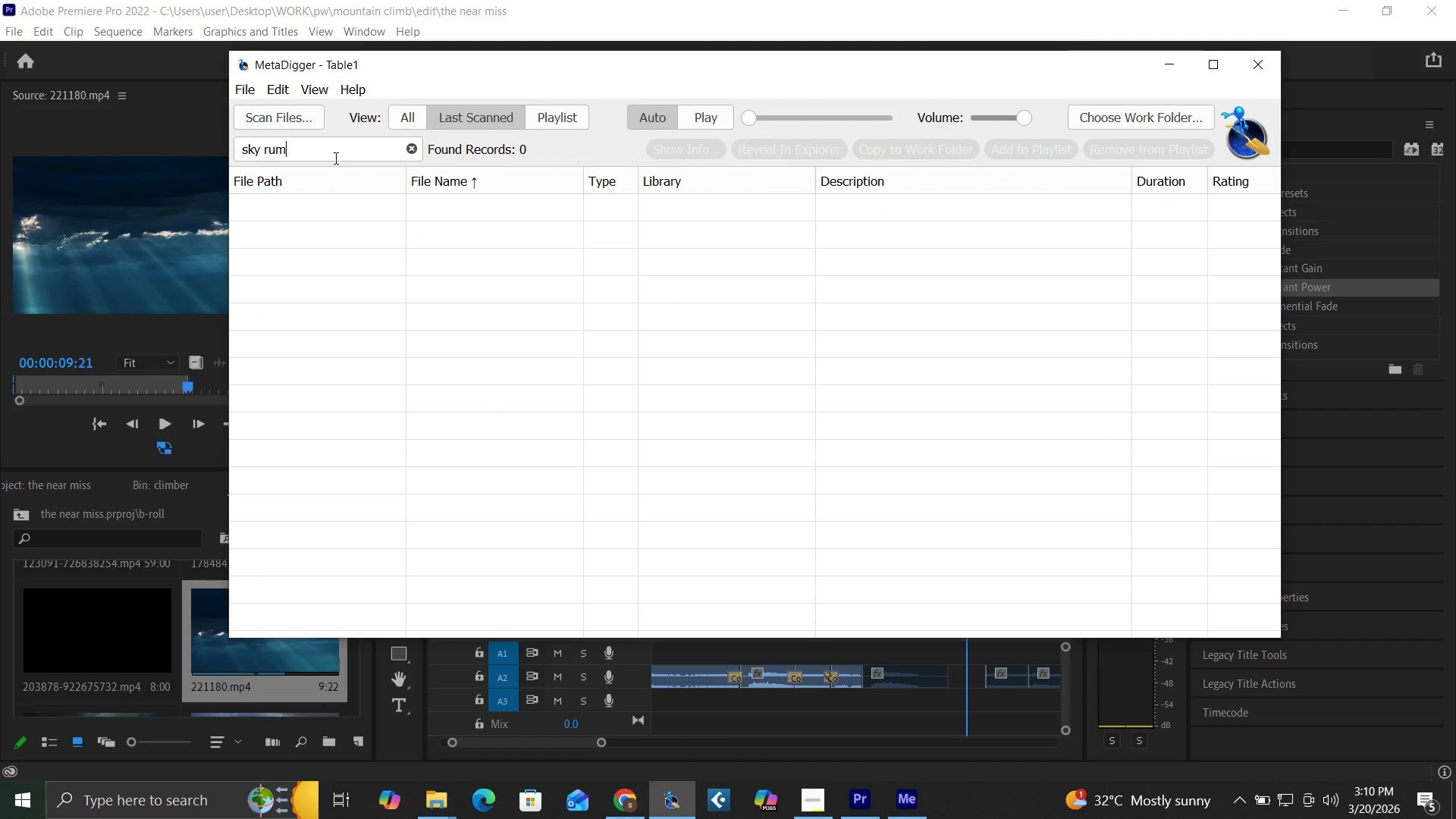 
key(Backspace)
 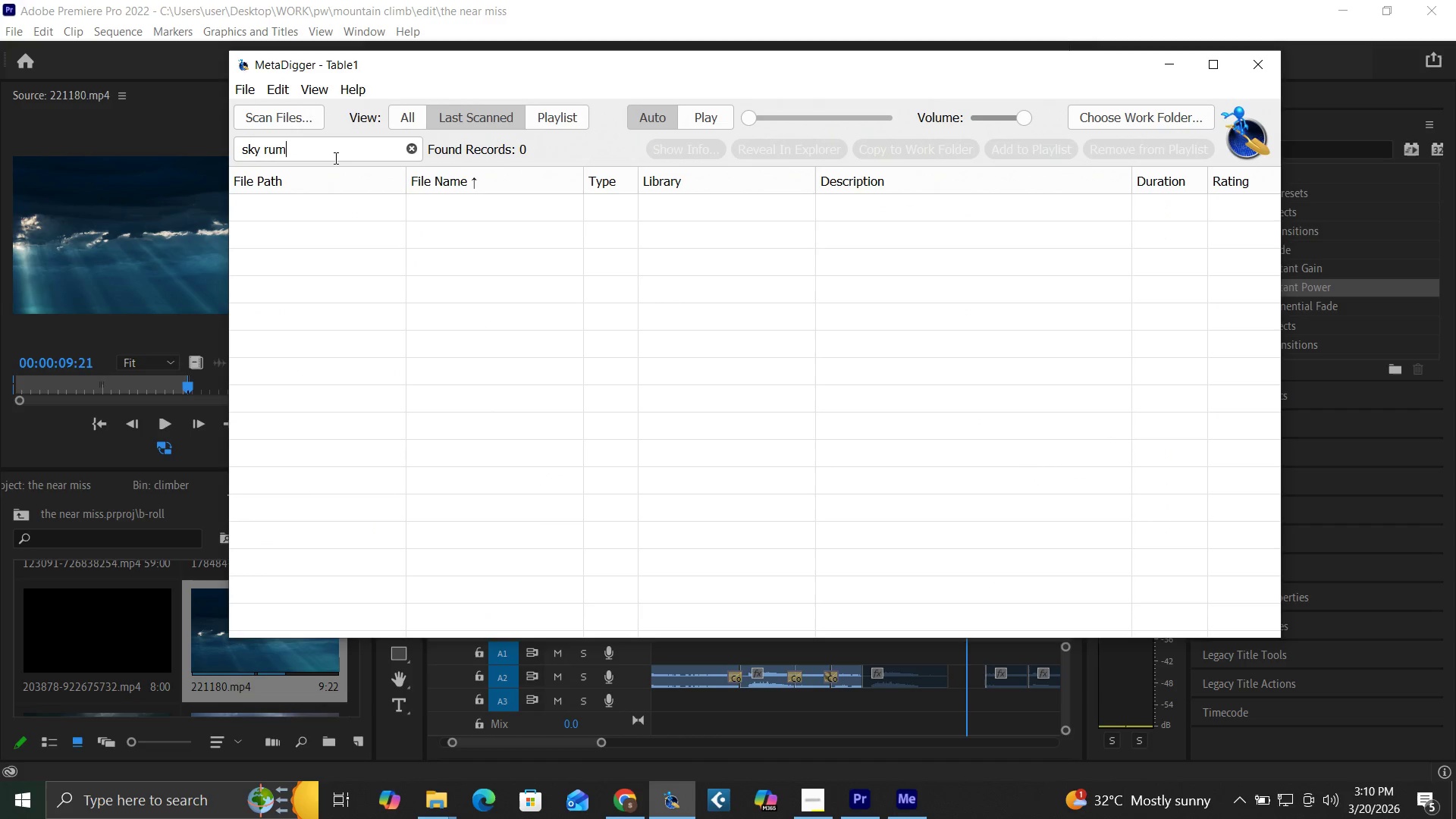 
key(Backspace)
 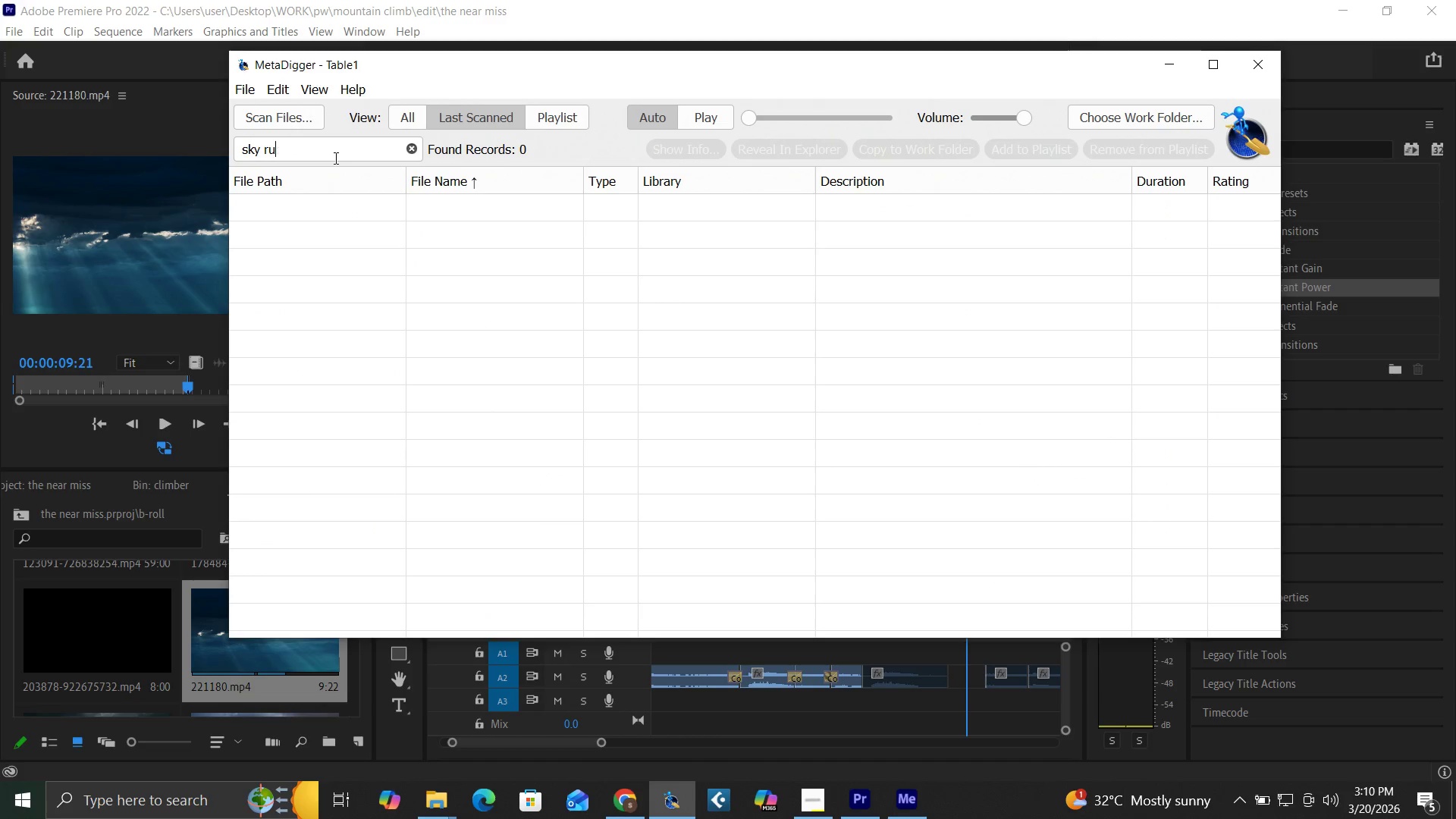 
key(Backspace)
 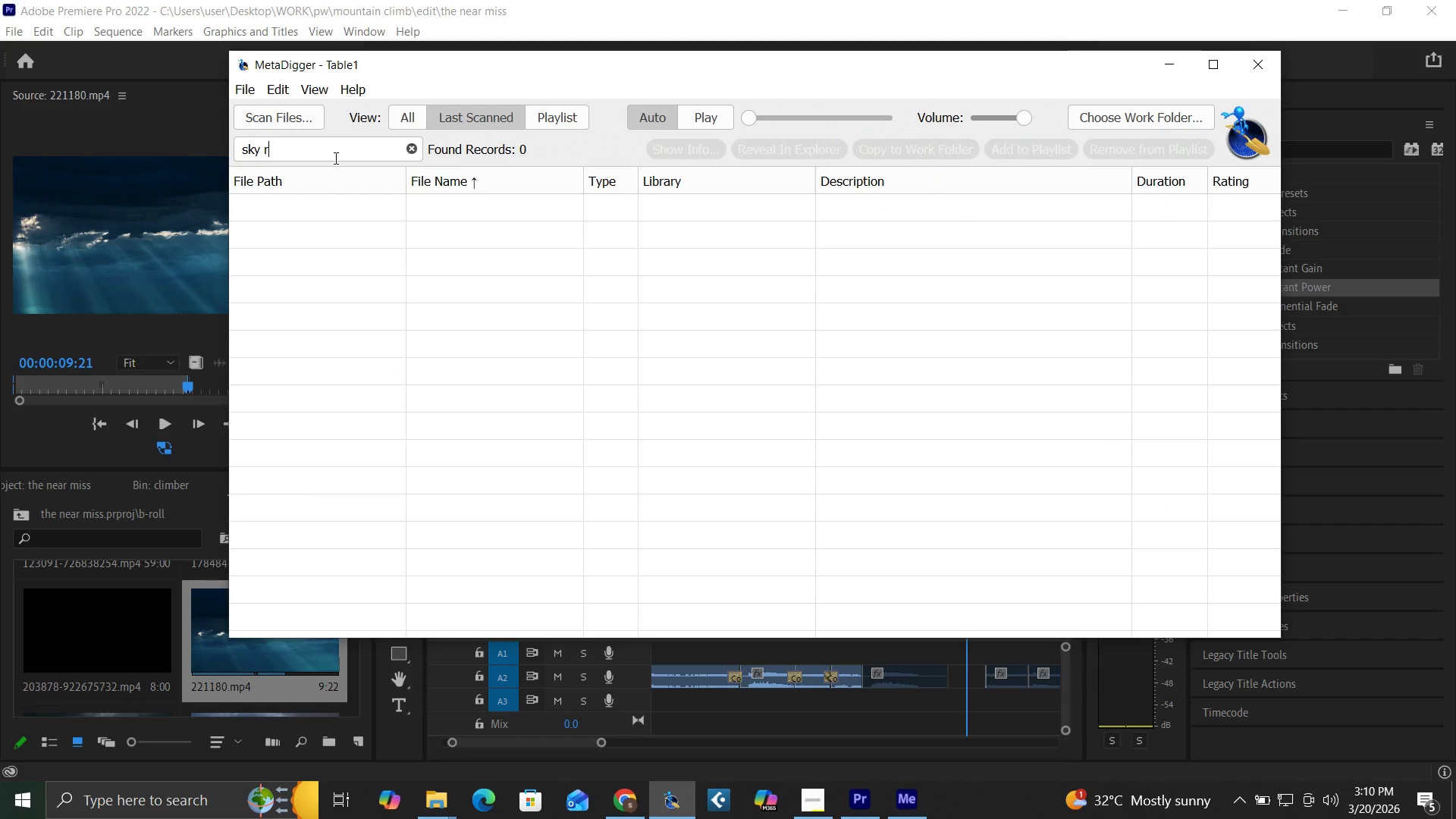 
key(Backspace)
 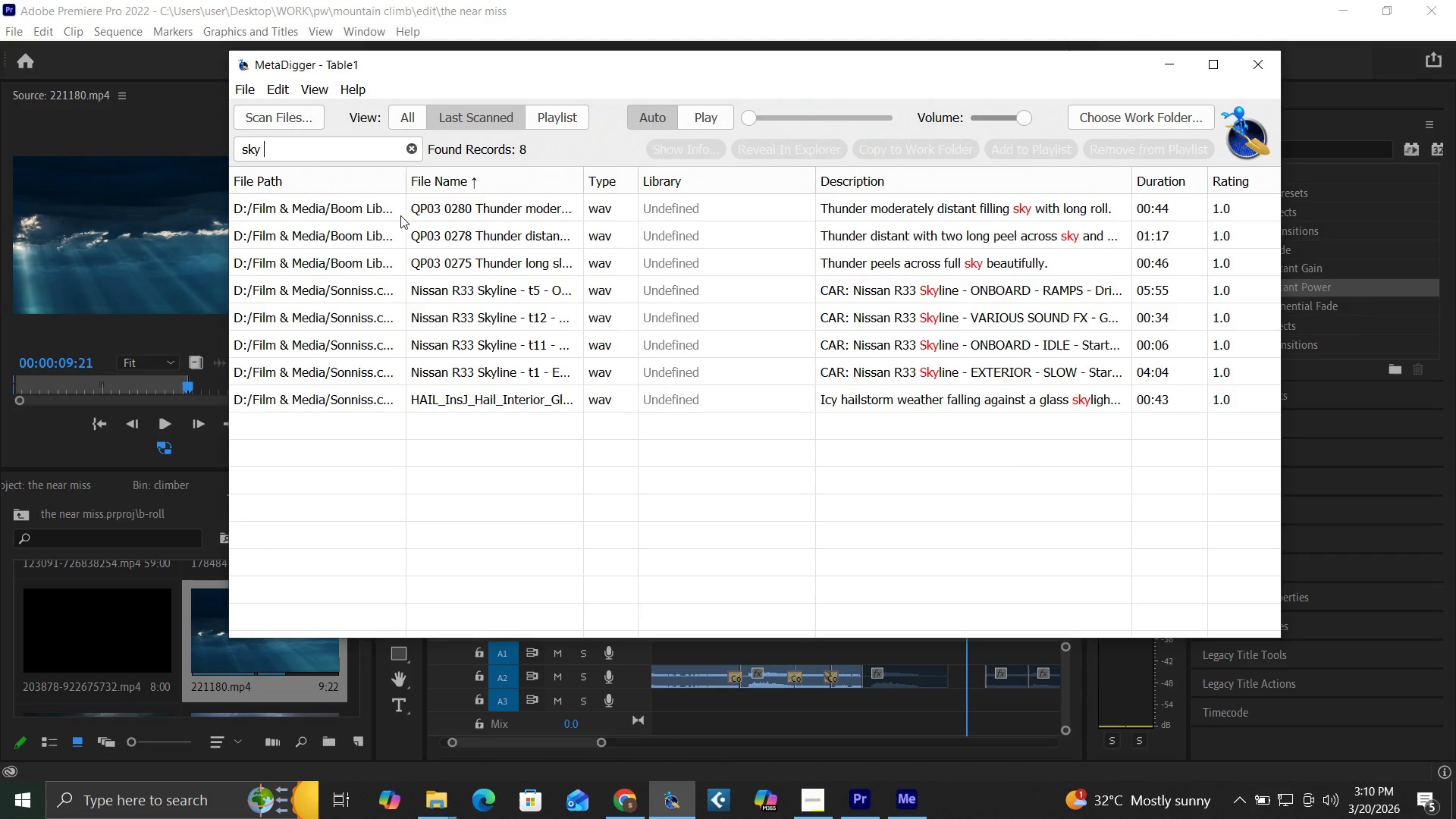 
left_click([527, 206])
 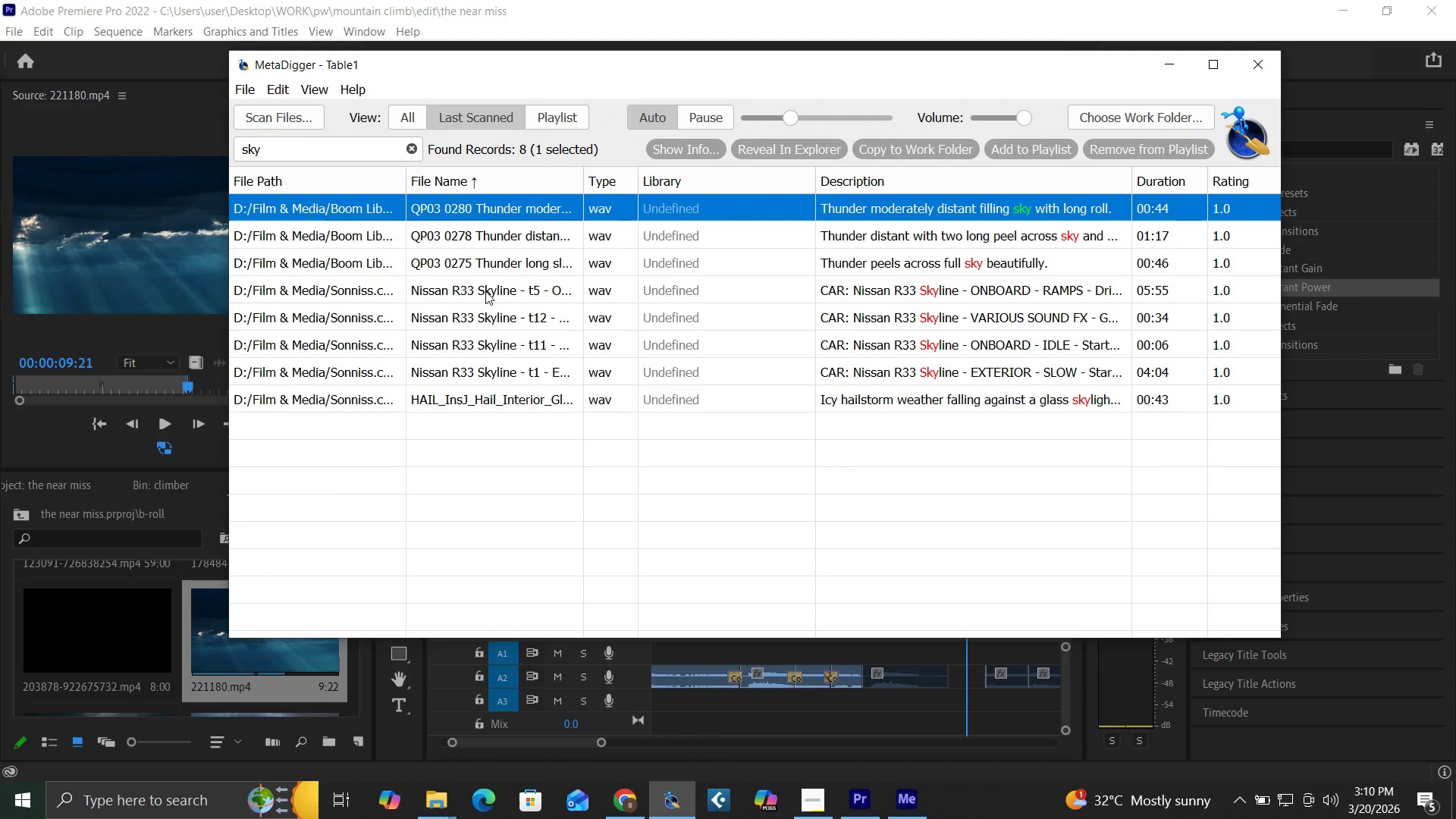 
wait(20.72)
 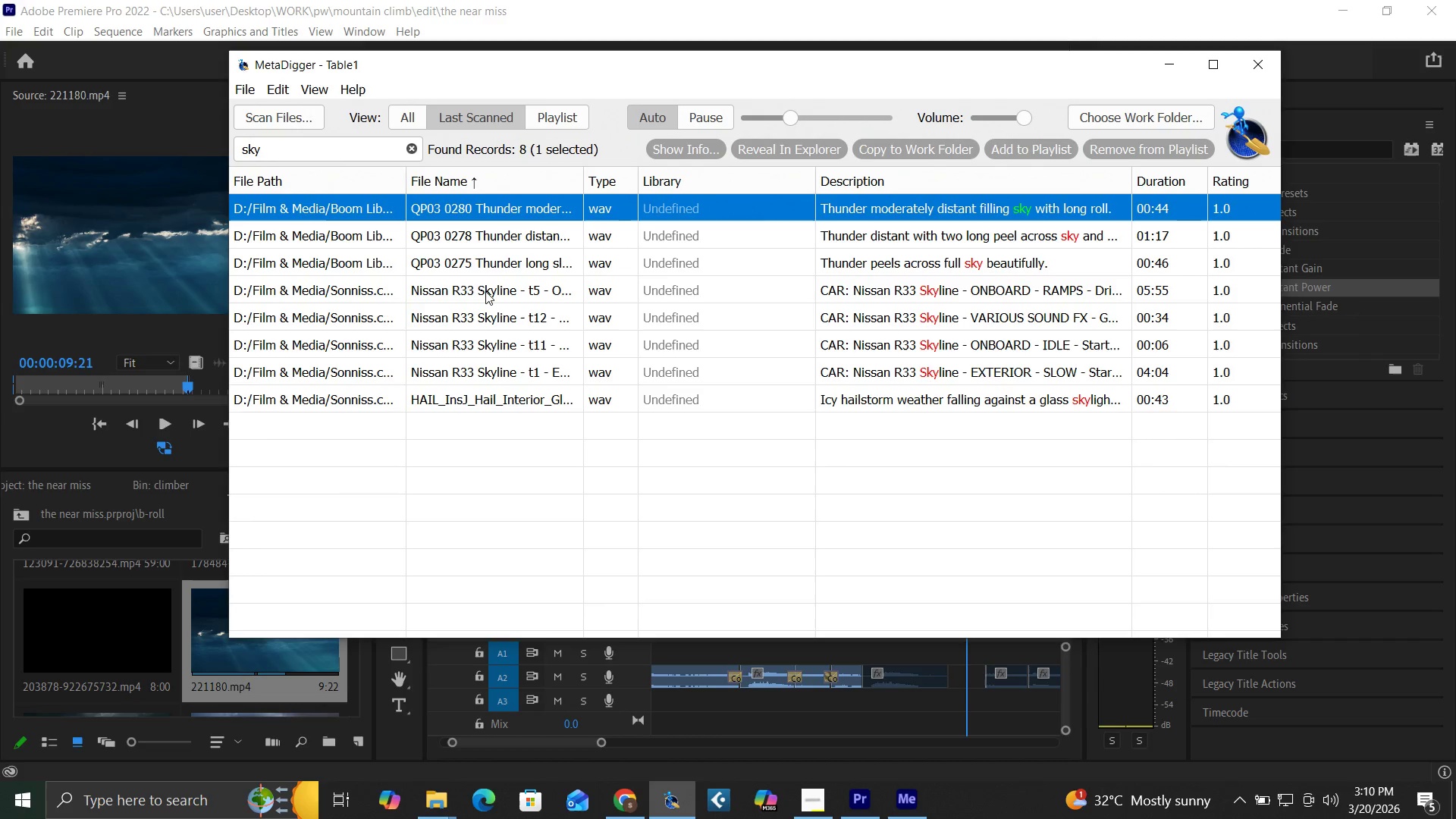 
left_click([537, 240])
 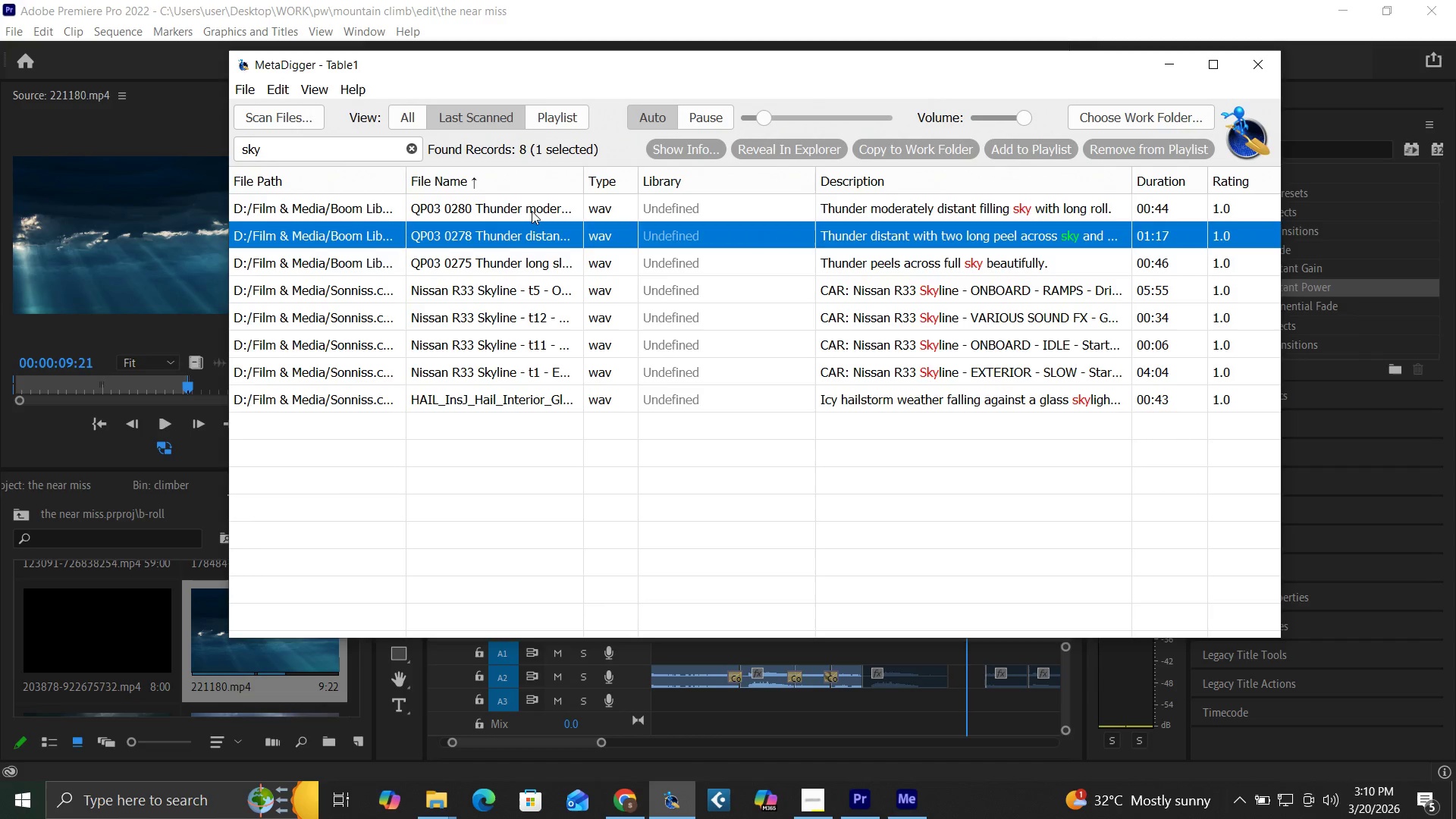 
wait(13.2)
 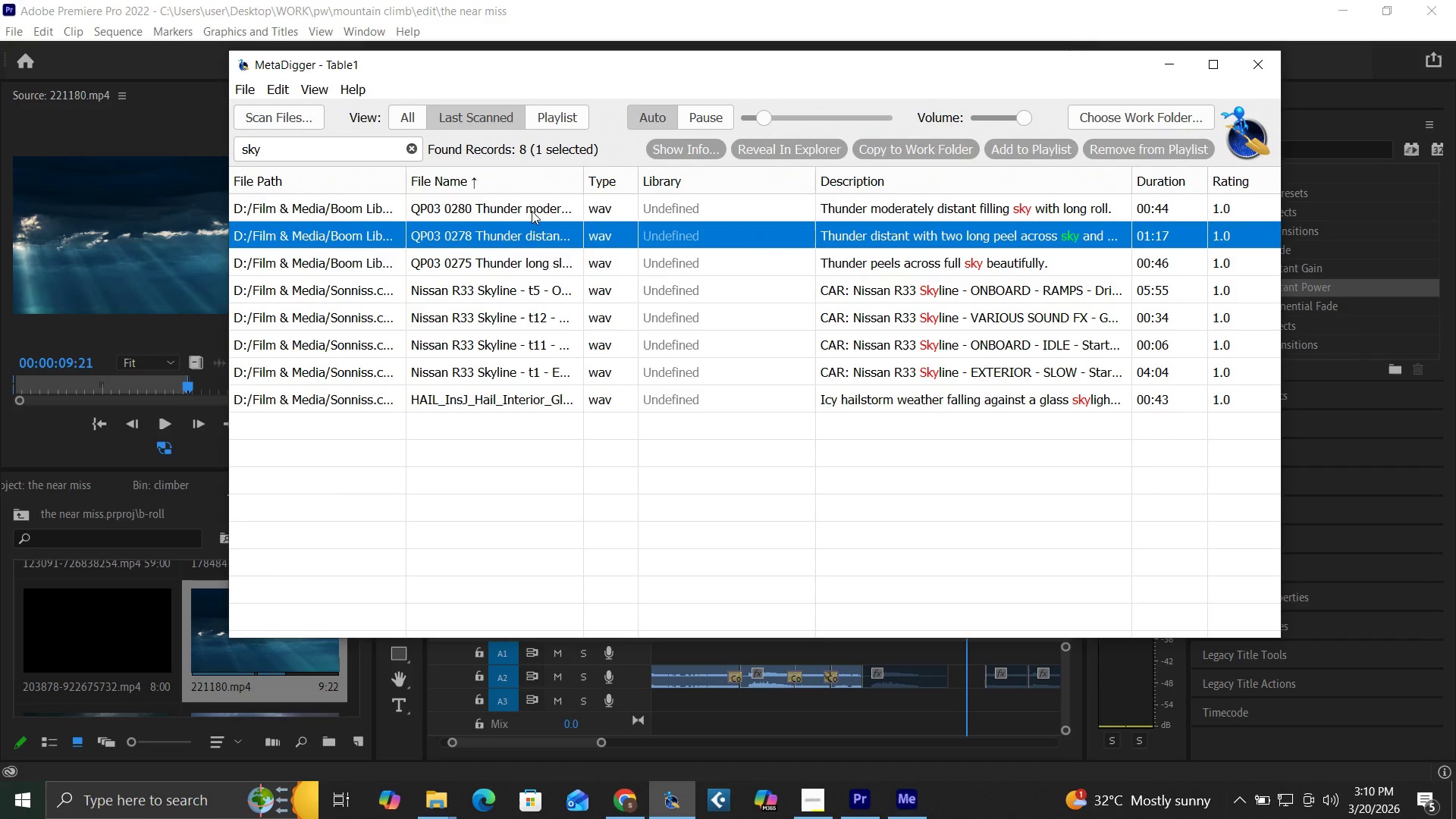 
left_click([708, 124])
 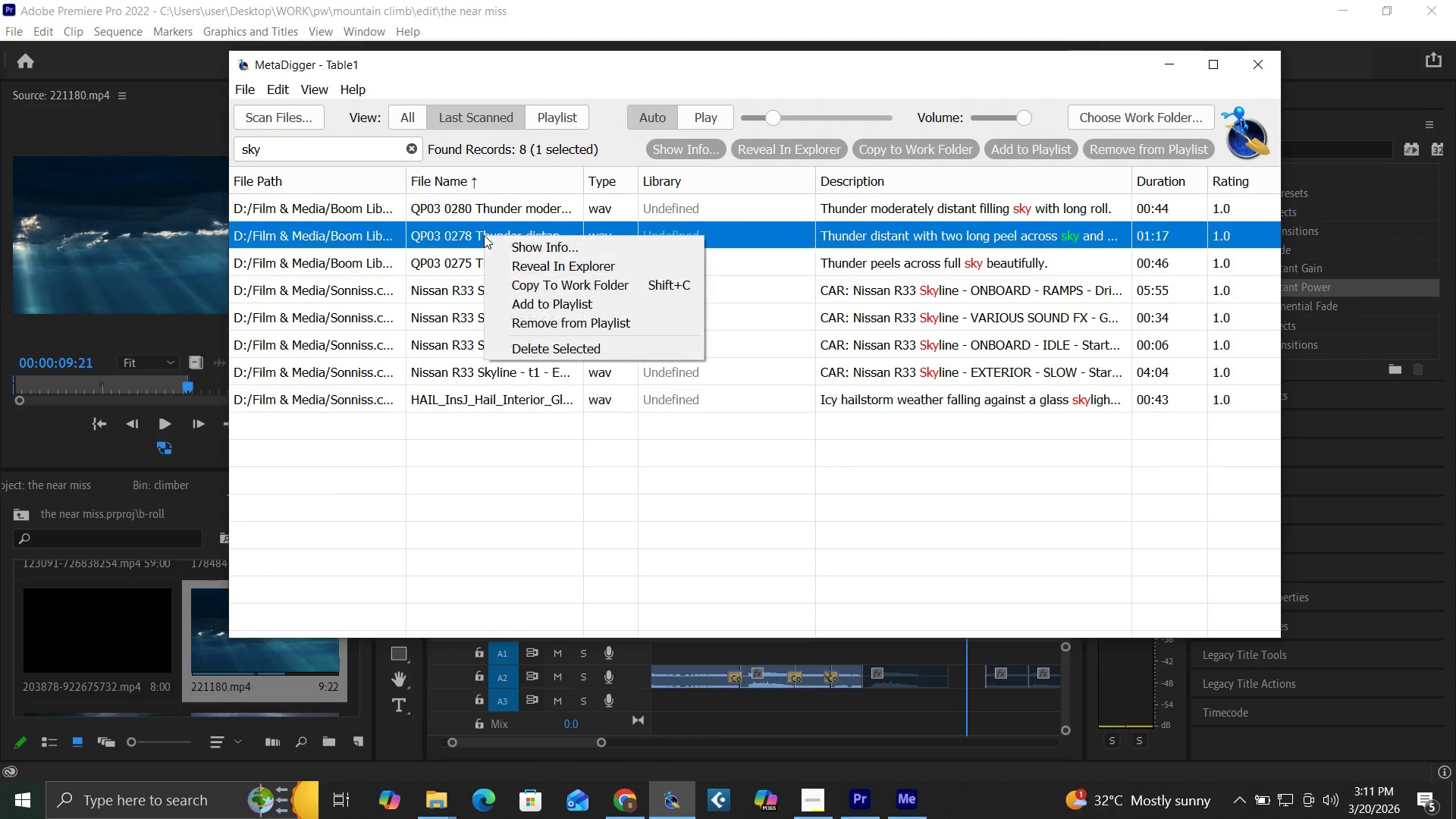 
left_click([526, 268])
 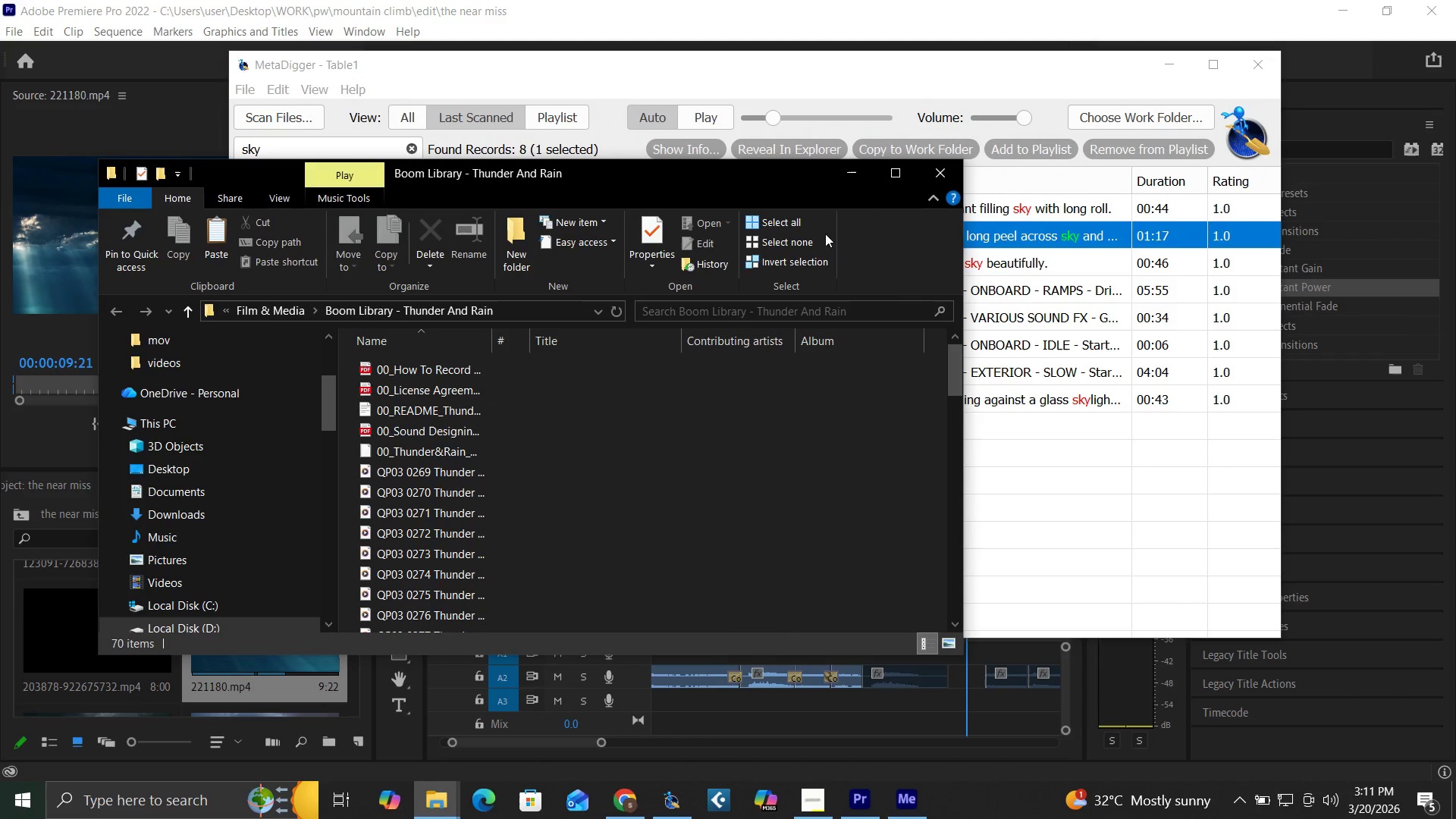 
left_click([937, 172])
 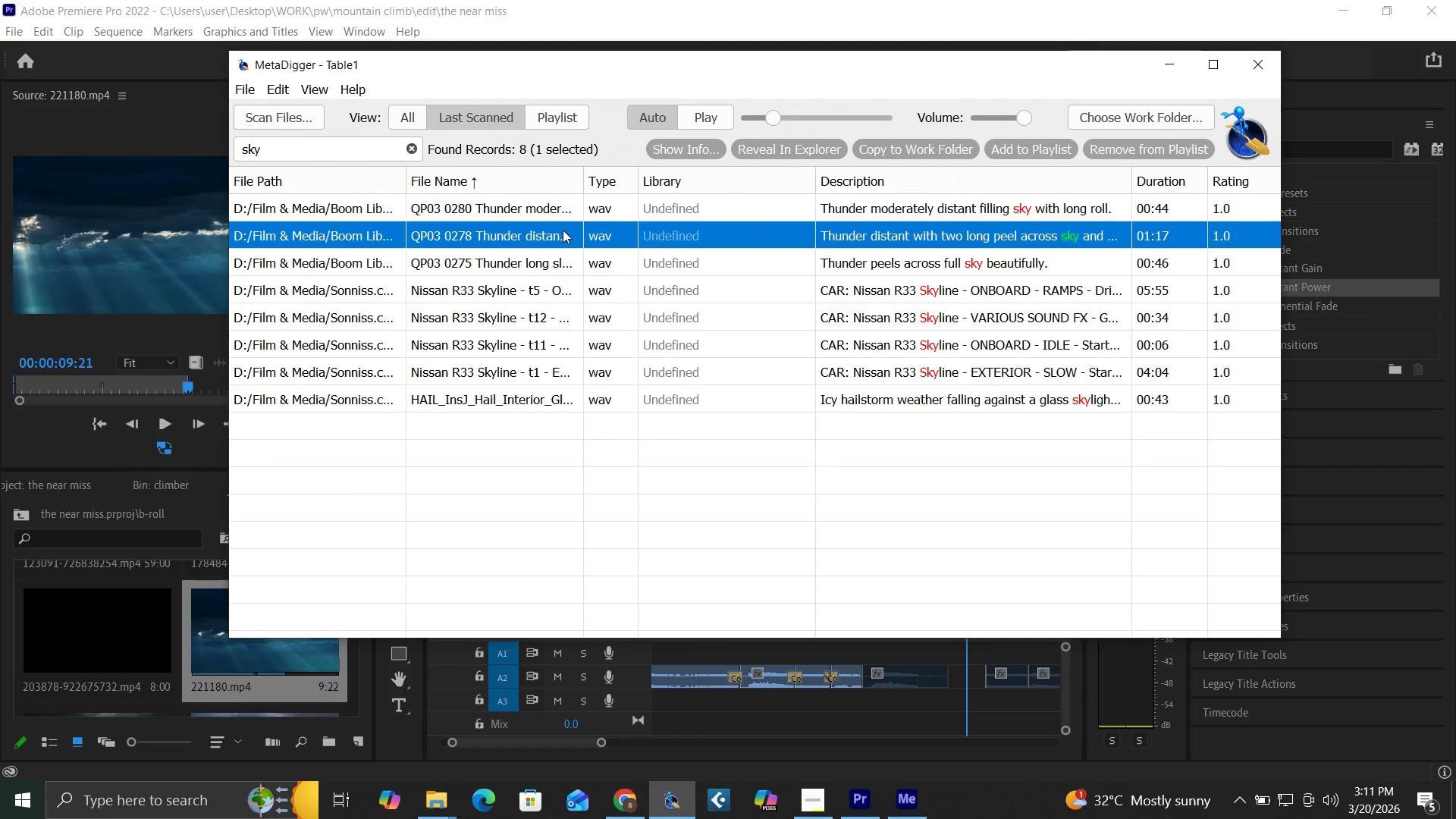 
right_click([557, 234])
 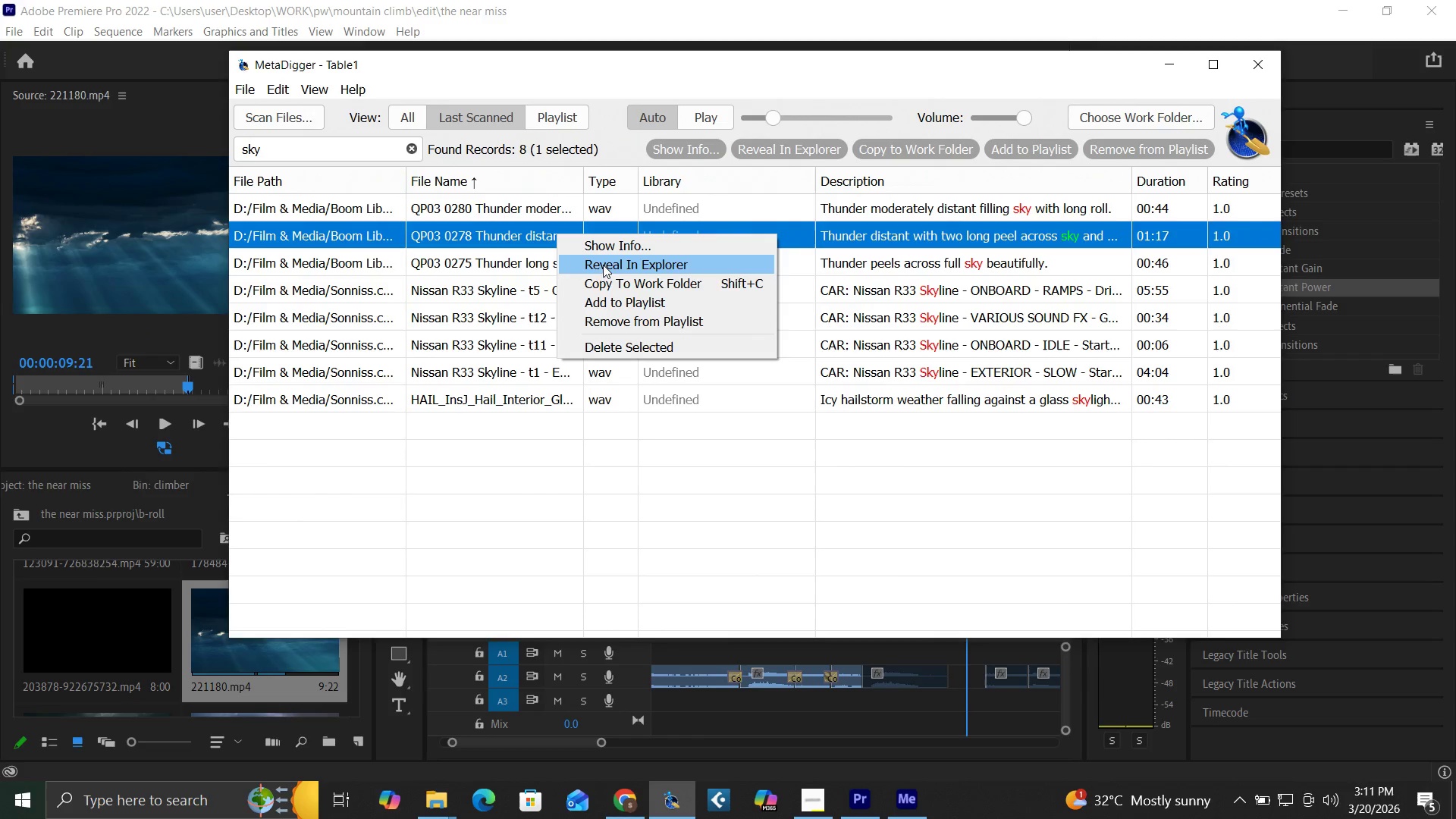 
left_click([605, 268])
 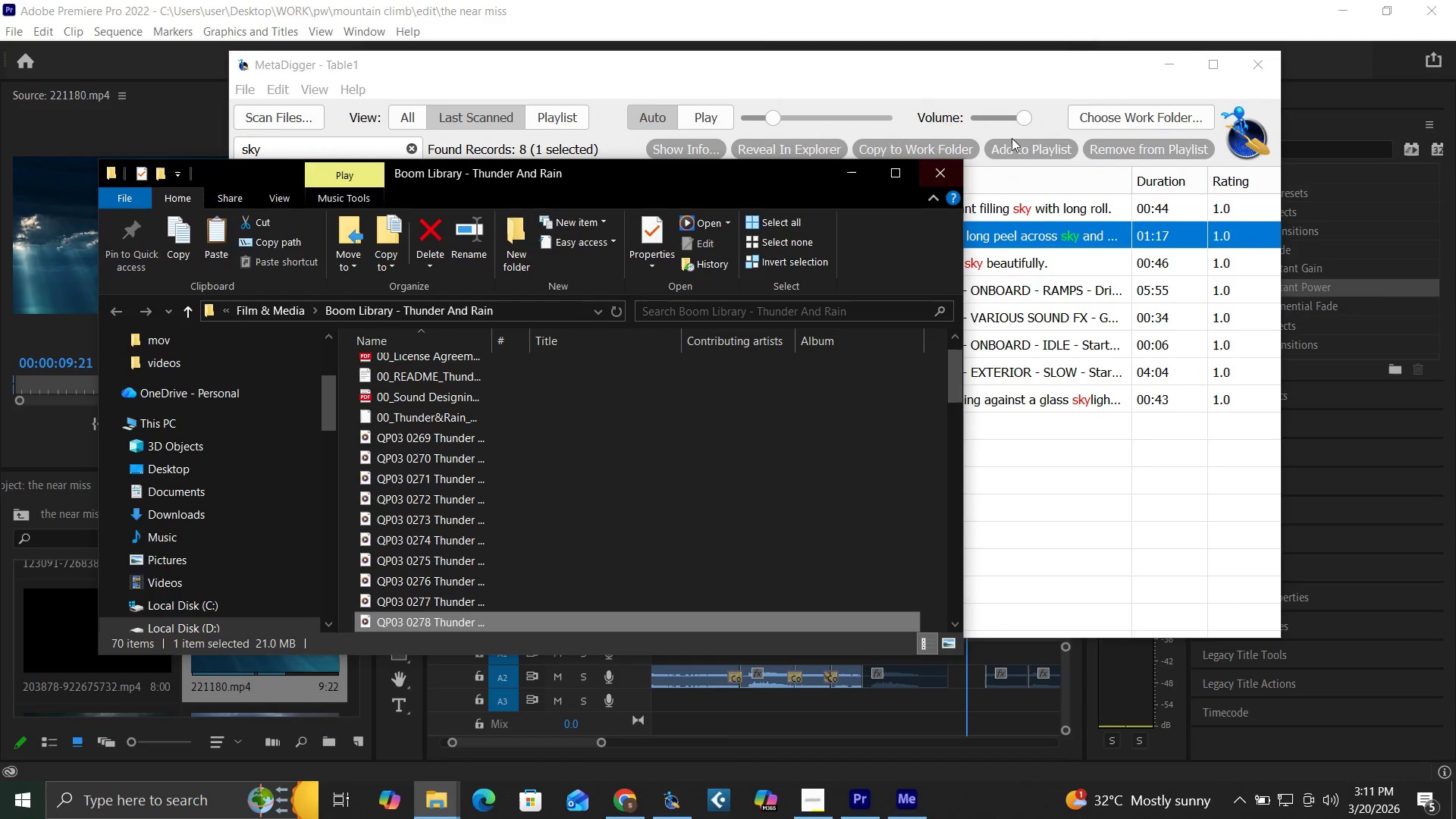 
left_click([1170, 69])
 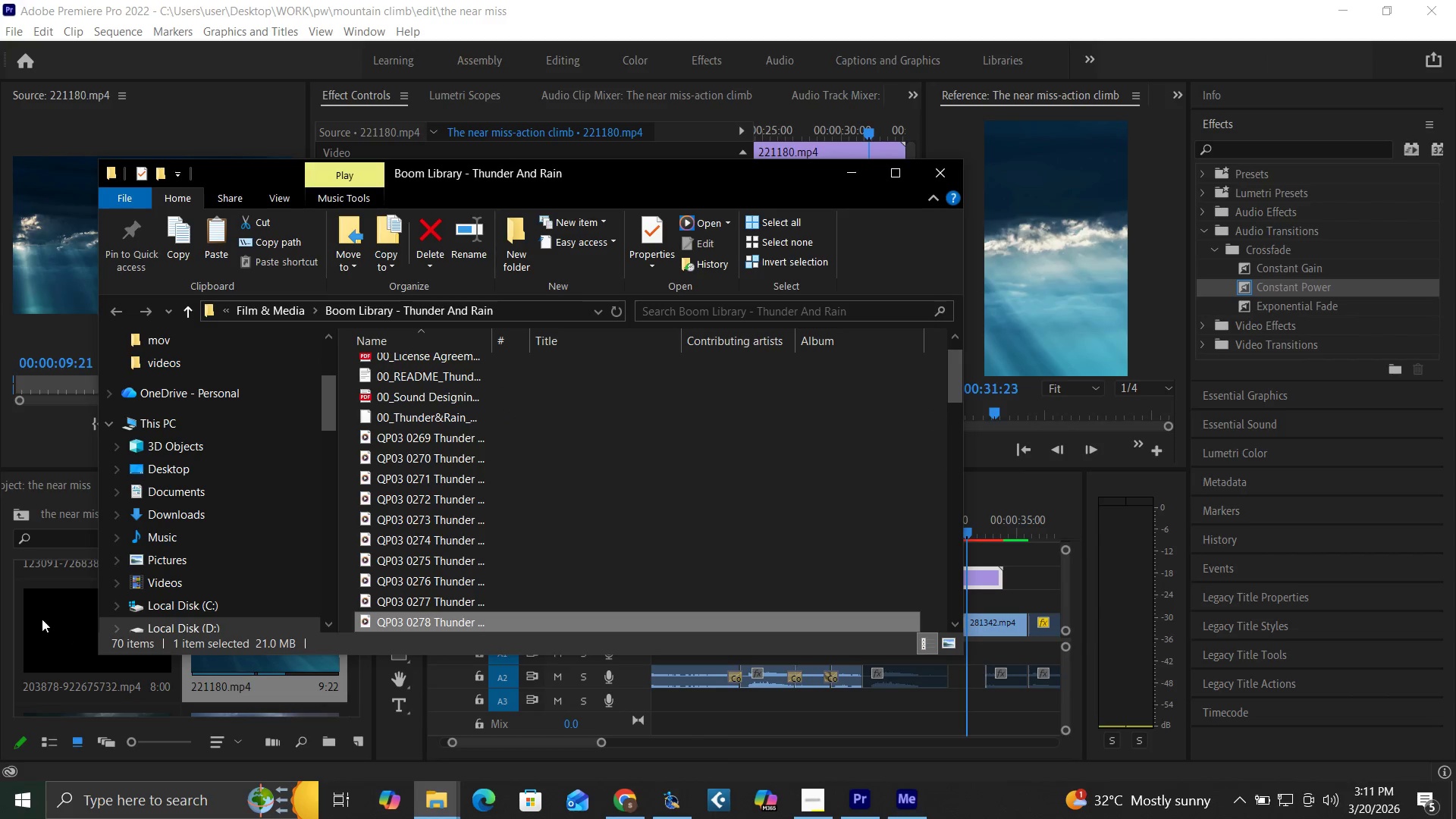 
left_click([19, 601])
 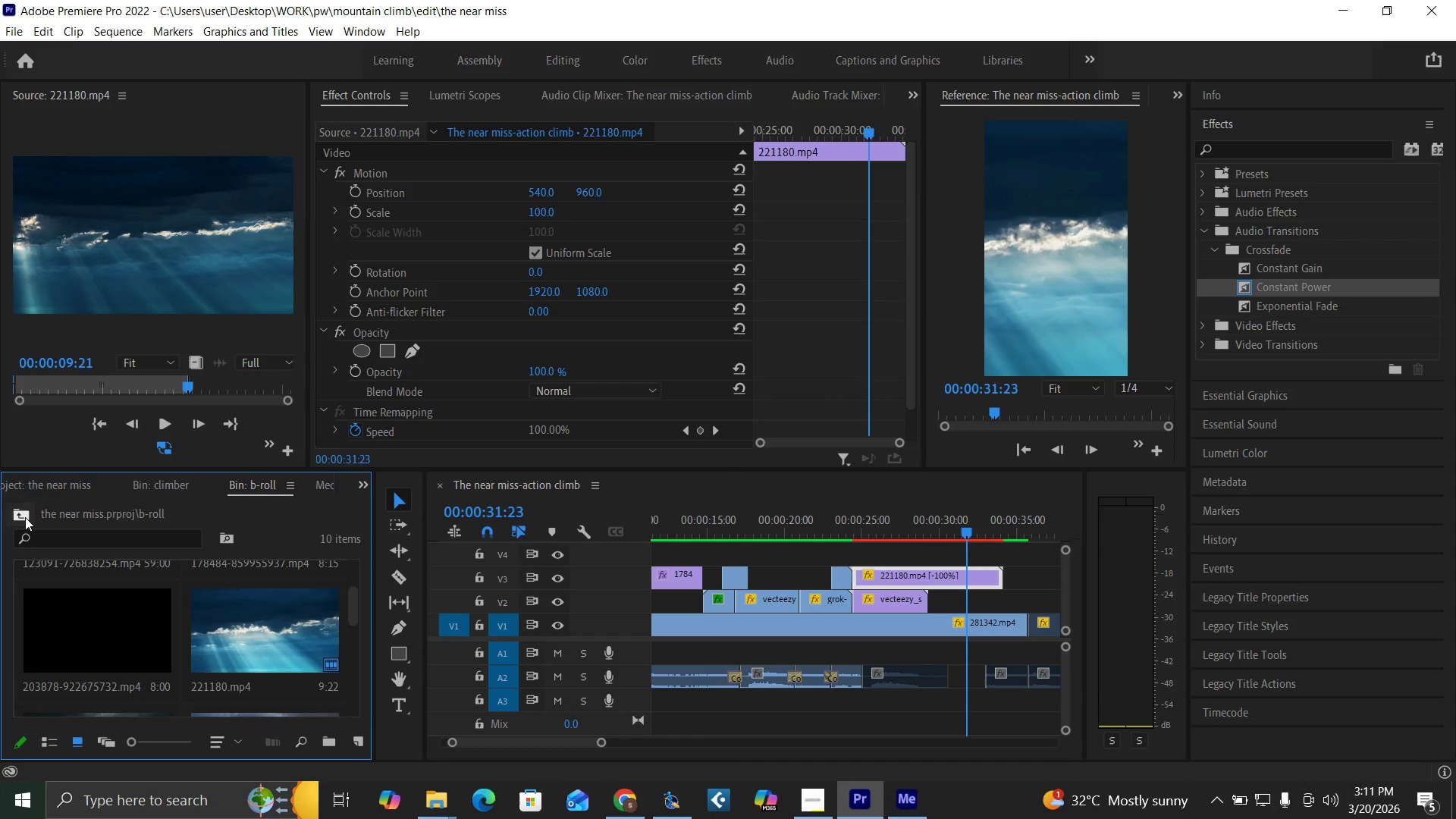 
left_click([27, 518])
 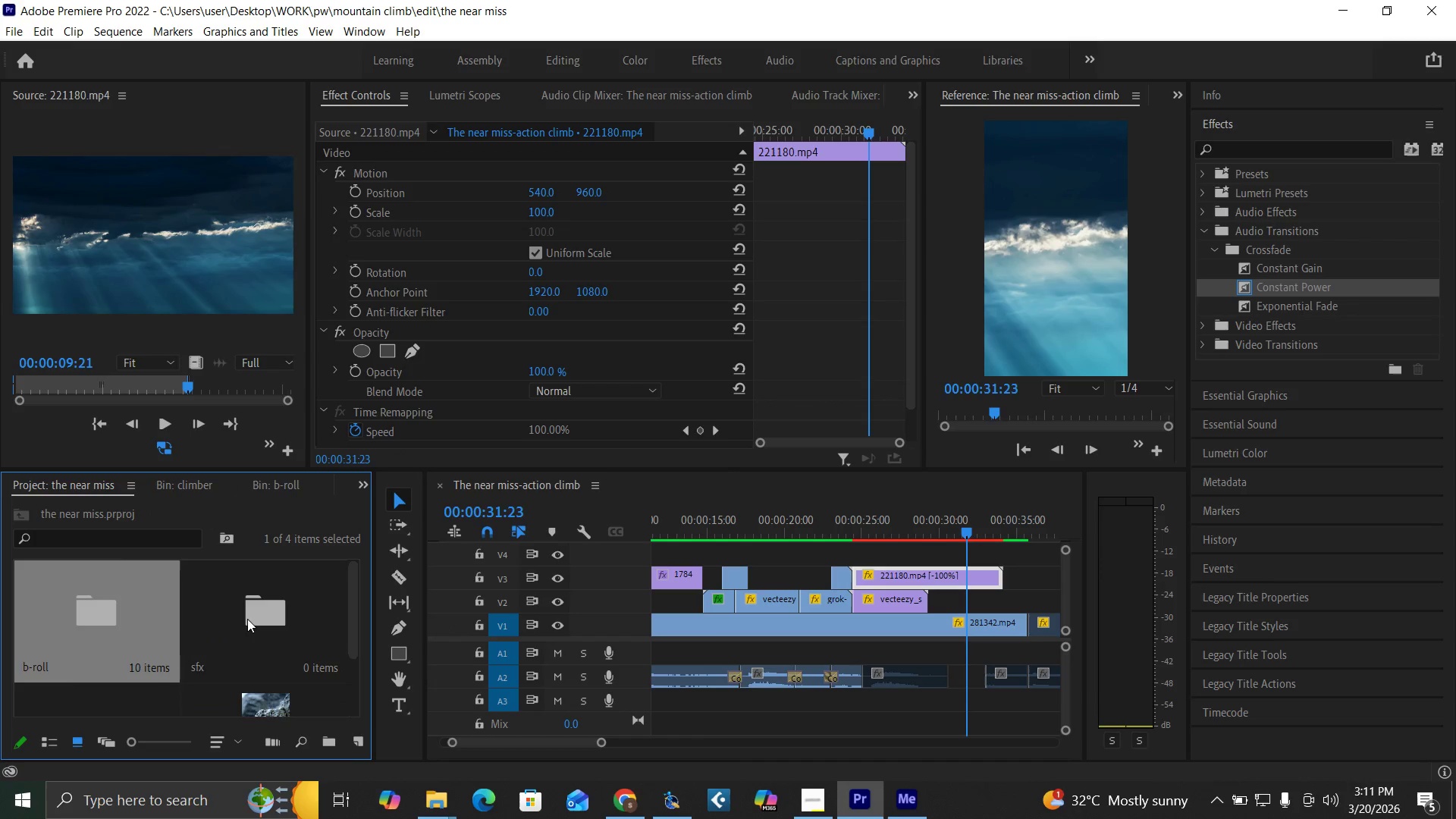 
double_click([247, 619])
 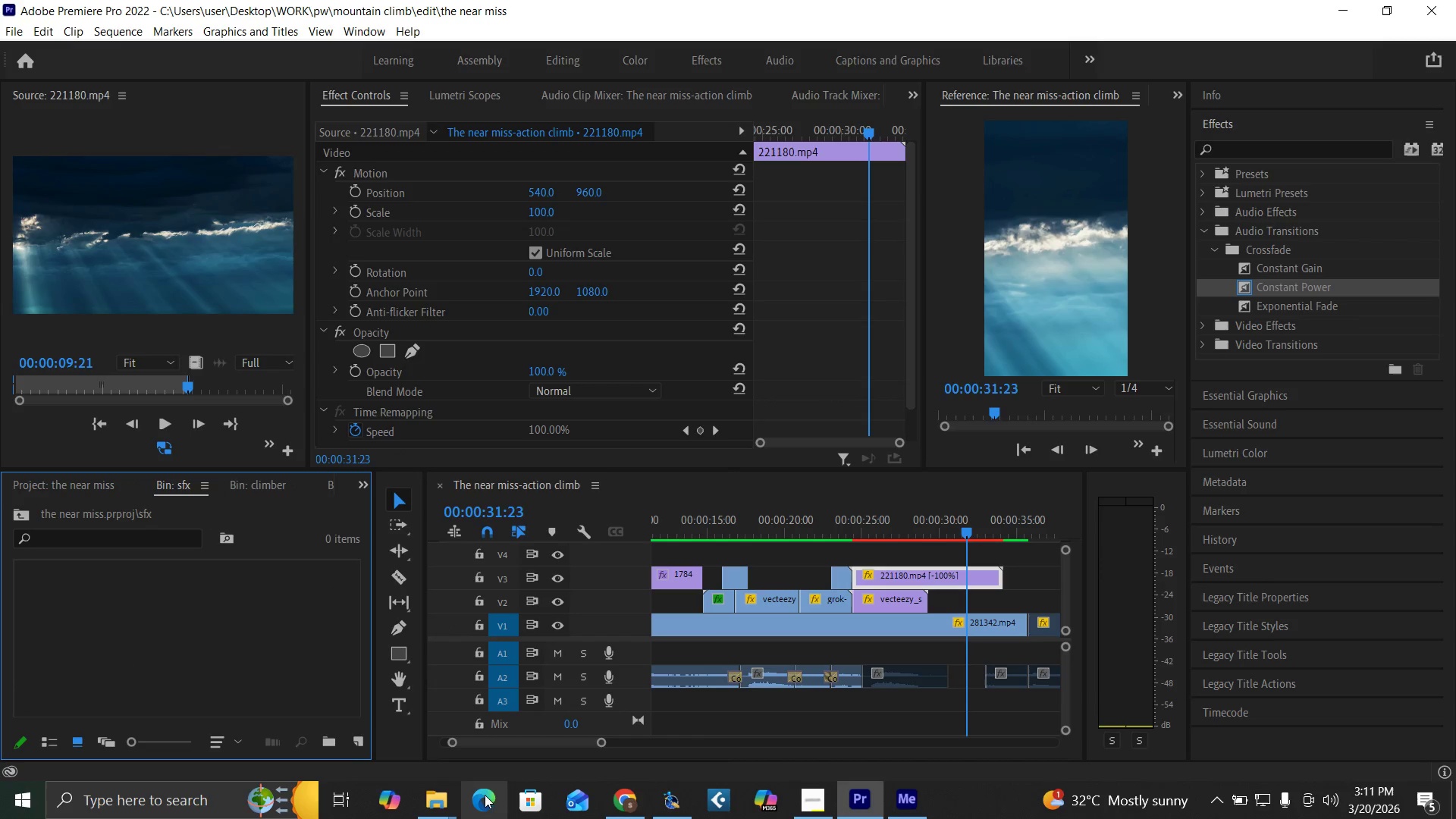 
left_click([444, 802])
 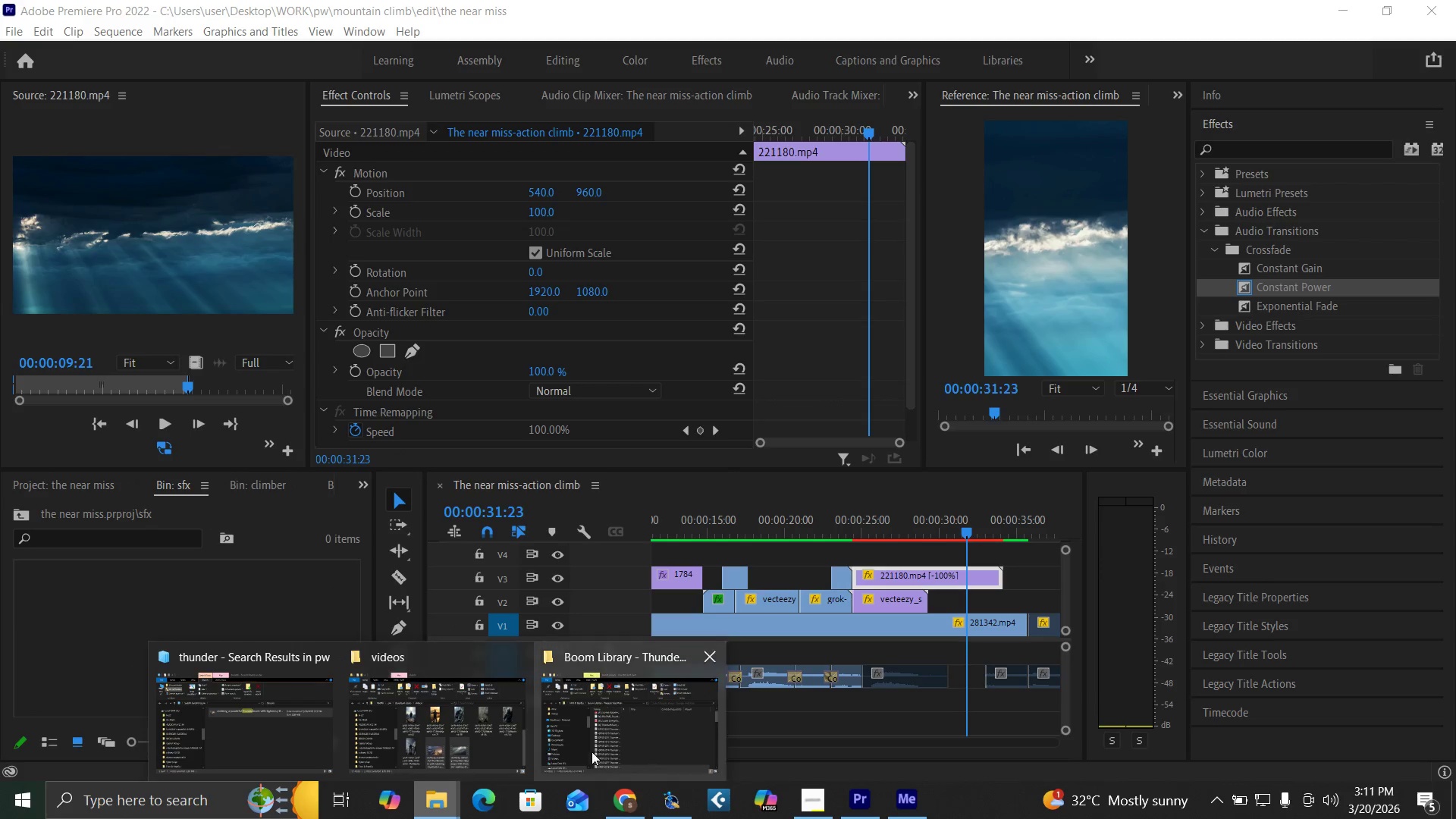 
left_click([603, 750])
 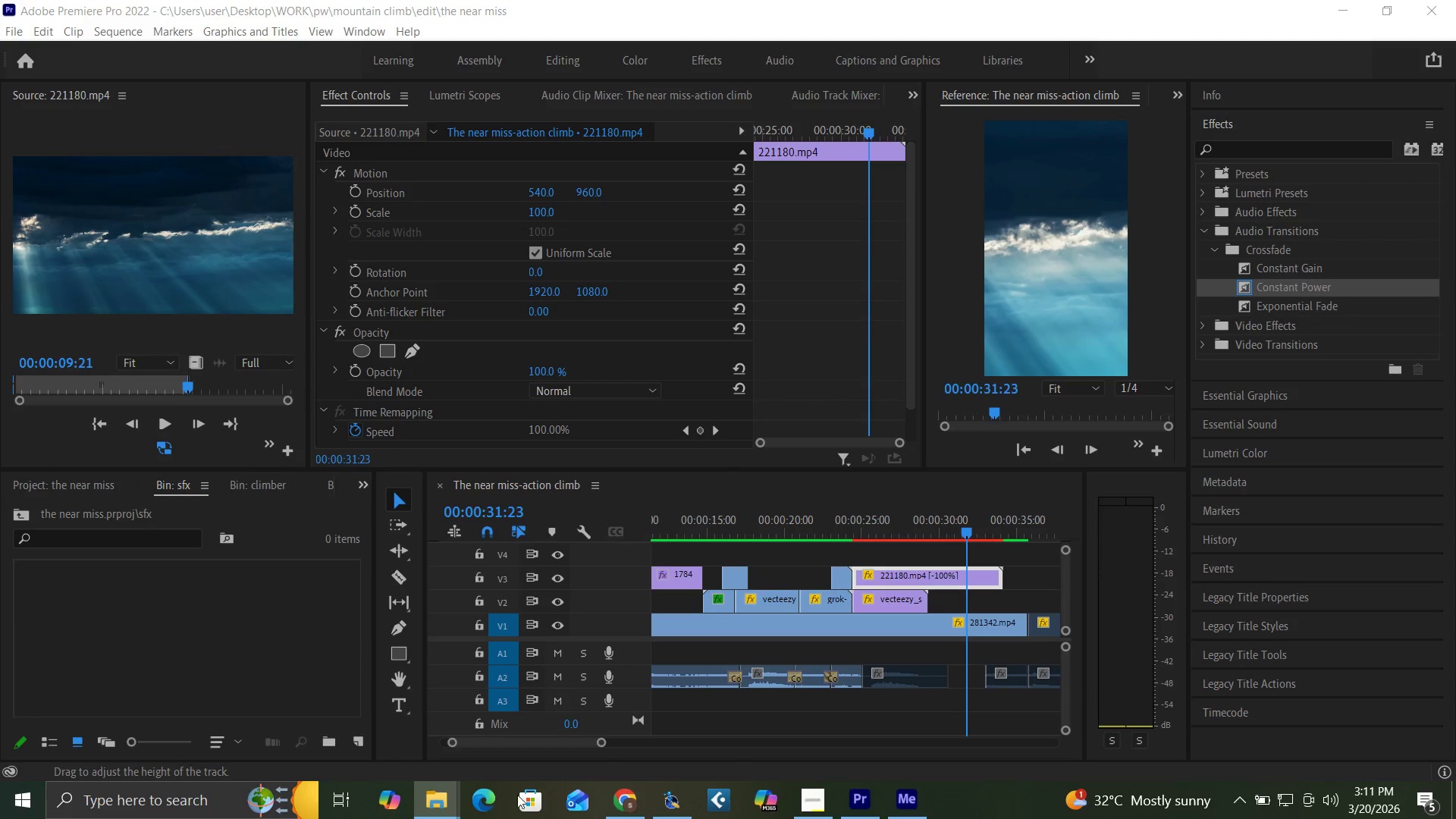 
left_click([441, 806])
 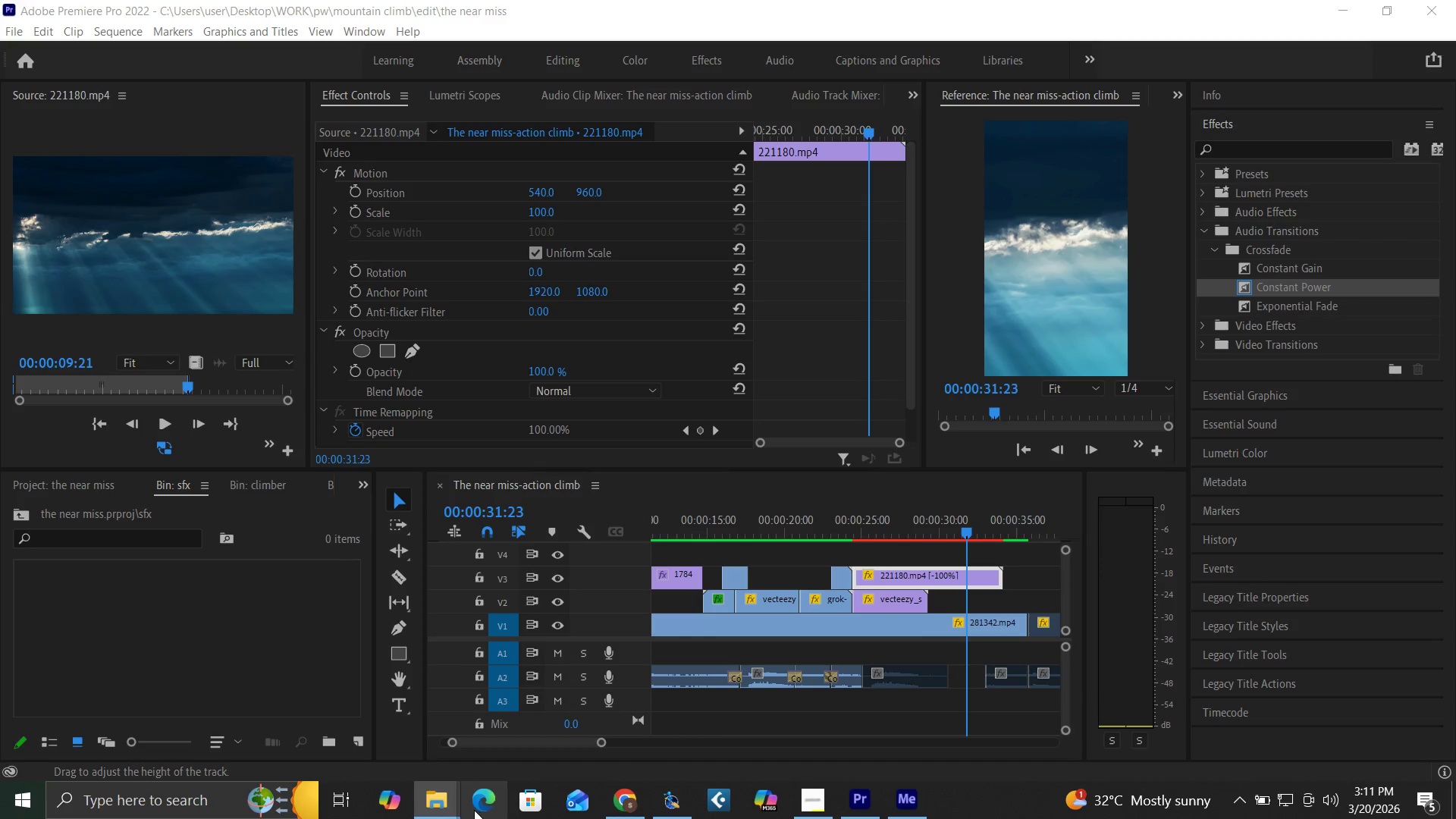 
wait(6.67)
 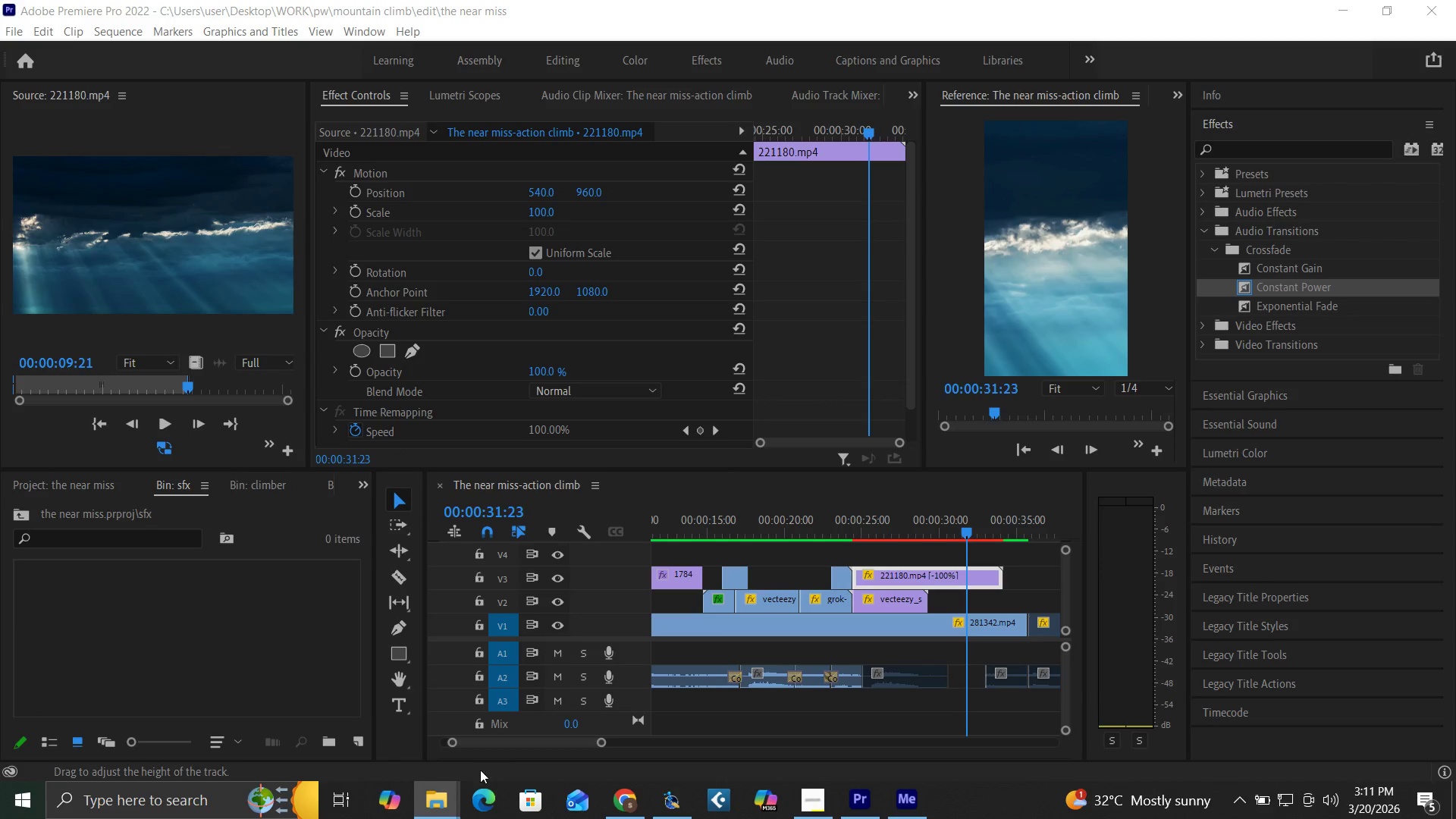 
left_click([700, 746])
 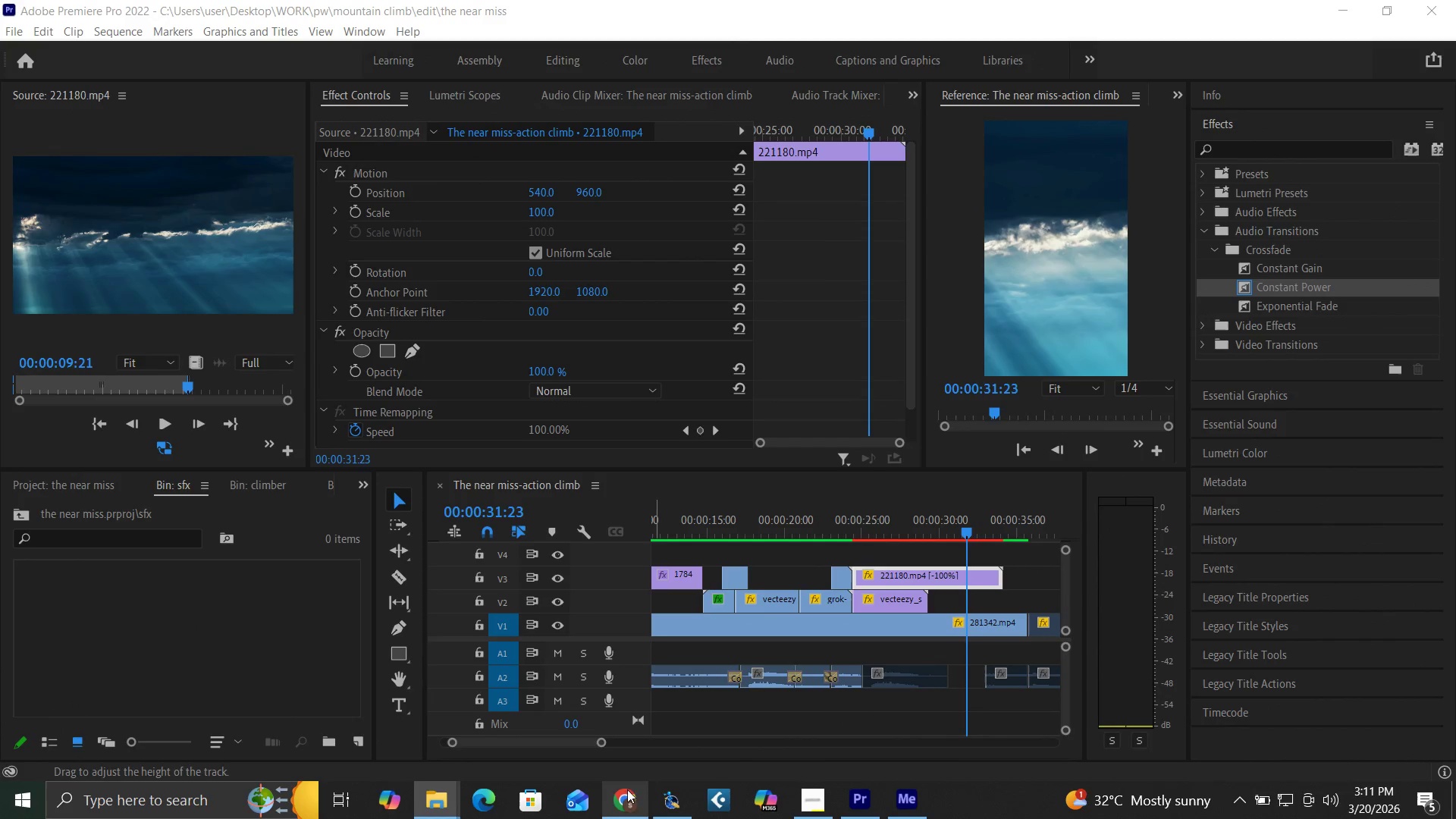 
wait(5.42)
 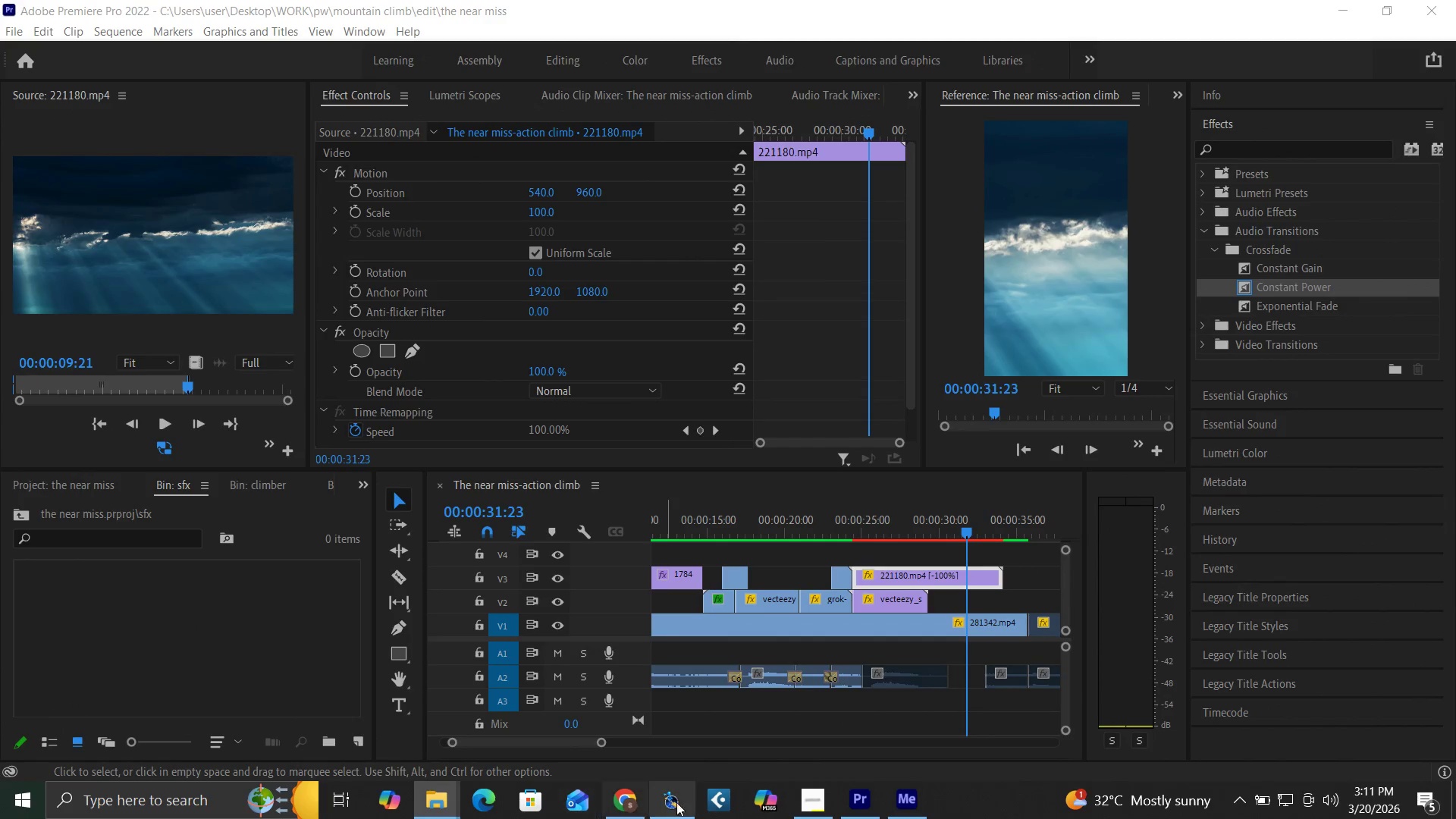 
left_click([1386, 15])
 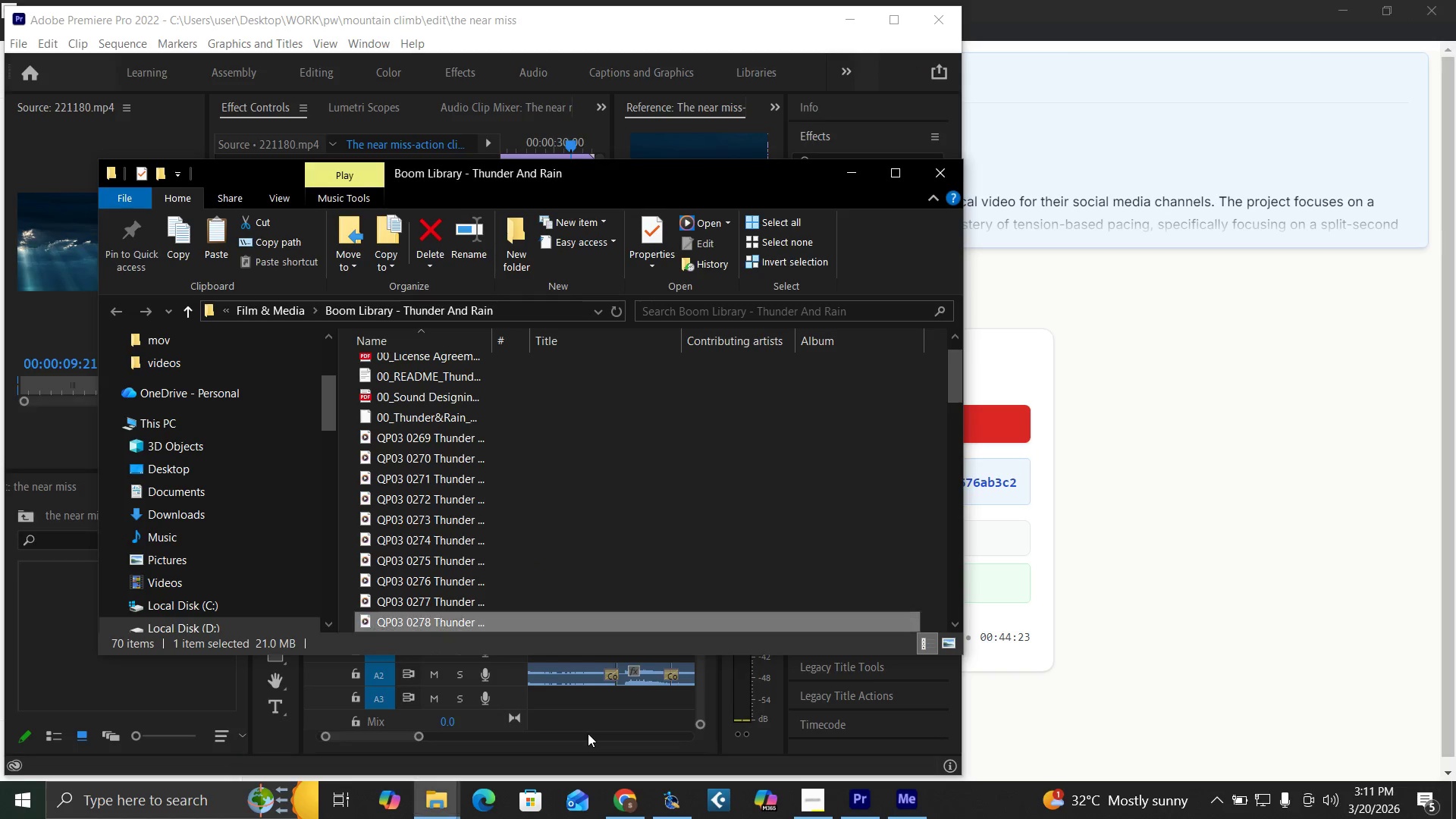 
left_click_drag(start_coordinate=[458, 619], to_coordinate=[147, 692])
 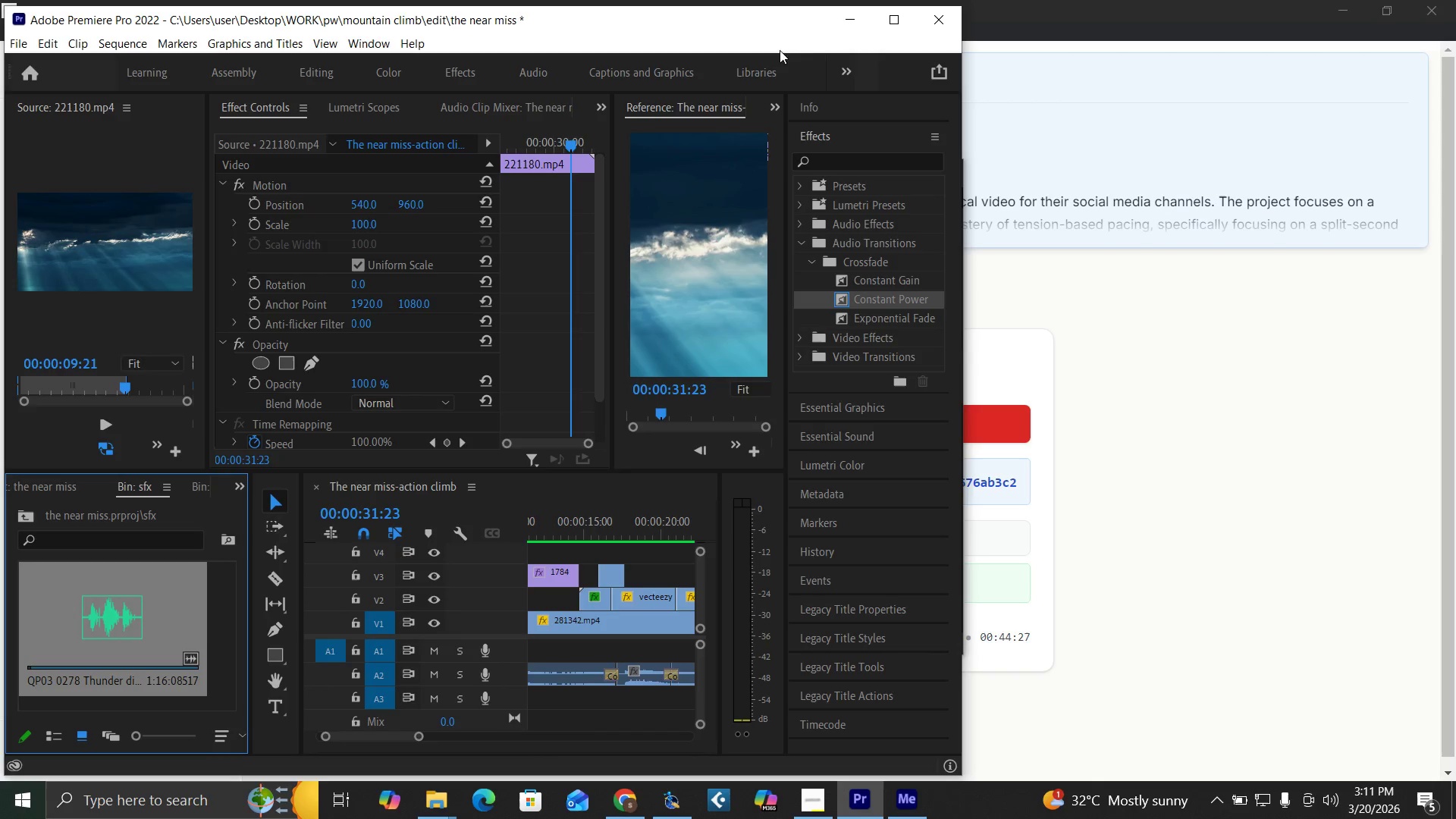 
left_click([890, 24])
 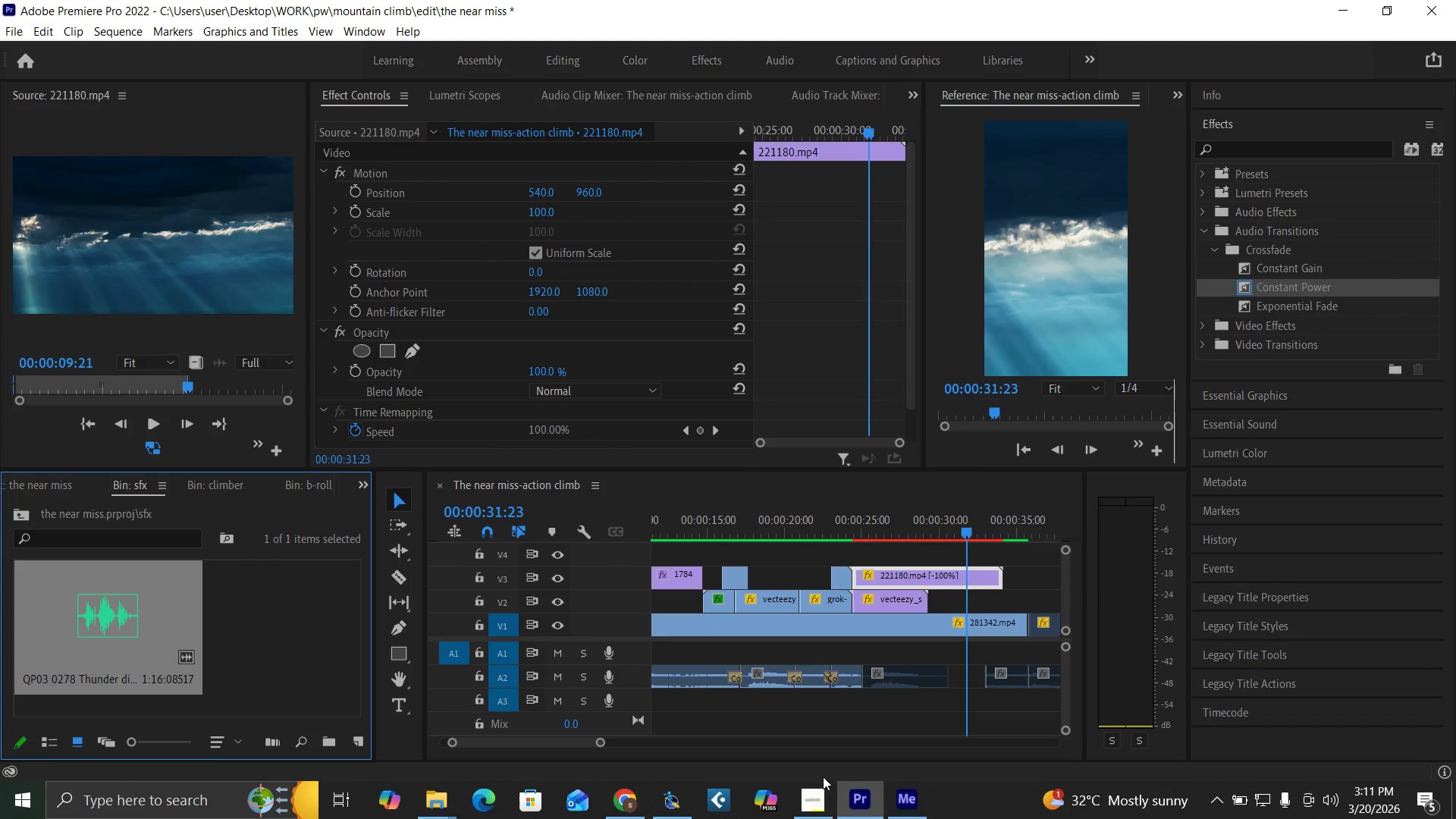 
left_click([811, 800])